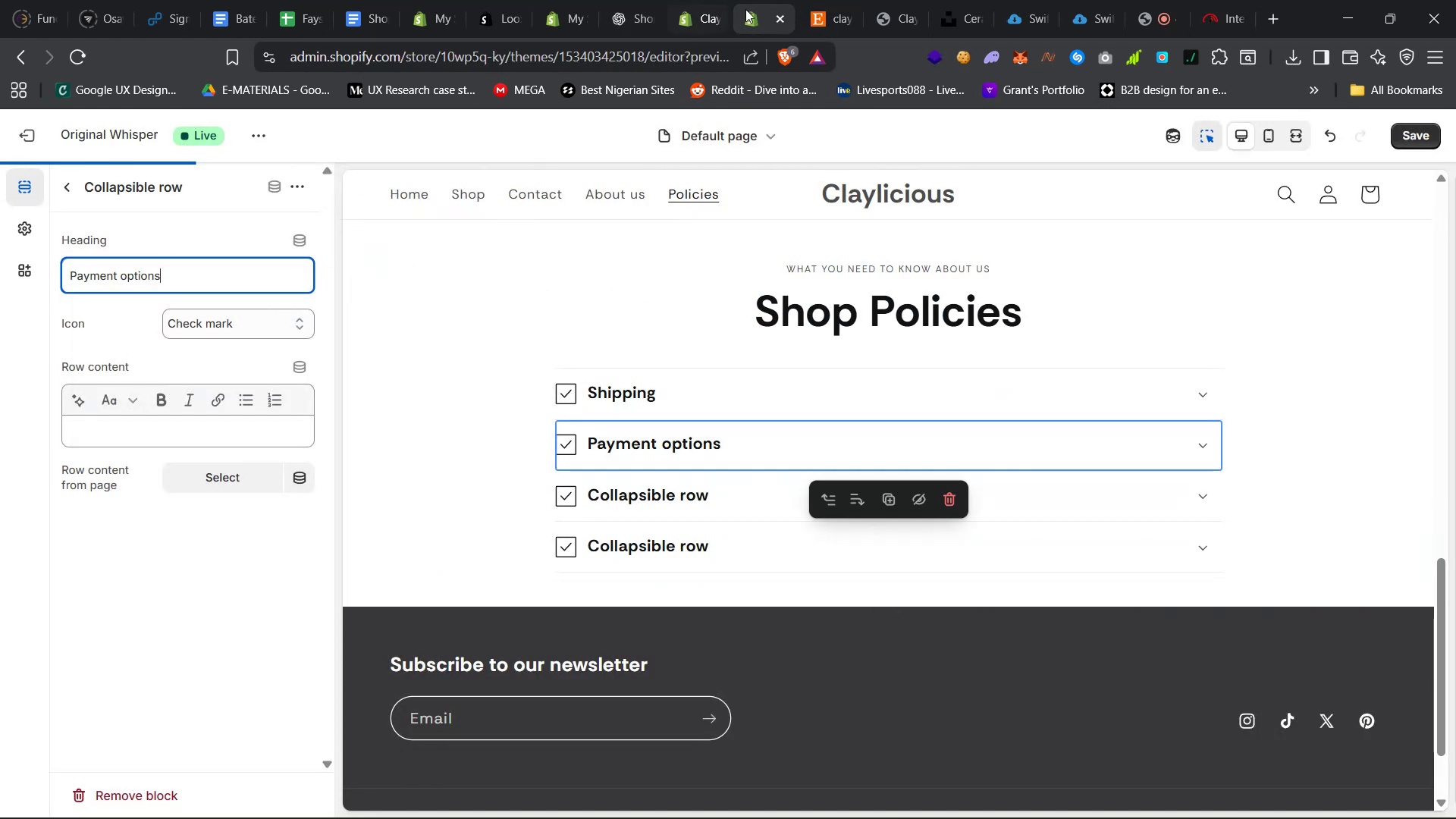 
left_click([884, 0])
 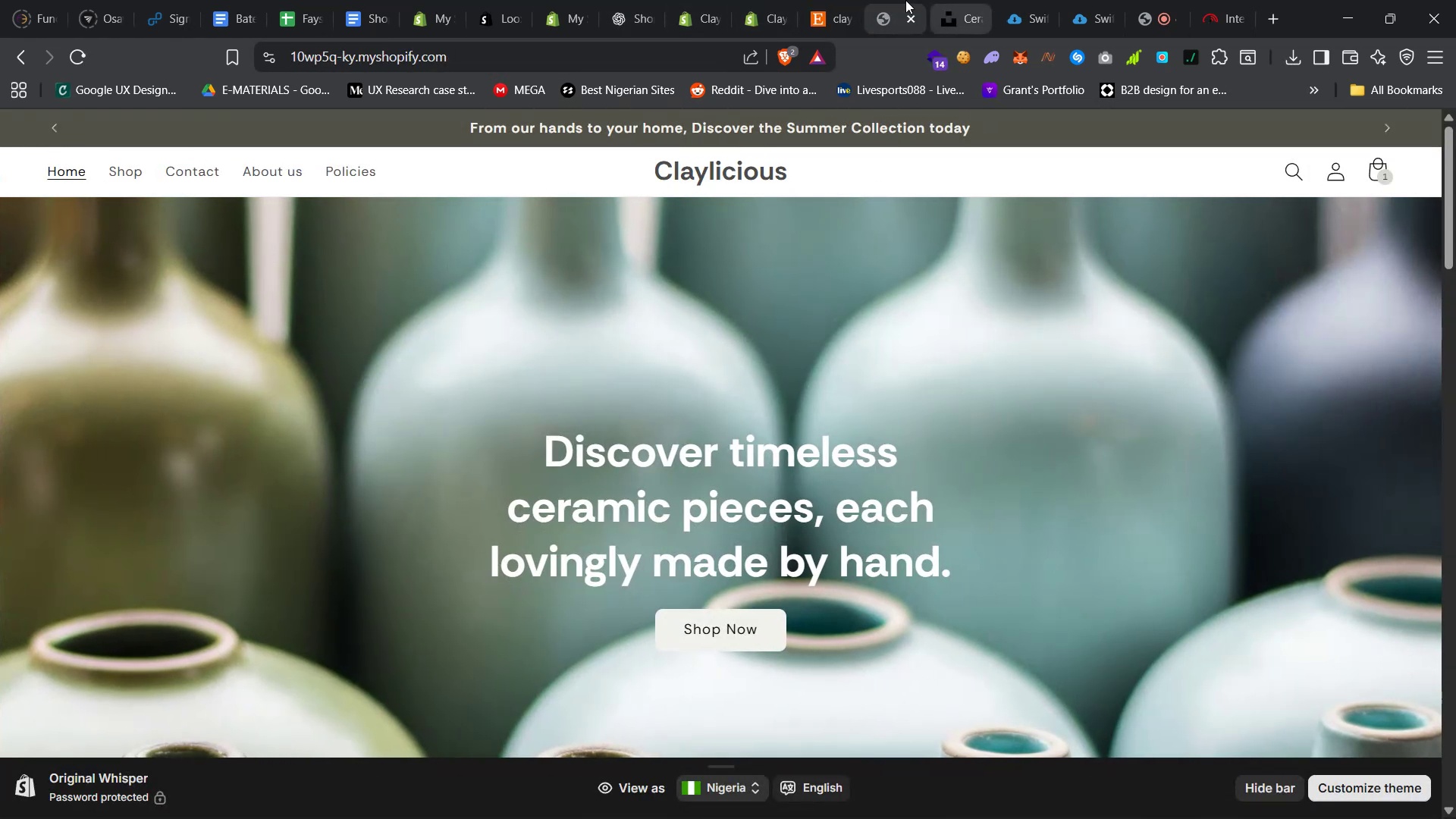 
left_click([822, 0])
 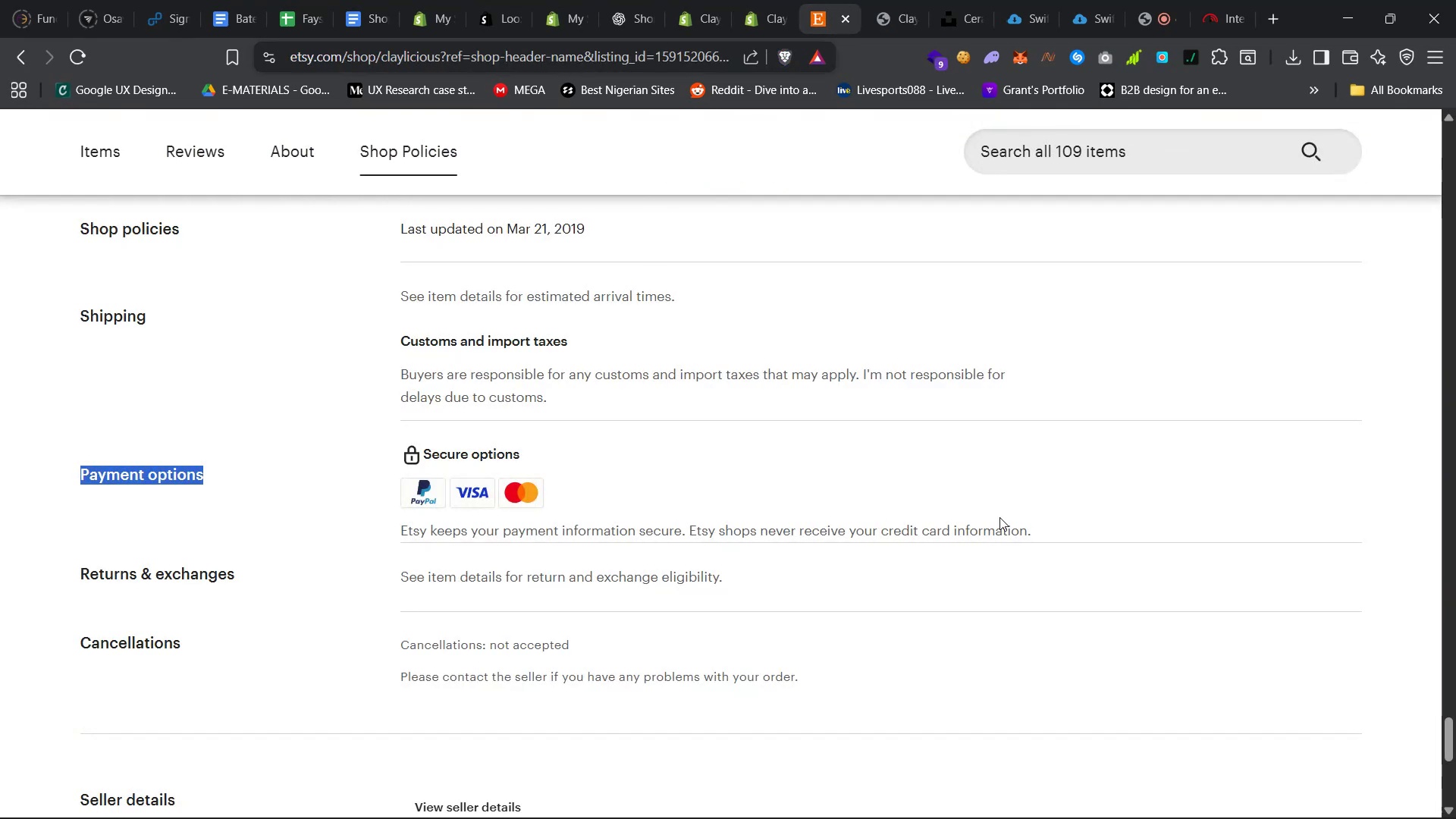 
left_click_drag(start_coordinate=[1048, 527], to_coordinate=[398, 463])
 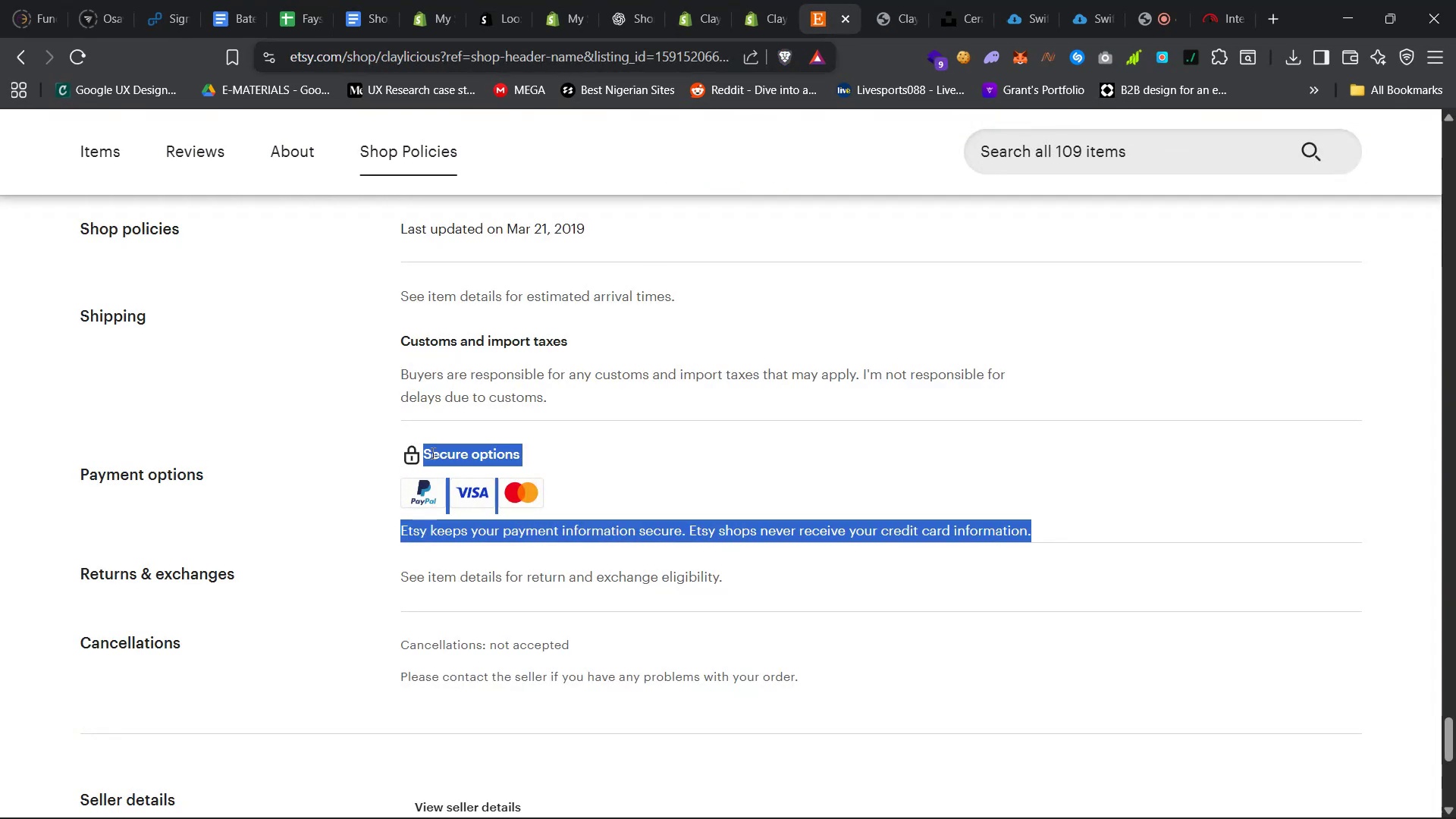 
right_click([436, 451])
 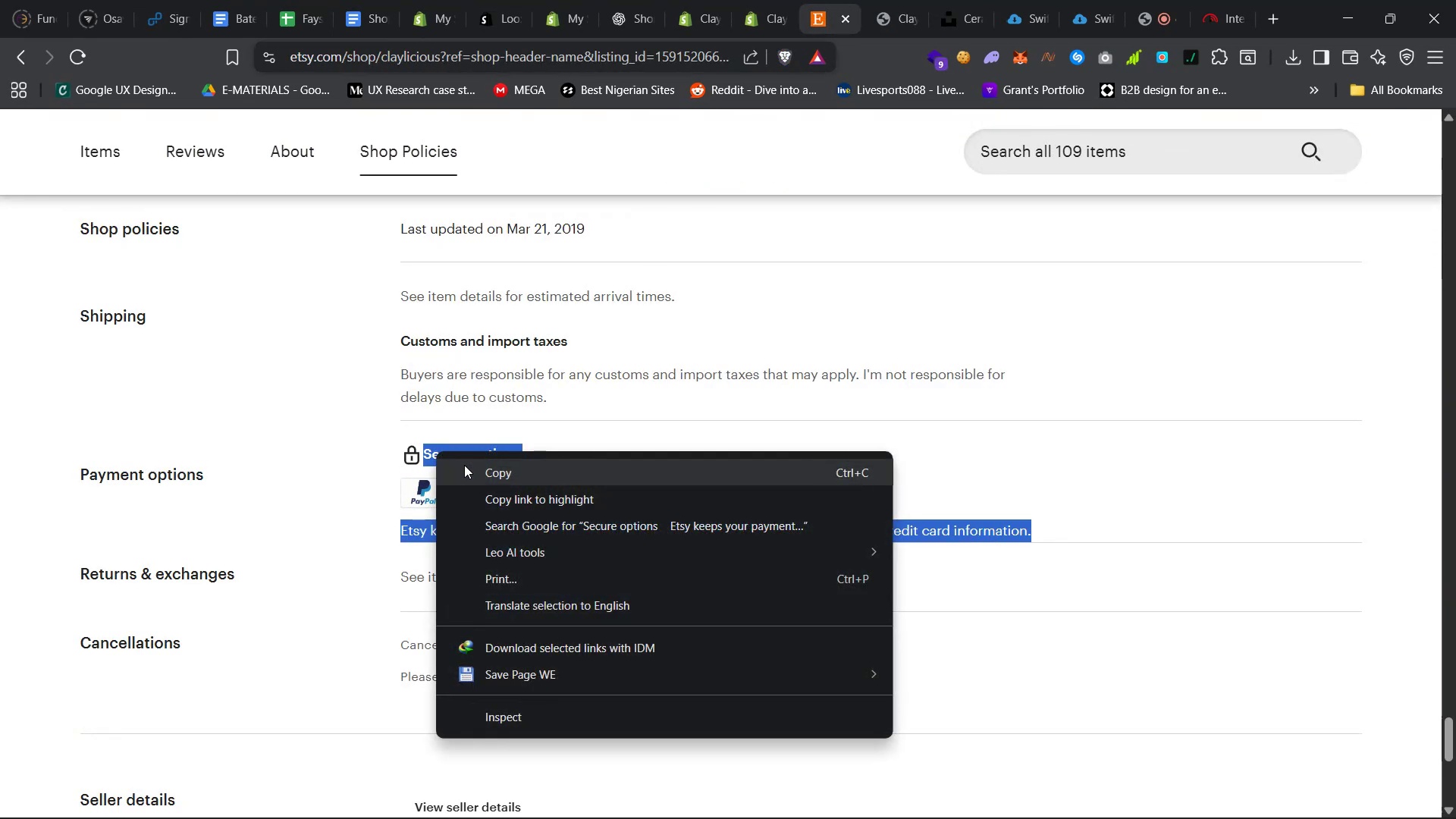 
left_click([468, 466])
 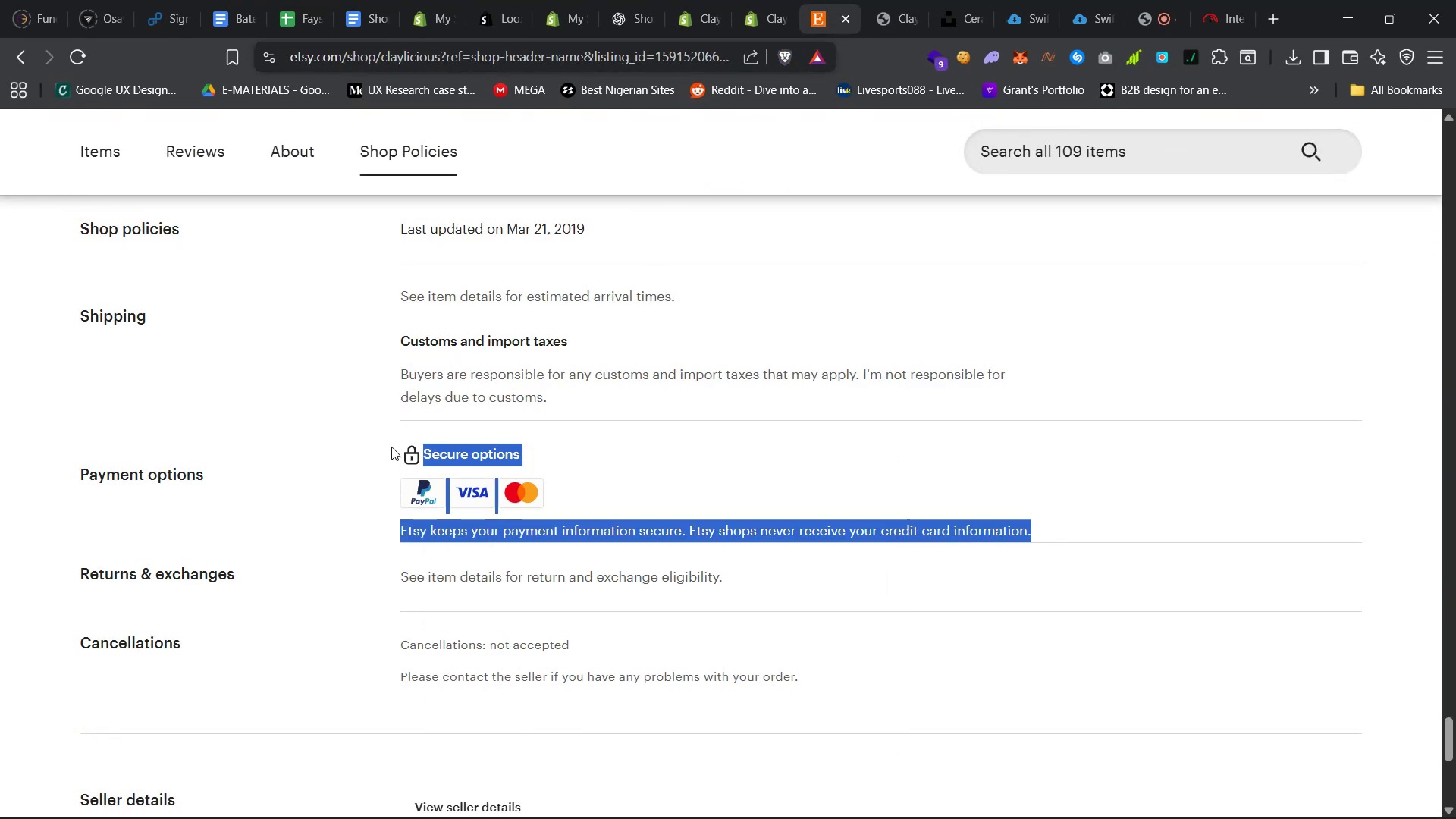 
double_click([389, 443])
 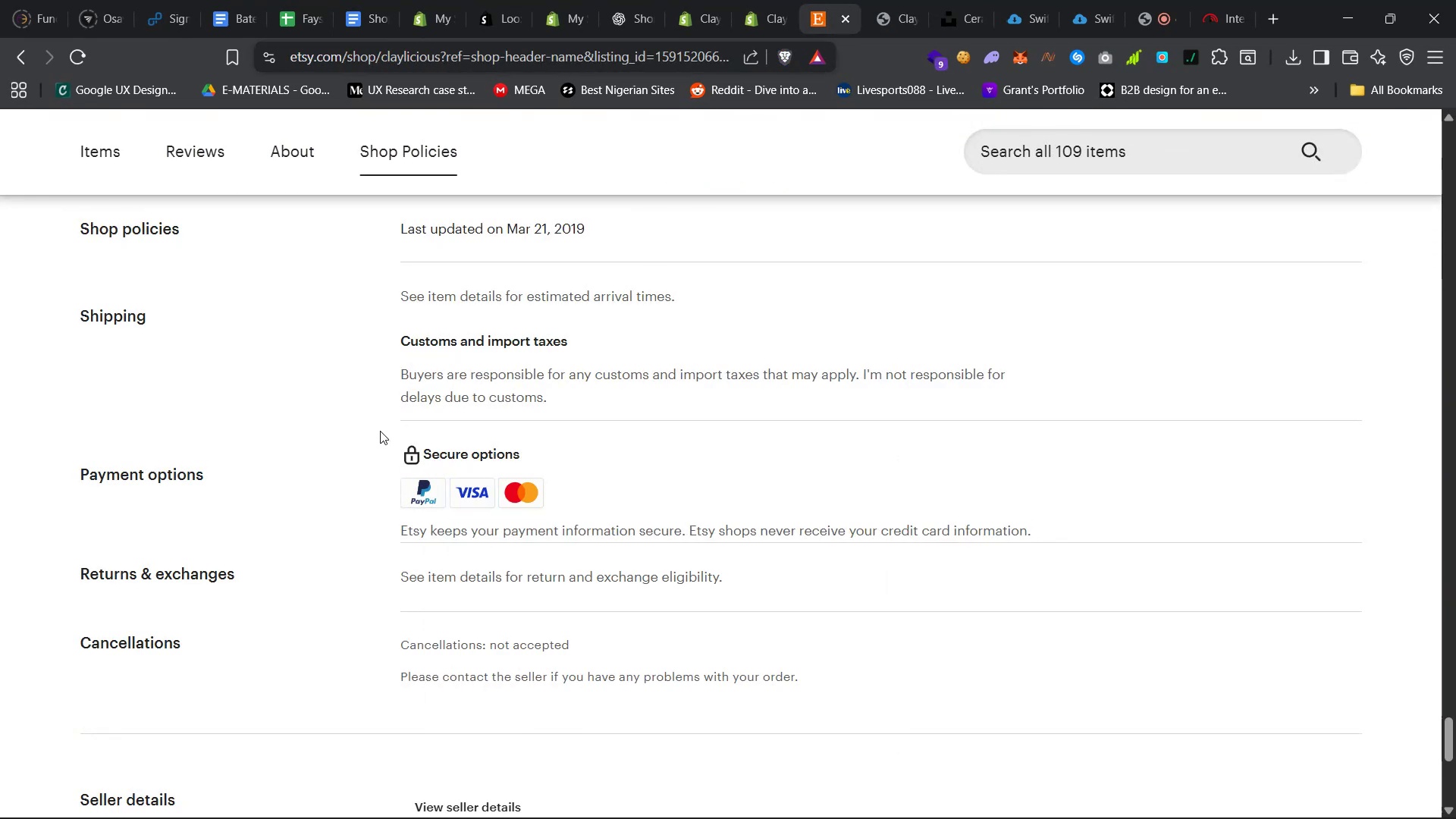 
left_click_drag(start_coordinate=[379, 428], to_coordinate=[1087, 524])
 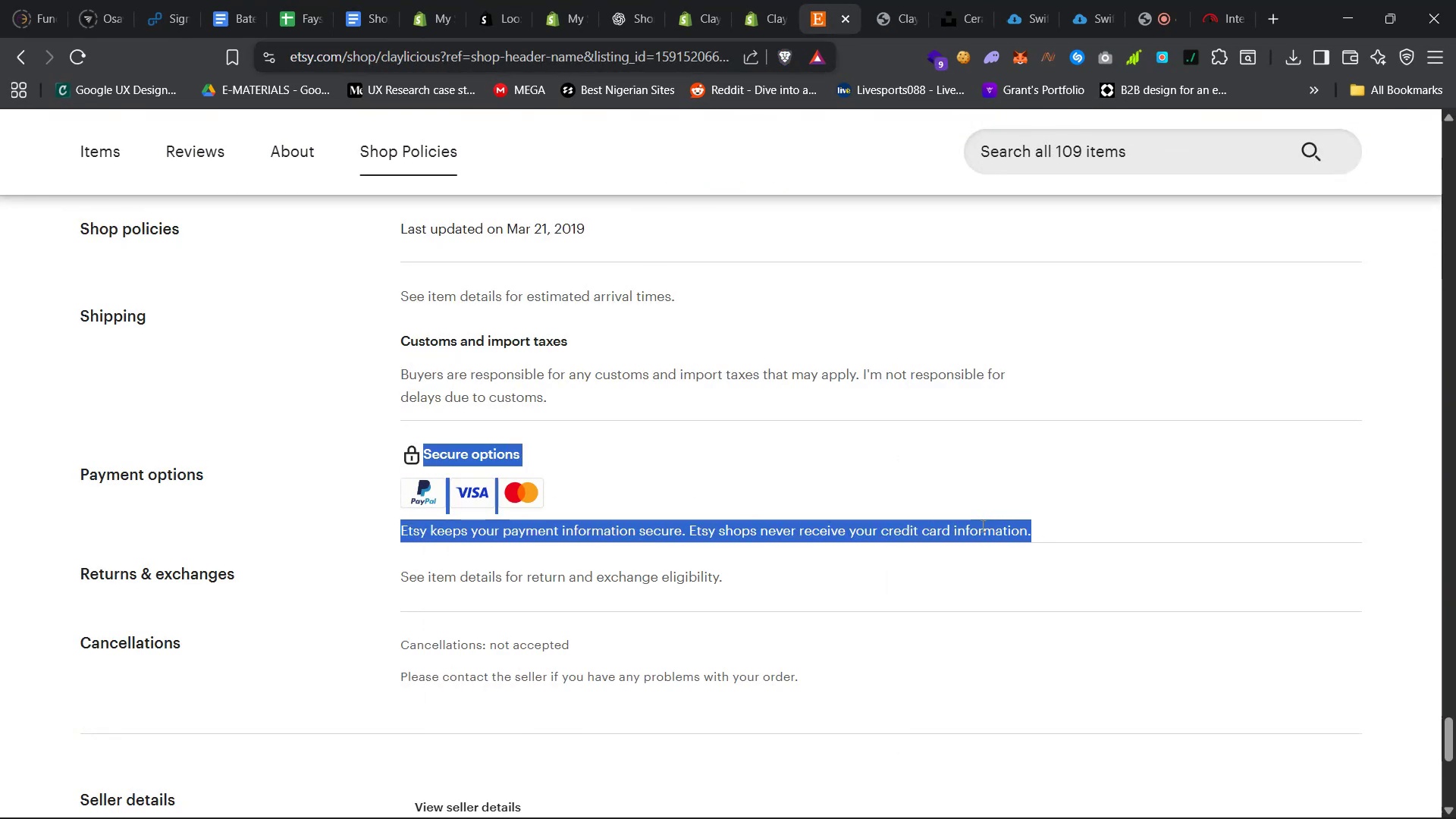 
right_click([978, 526])
 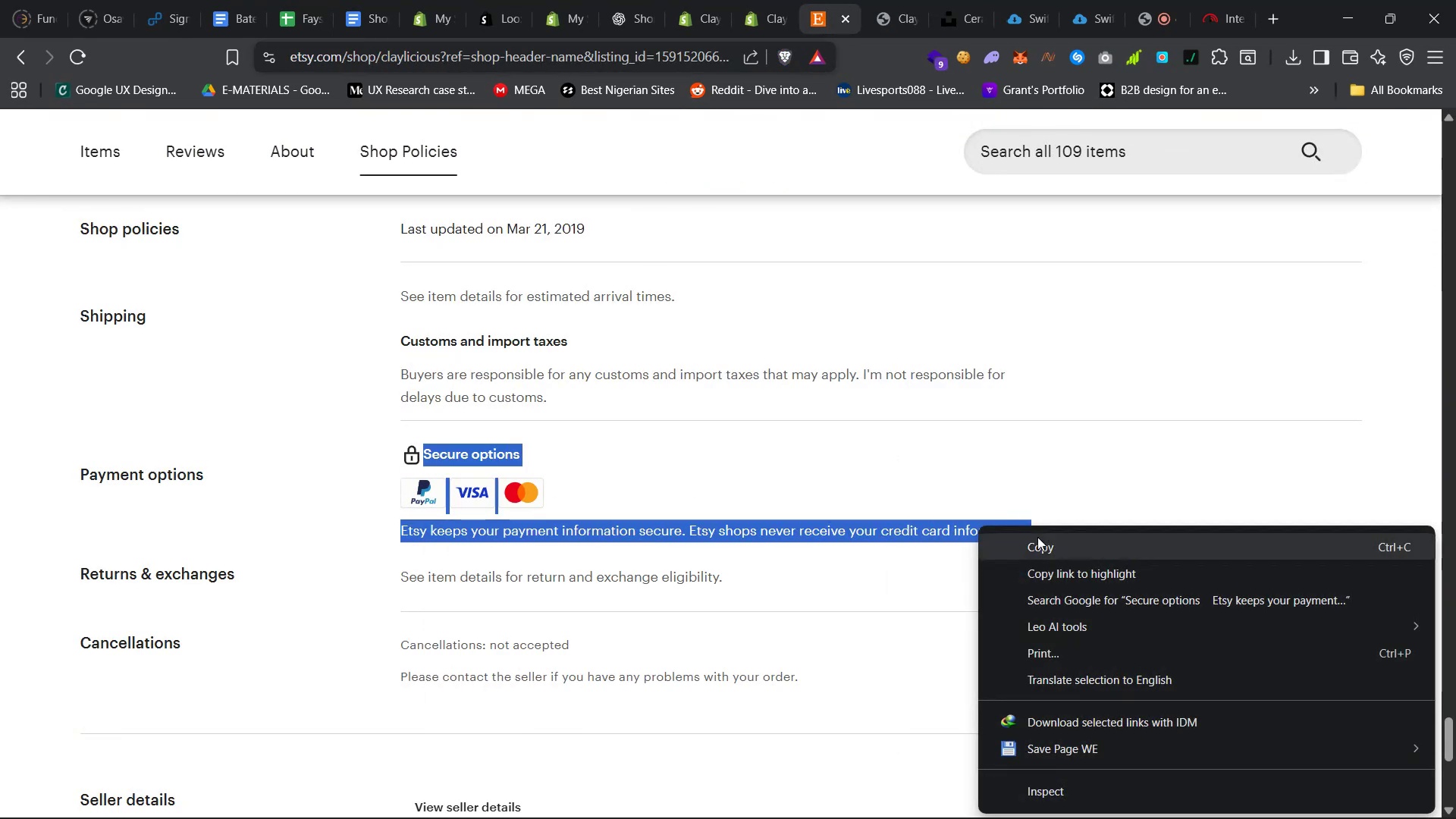 
left_click([1039, 539])
 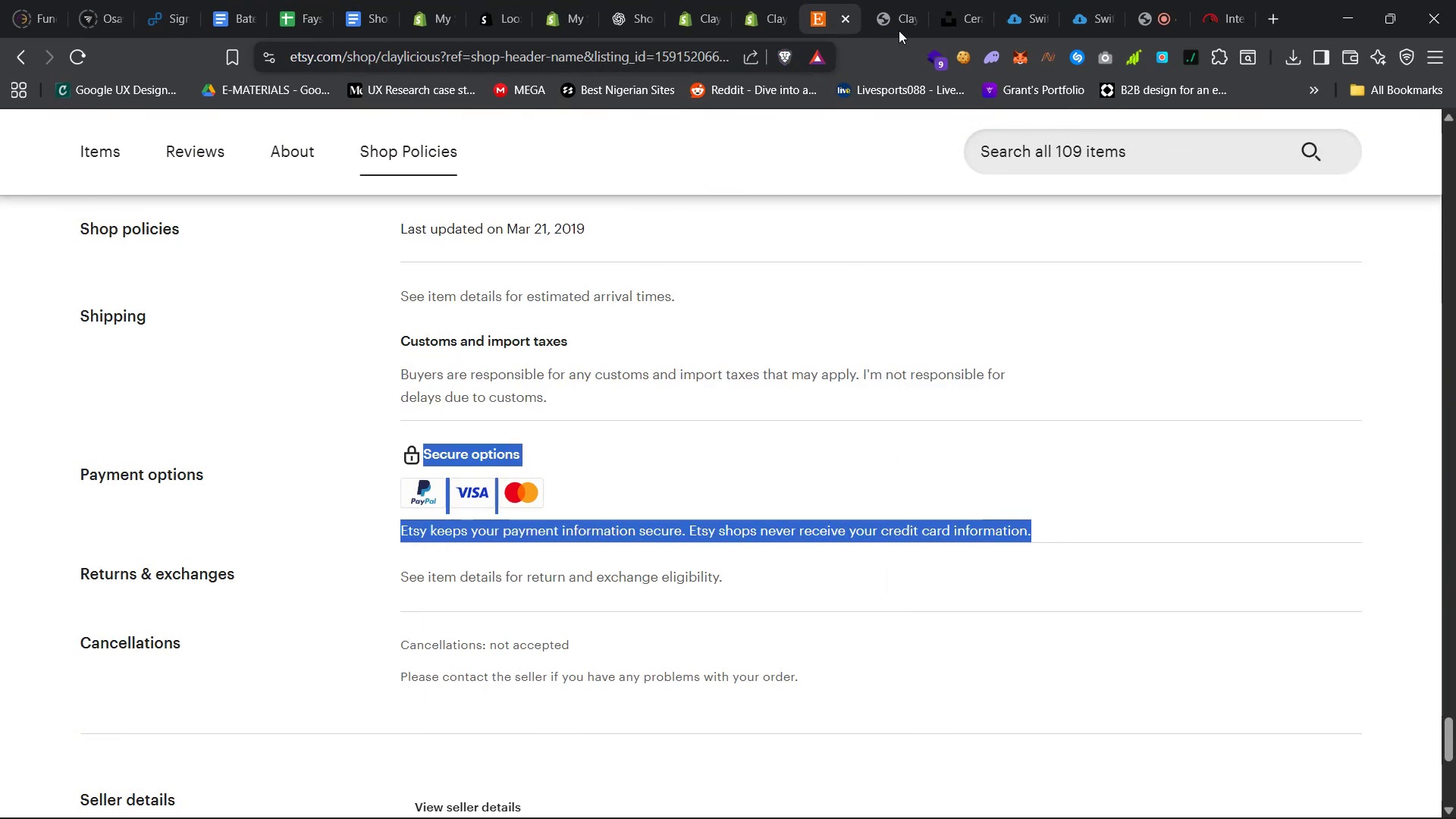 
left_click([880, 0])
 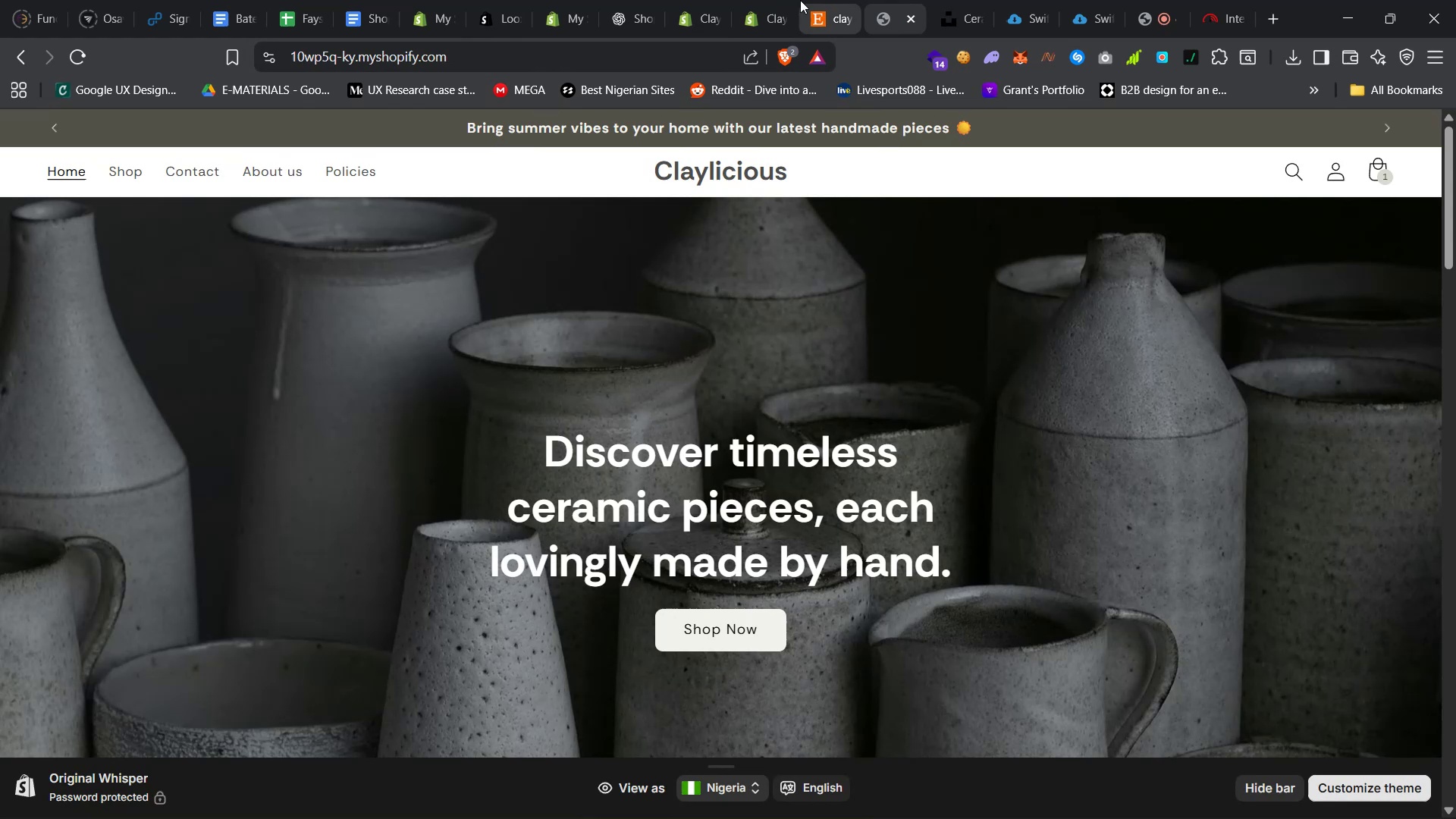 
left_click([749, 0])
 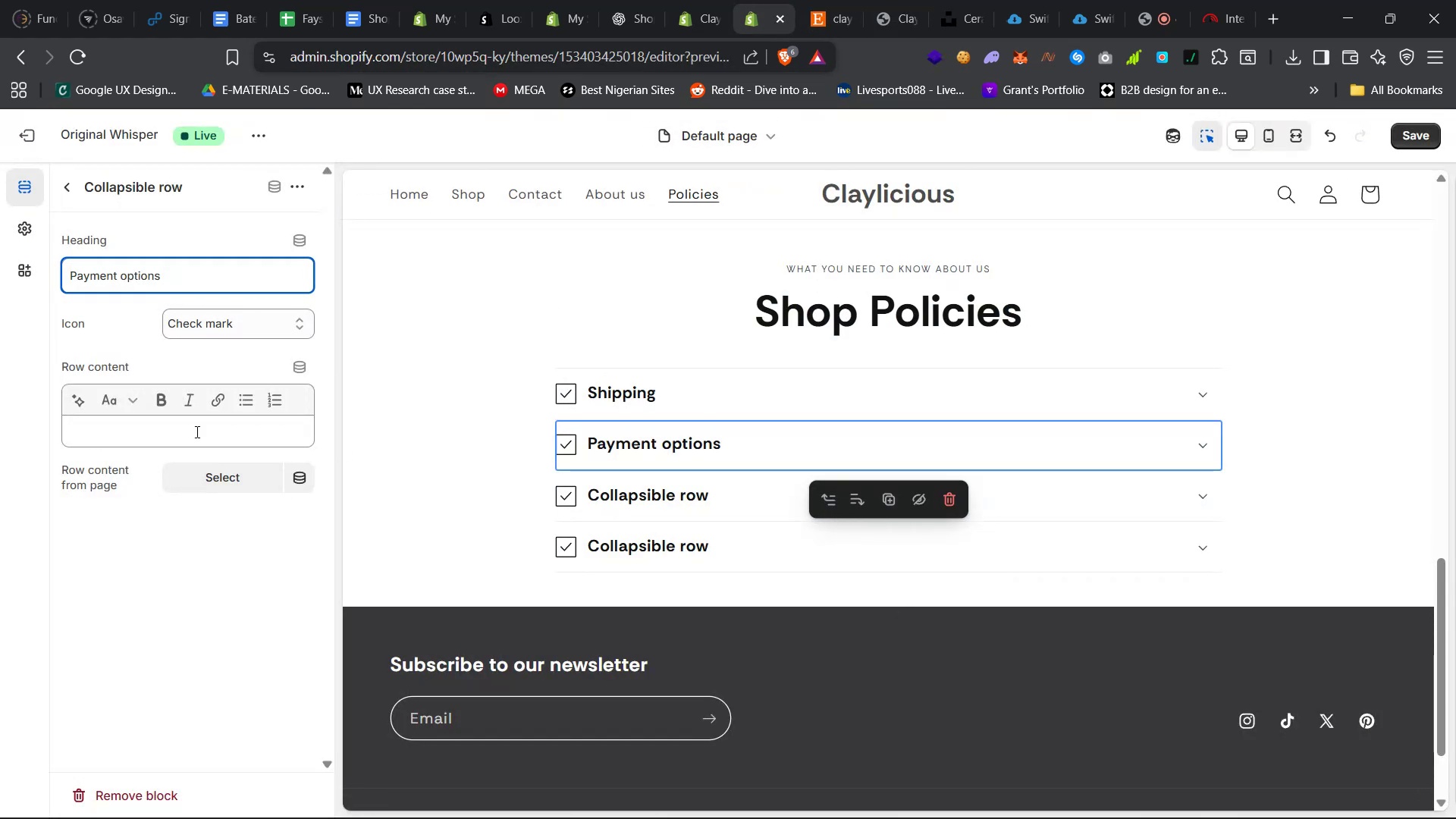 
right_click([196, 426])
 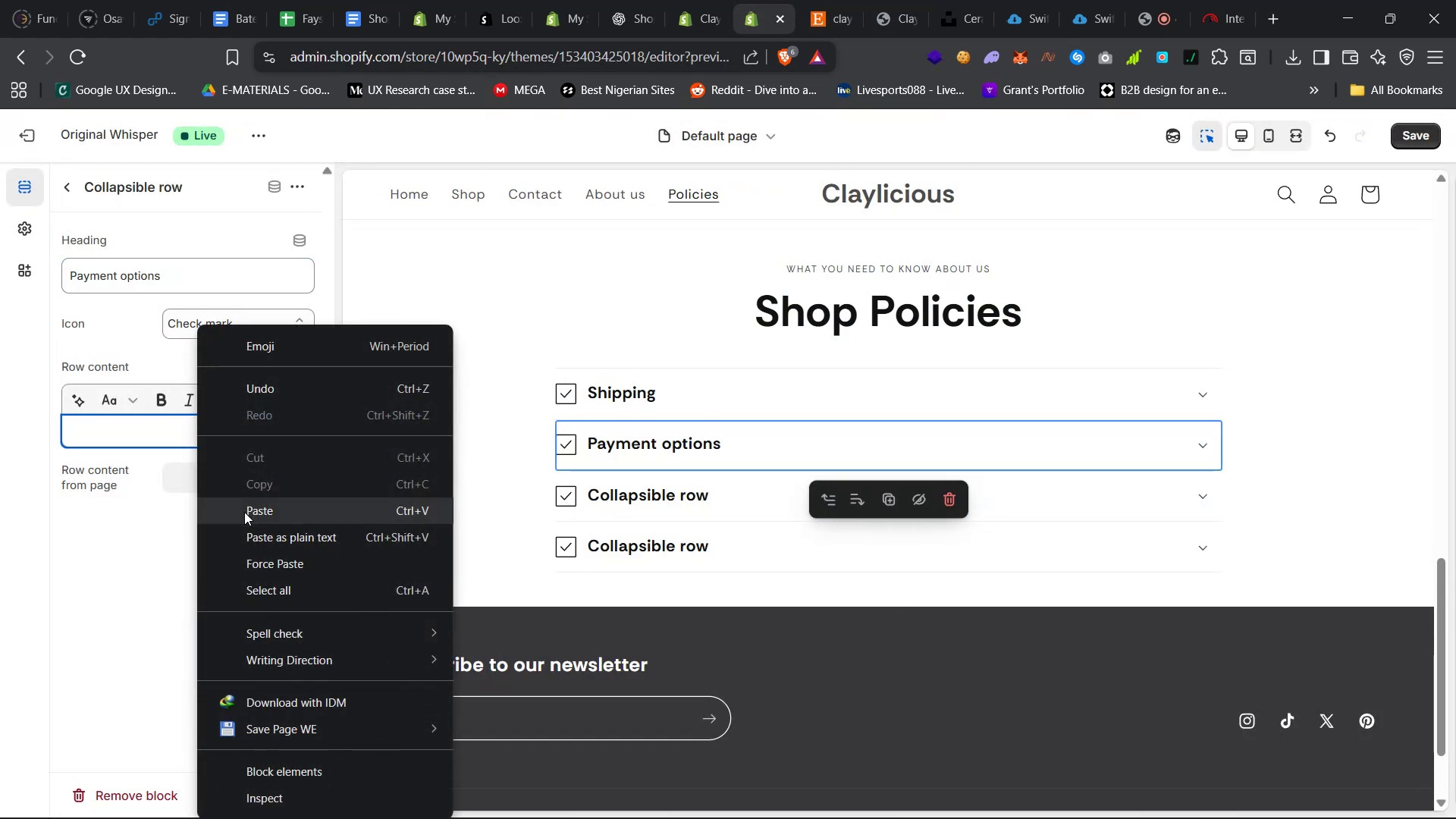 
left_click([245, 512])
 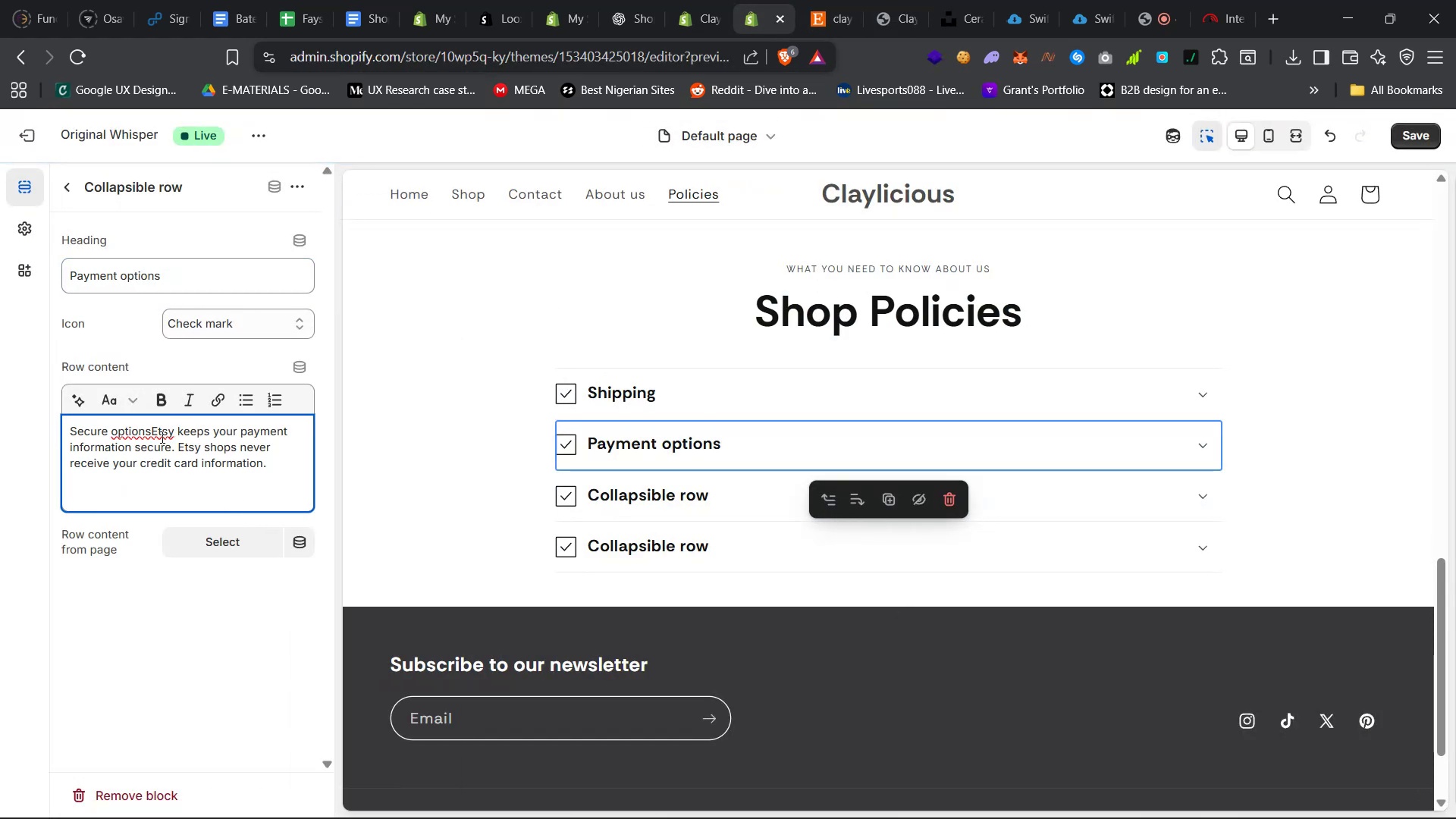 
left_click_drag(start_coordinate=[177, 431], to_coordinate=[152, 434])
 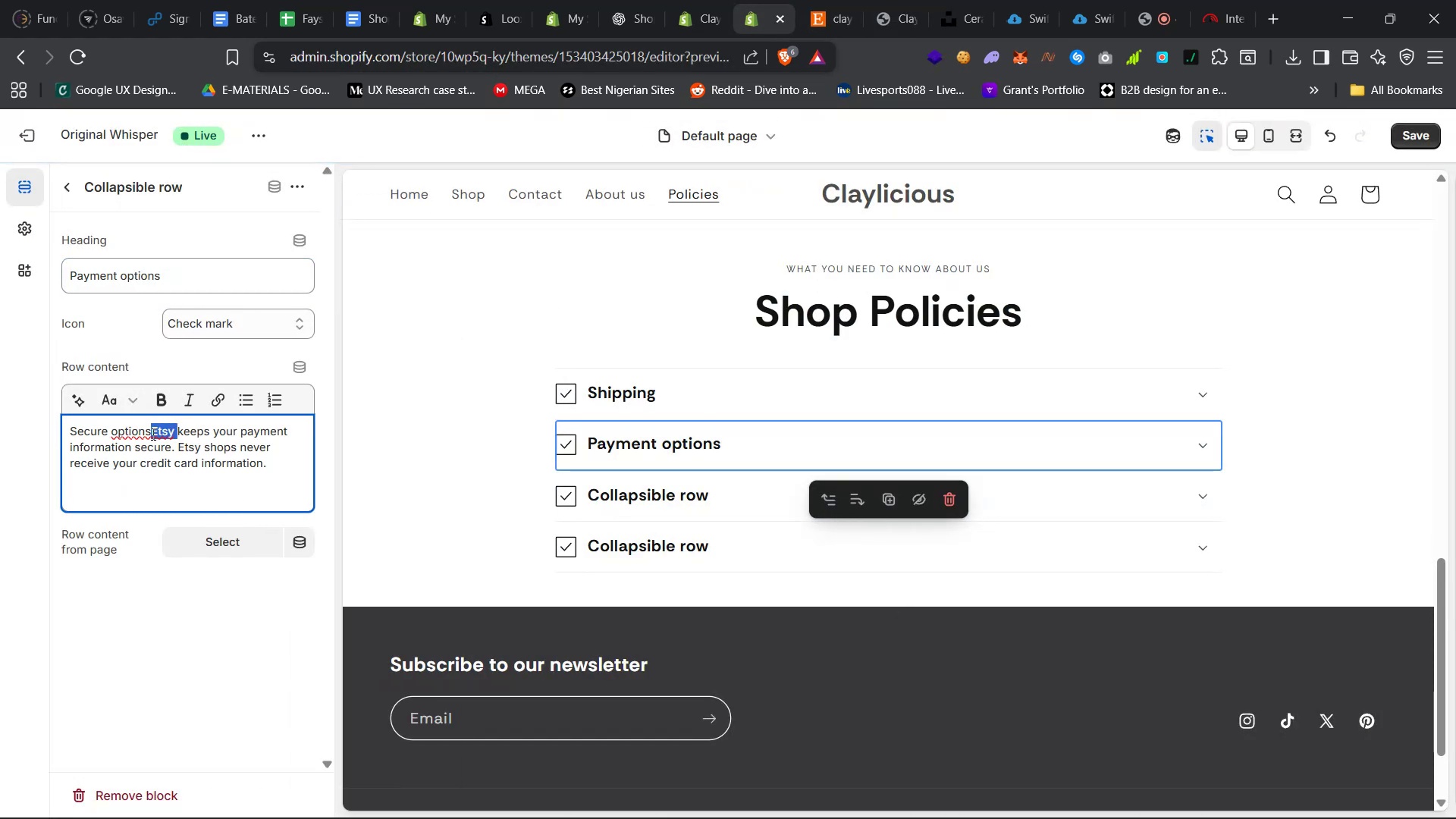 
key(Shift+Enter)
 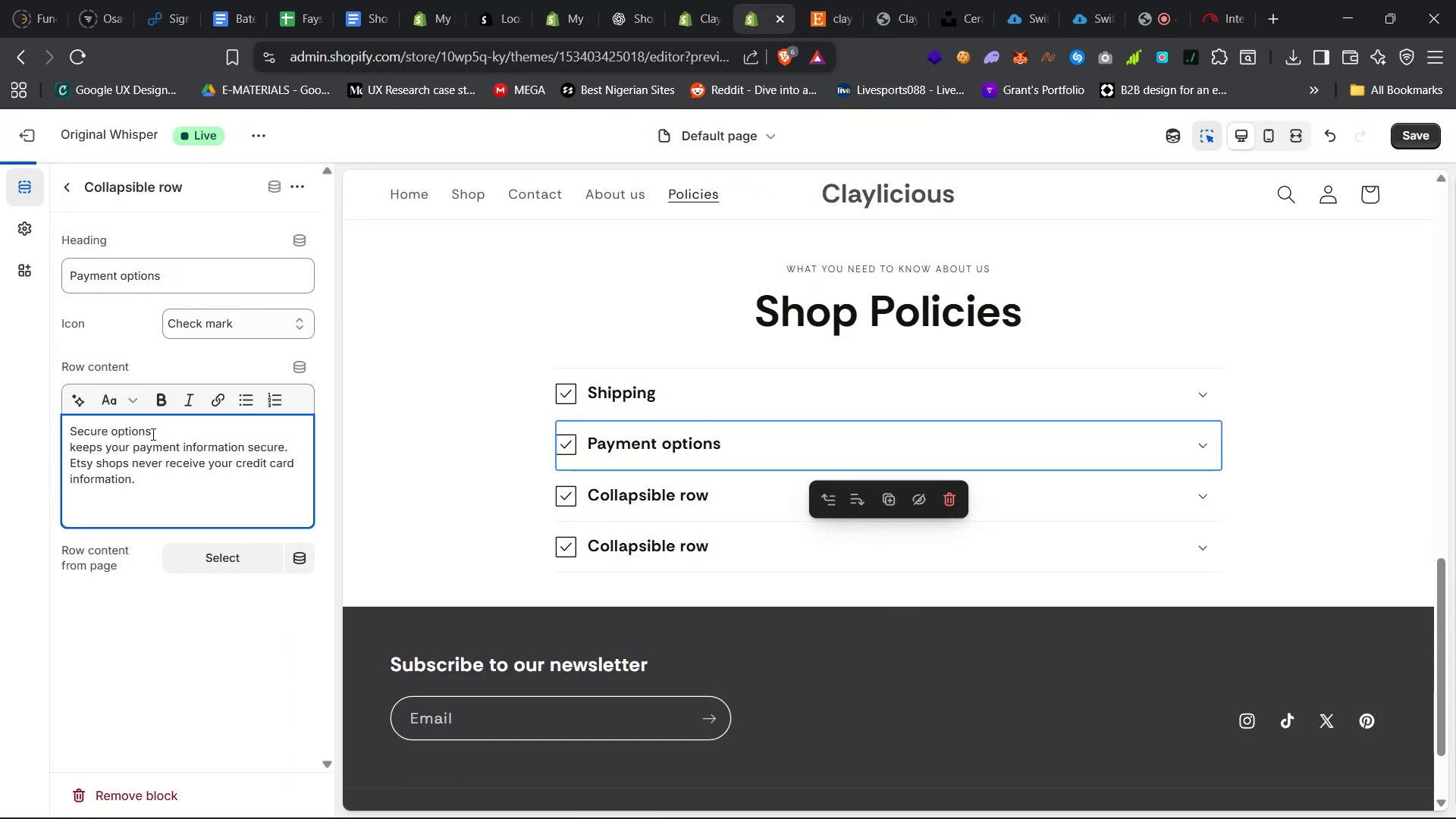 
type(We )
 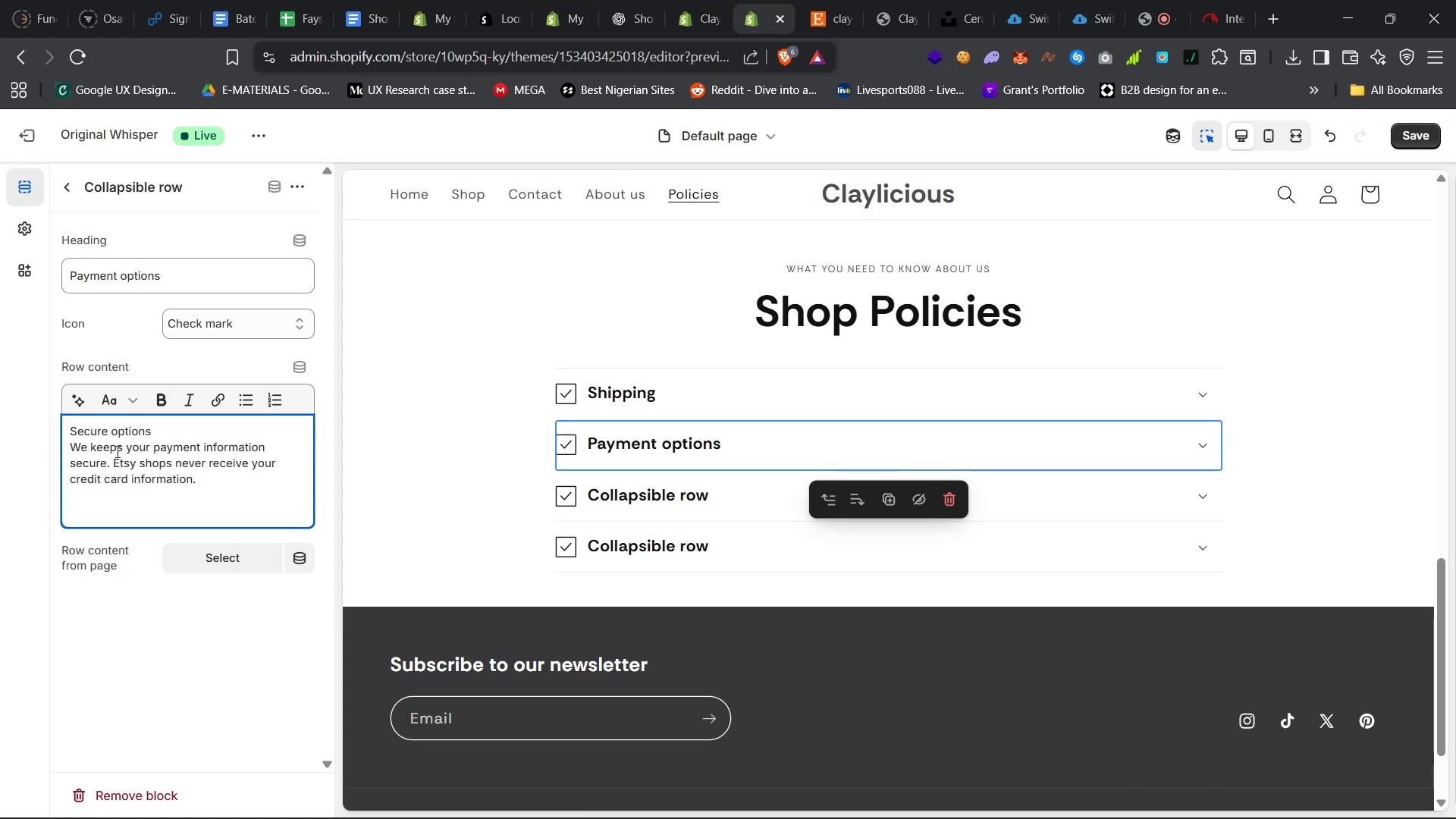 
left_click([121, 446])
 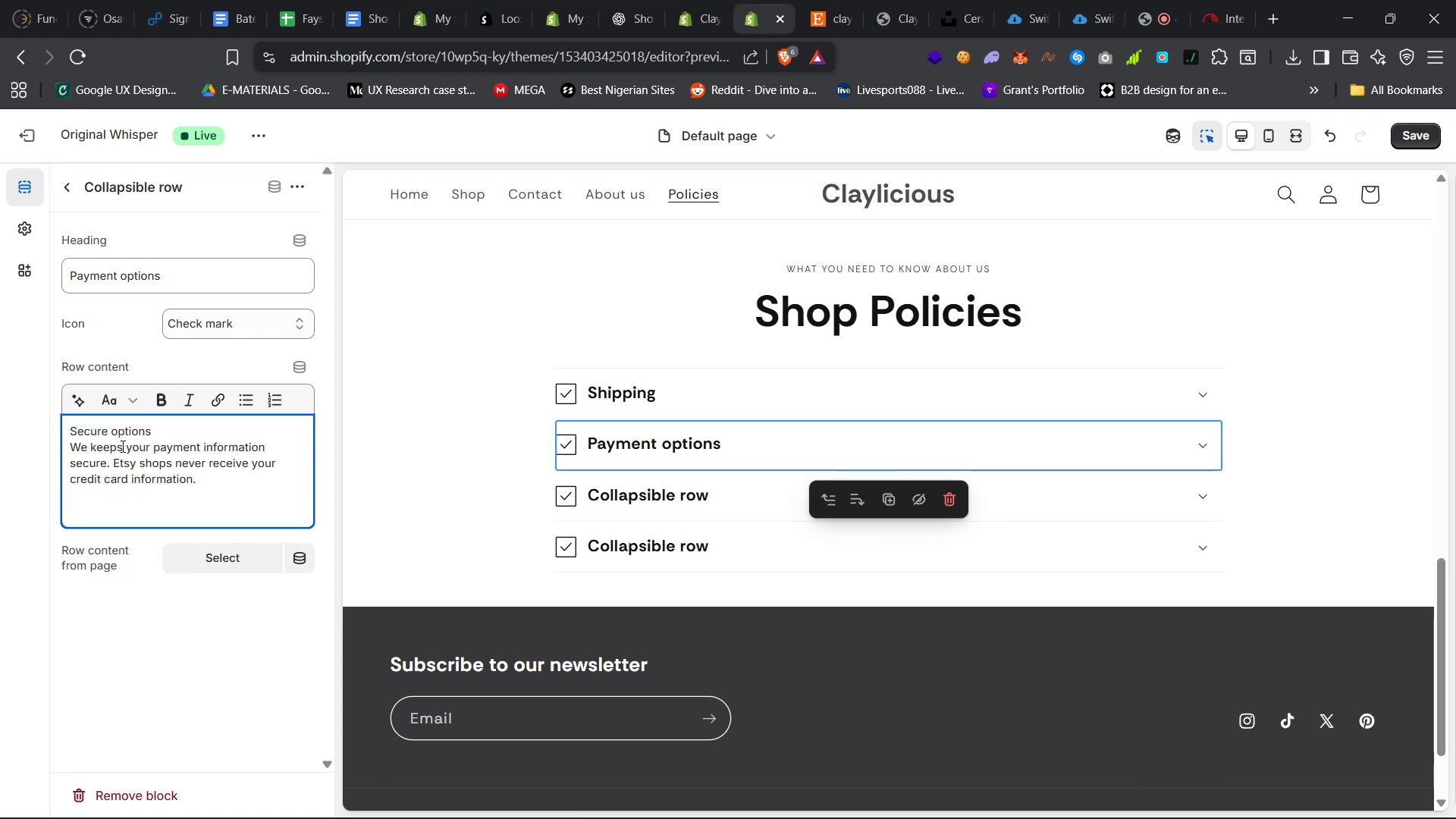 
key(Backspace)
 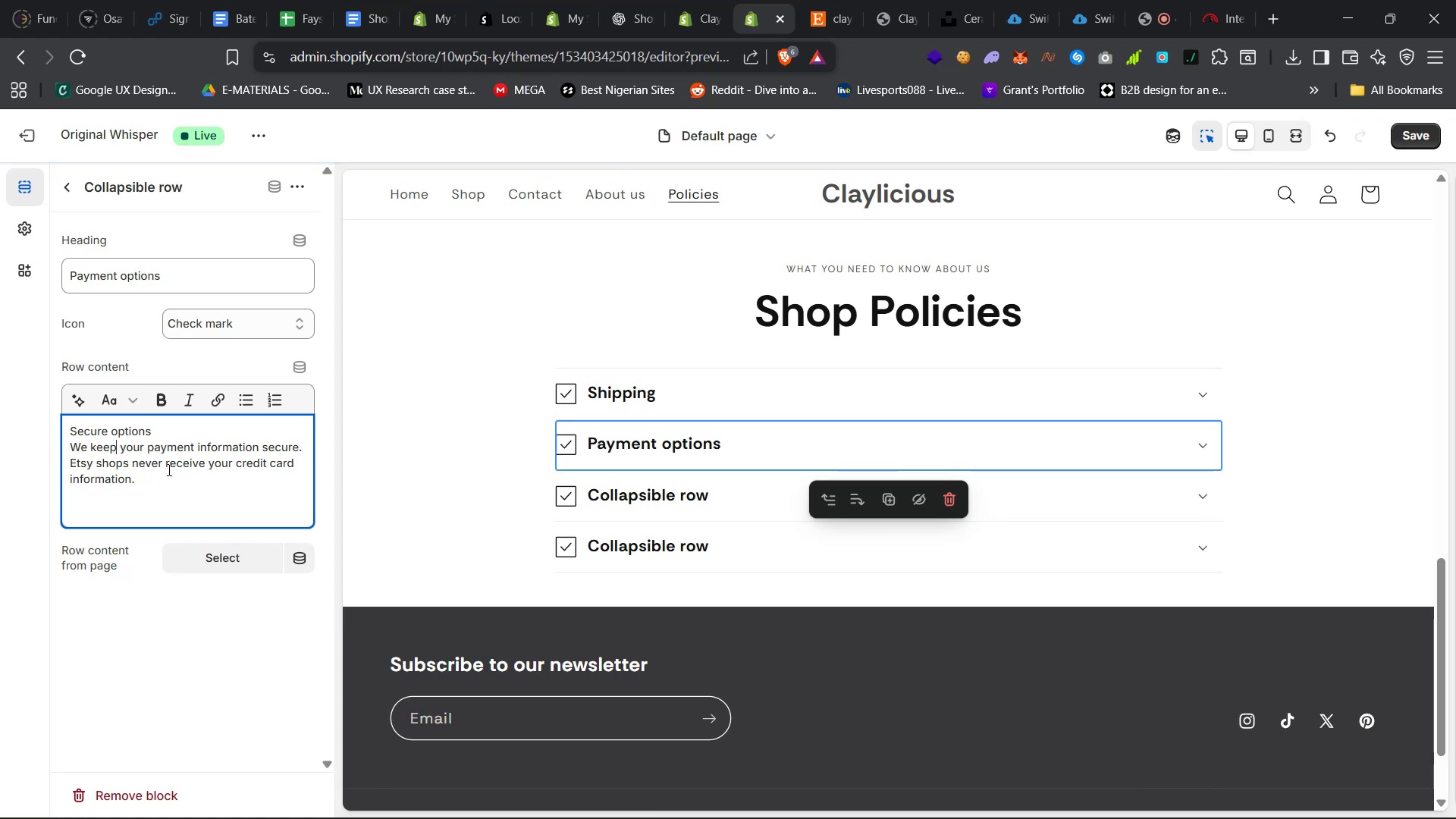 
left_click_drag(start_coordinate=[130, 460], to_coordinate=[299, 450])
 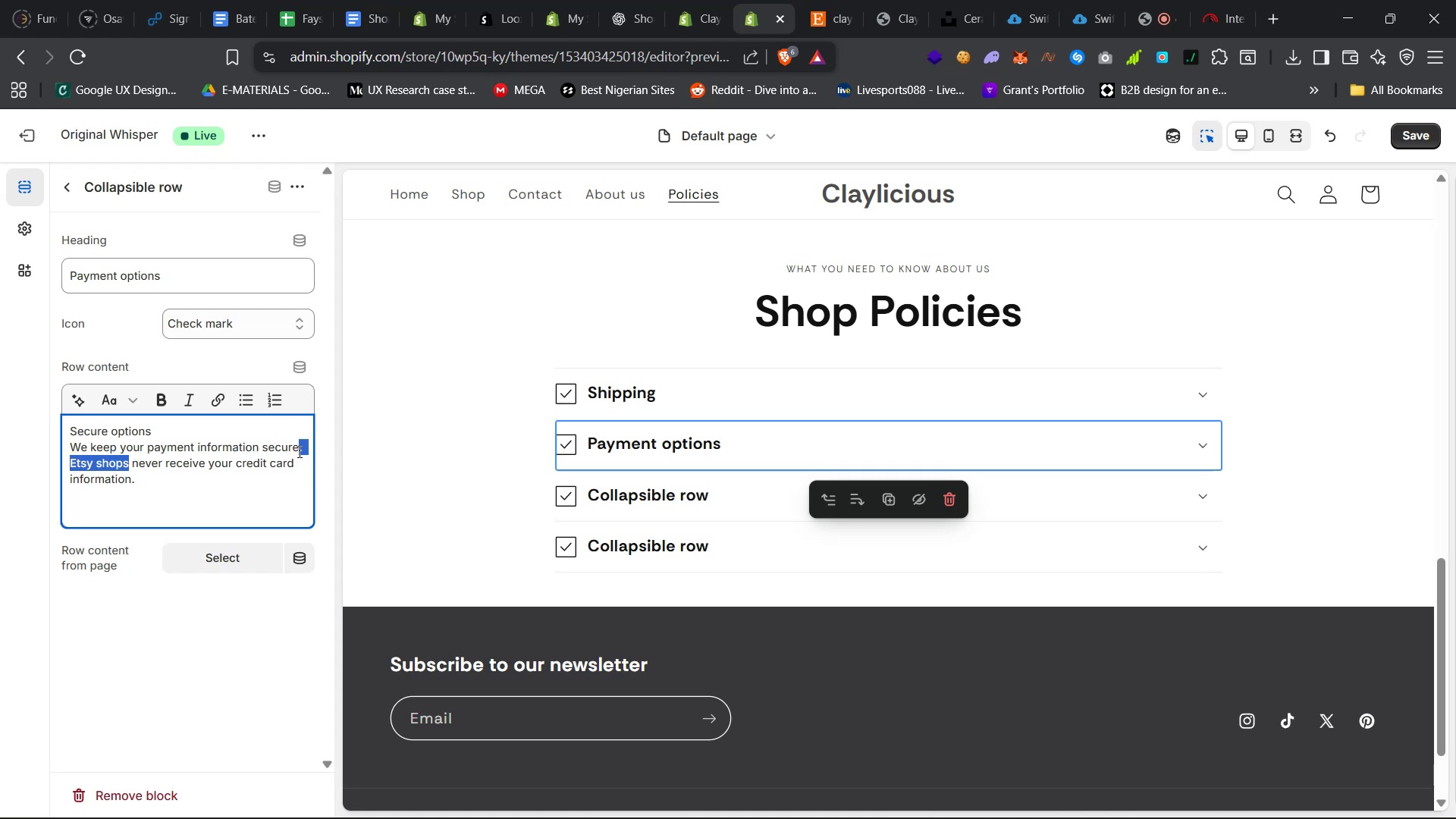 
type( and would)
 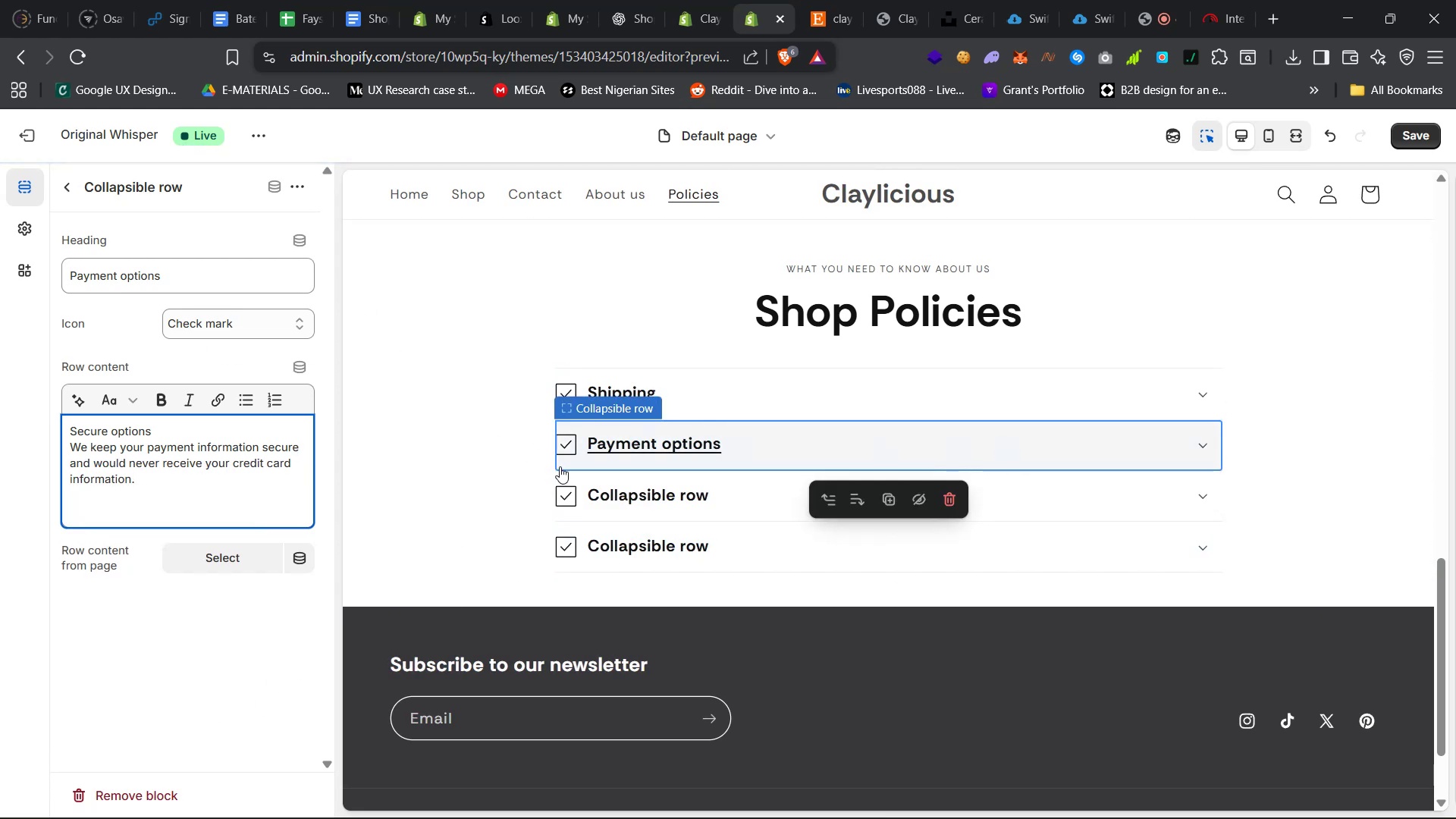 
wait(5.81)
 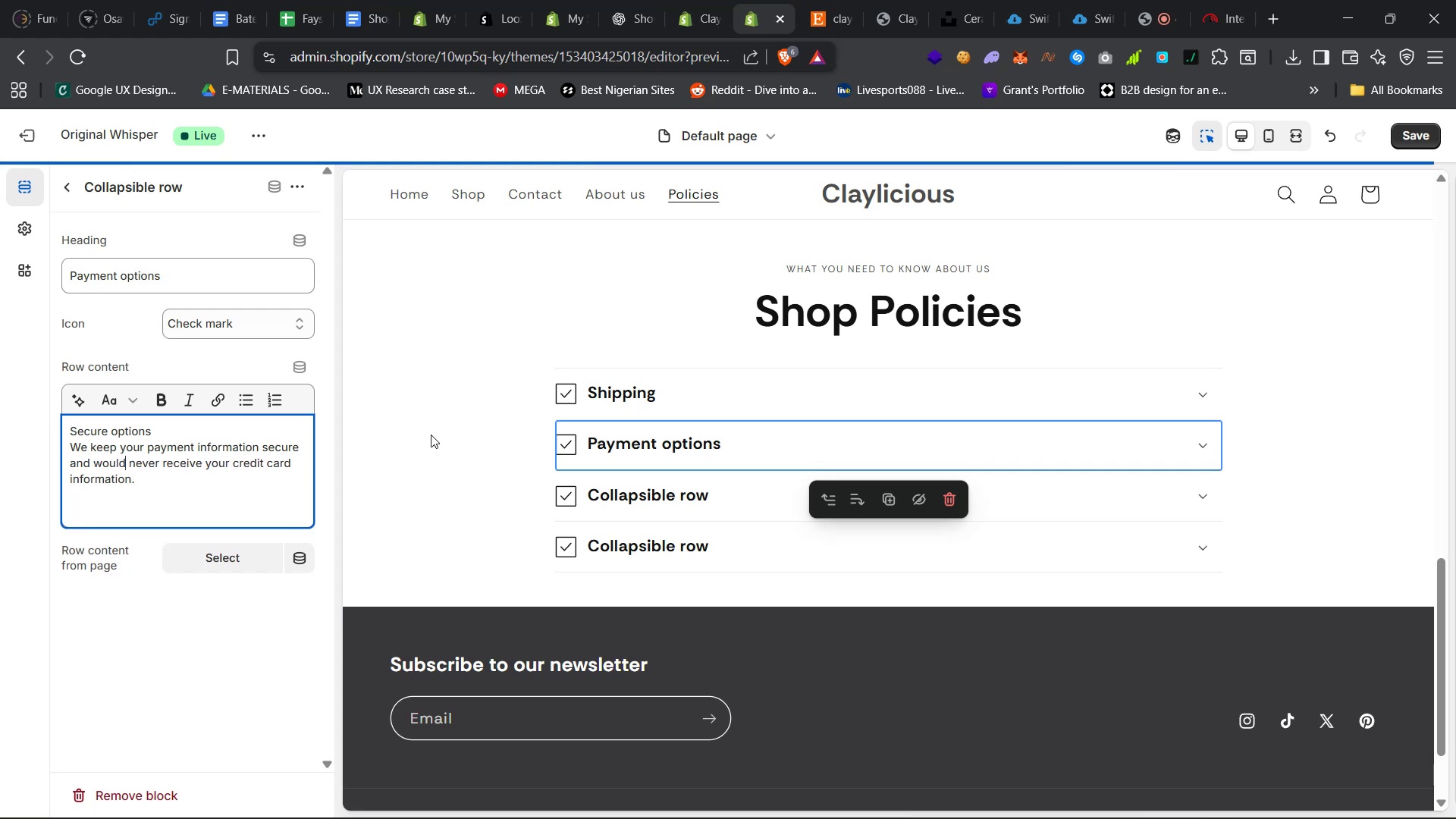 
left_click([1202, 446])
 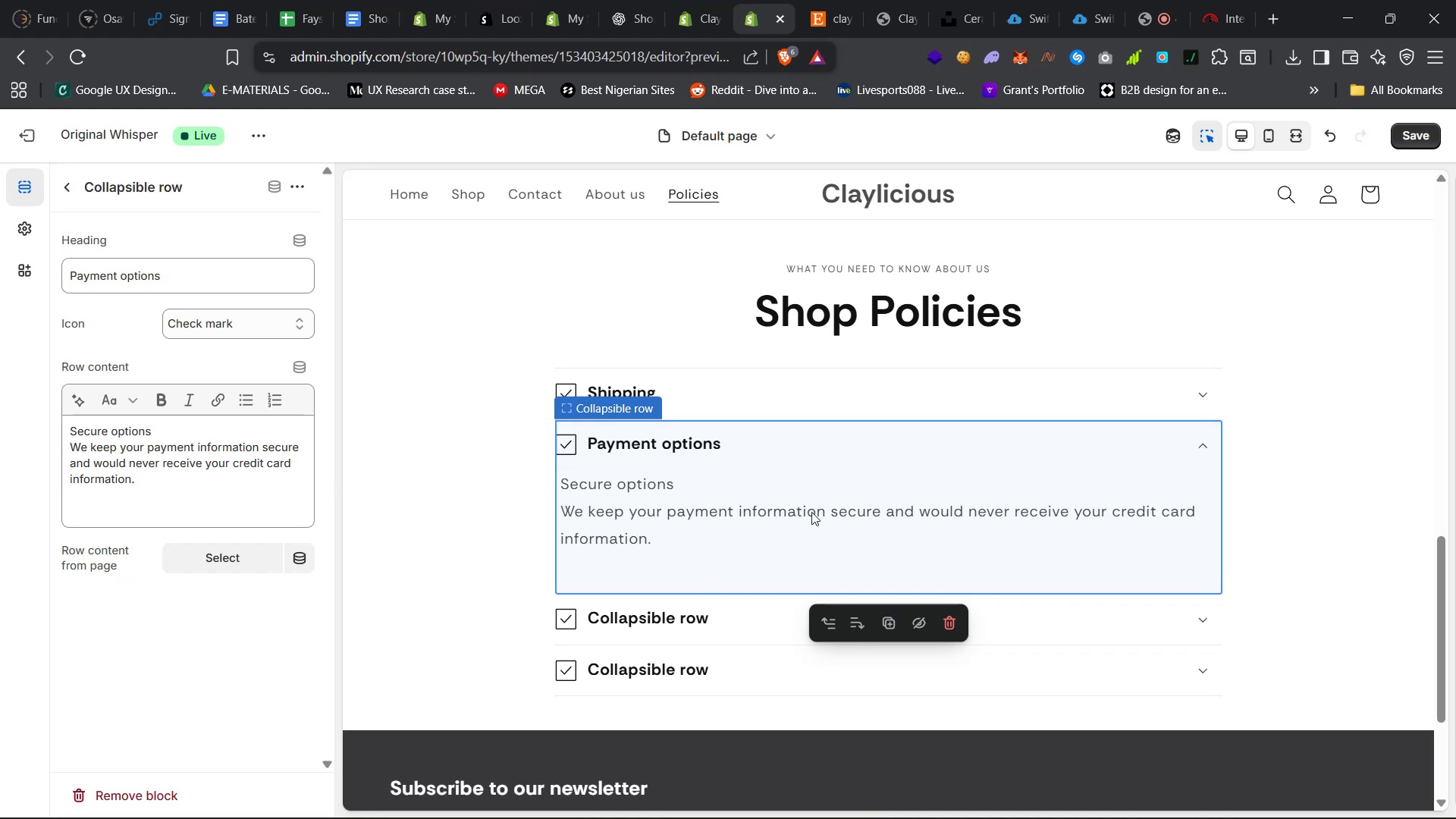 
left_click([201, 507])
 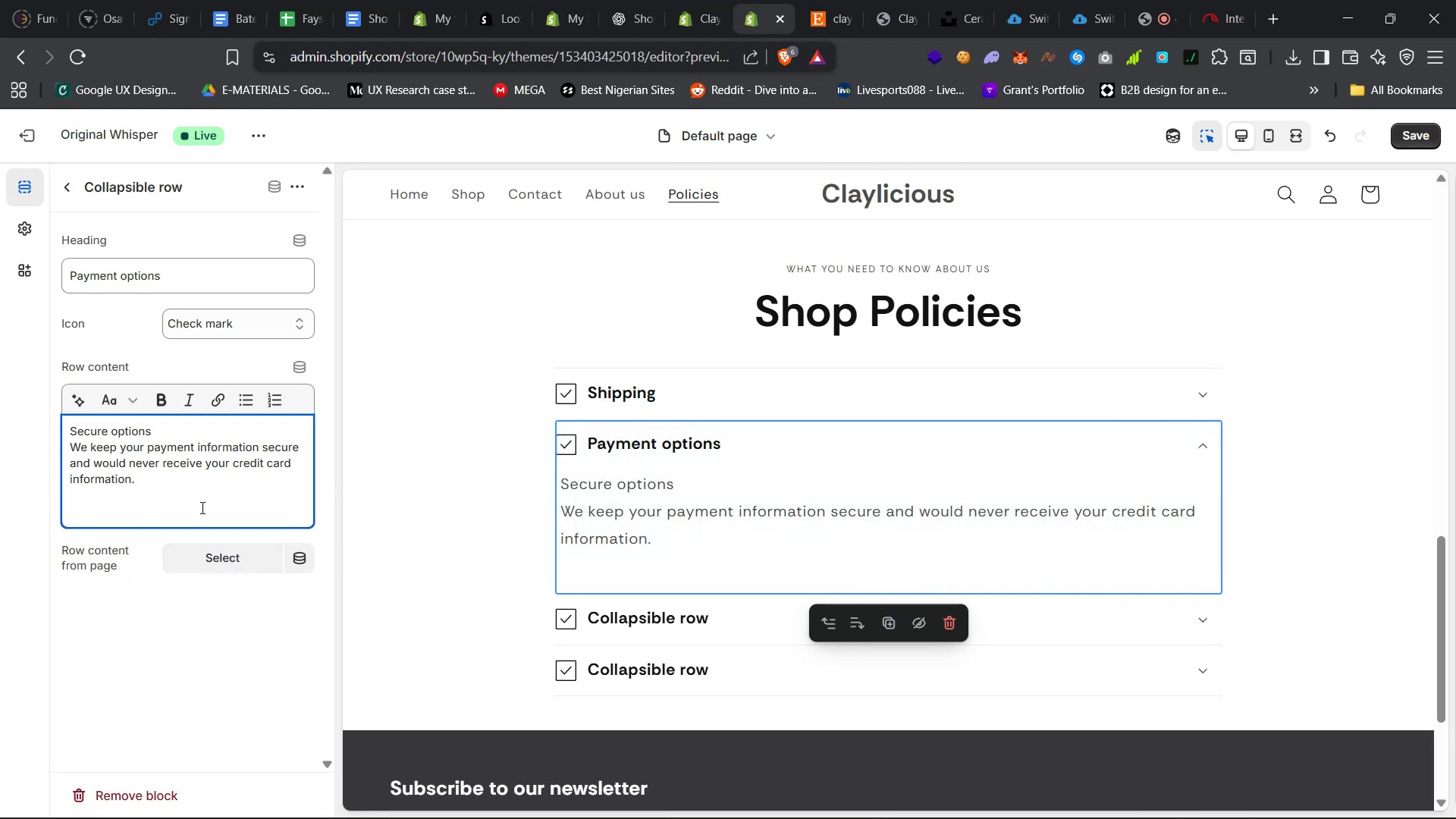 
key(Backspace)
 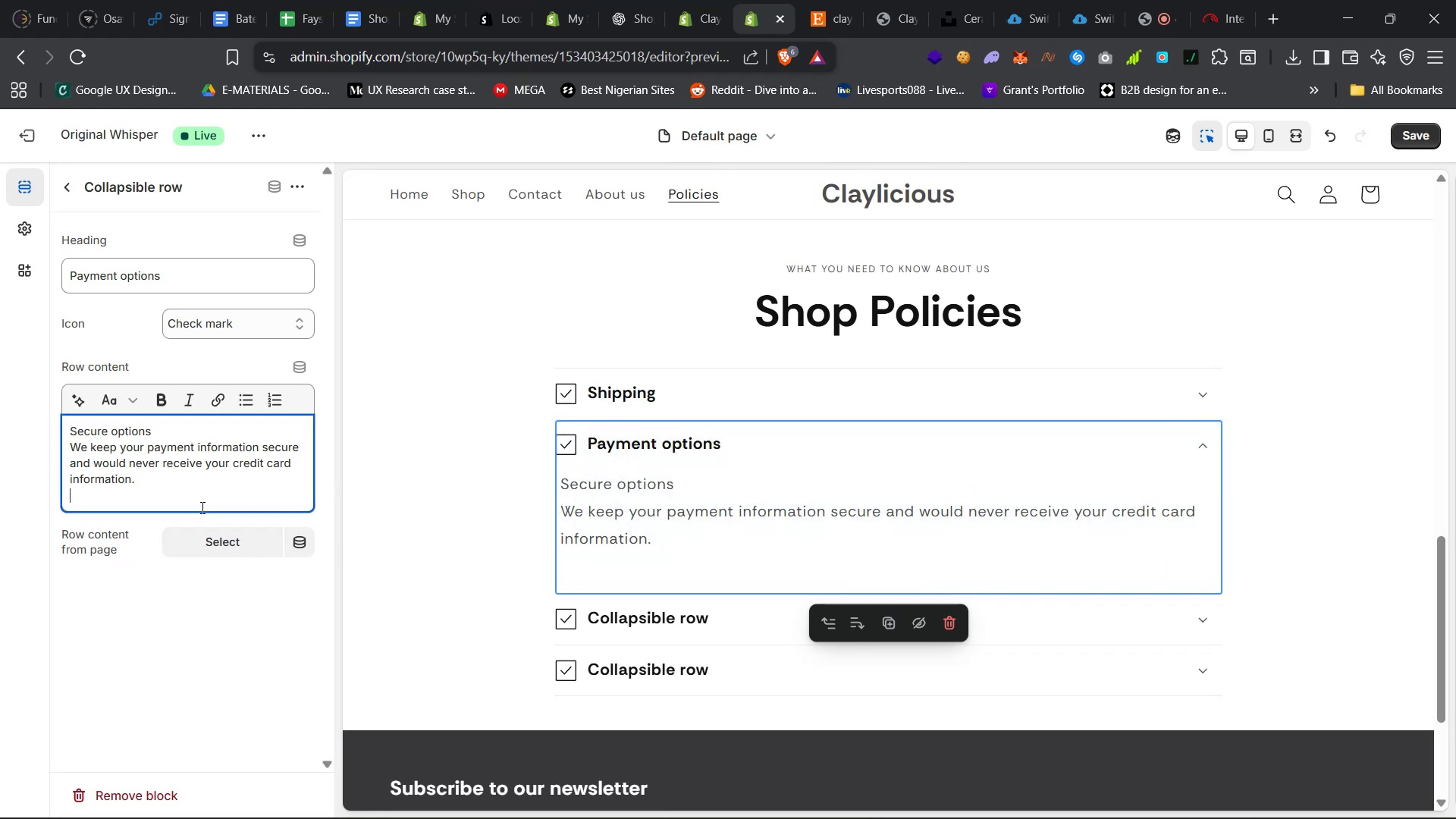 
key(Backspace)
 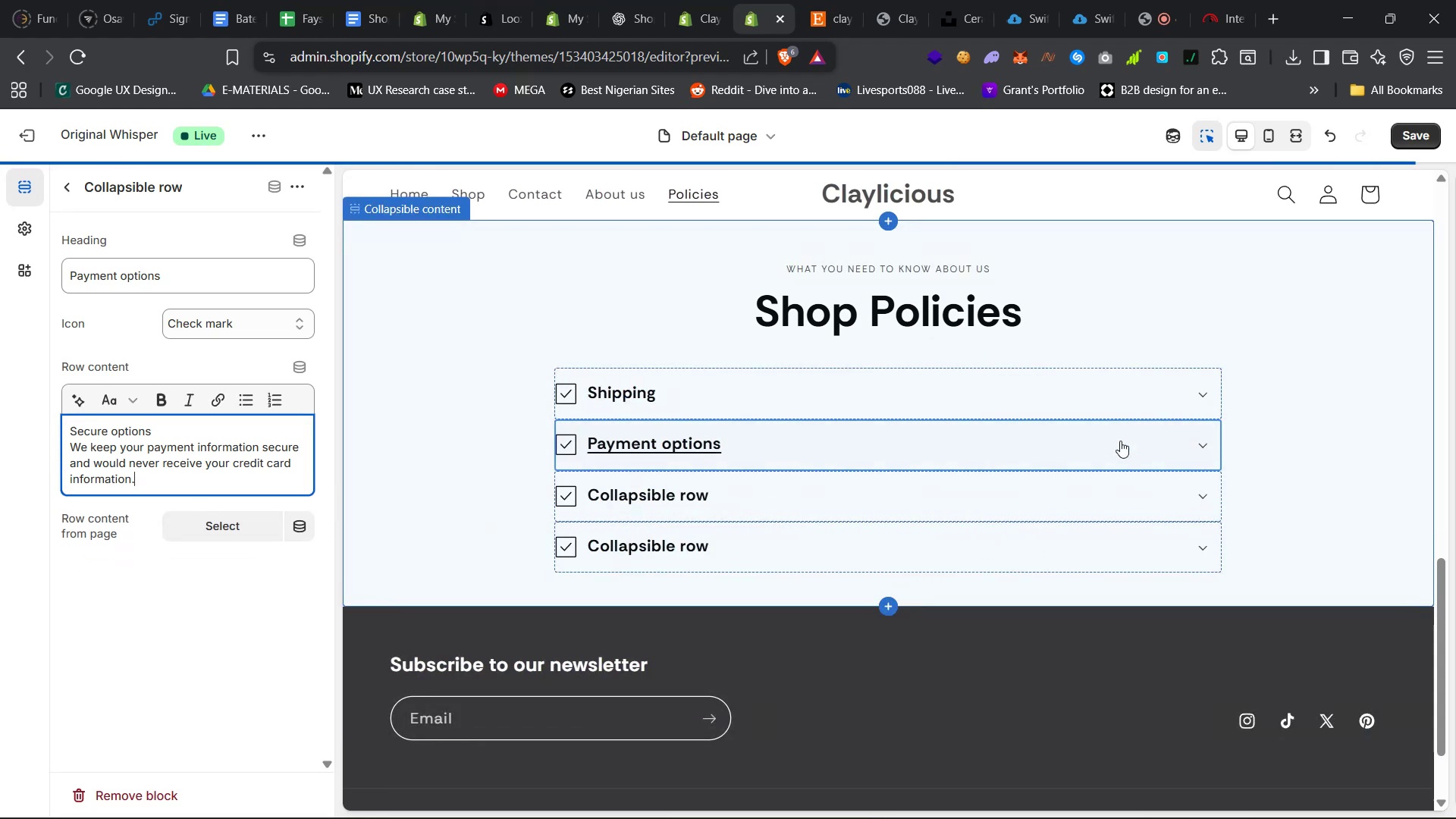 
left_click([1191, 444])
 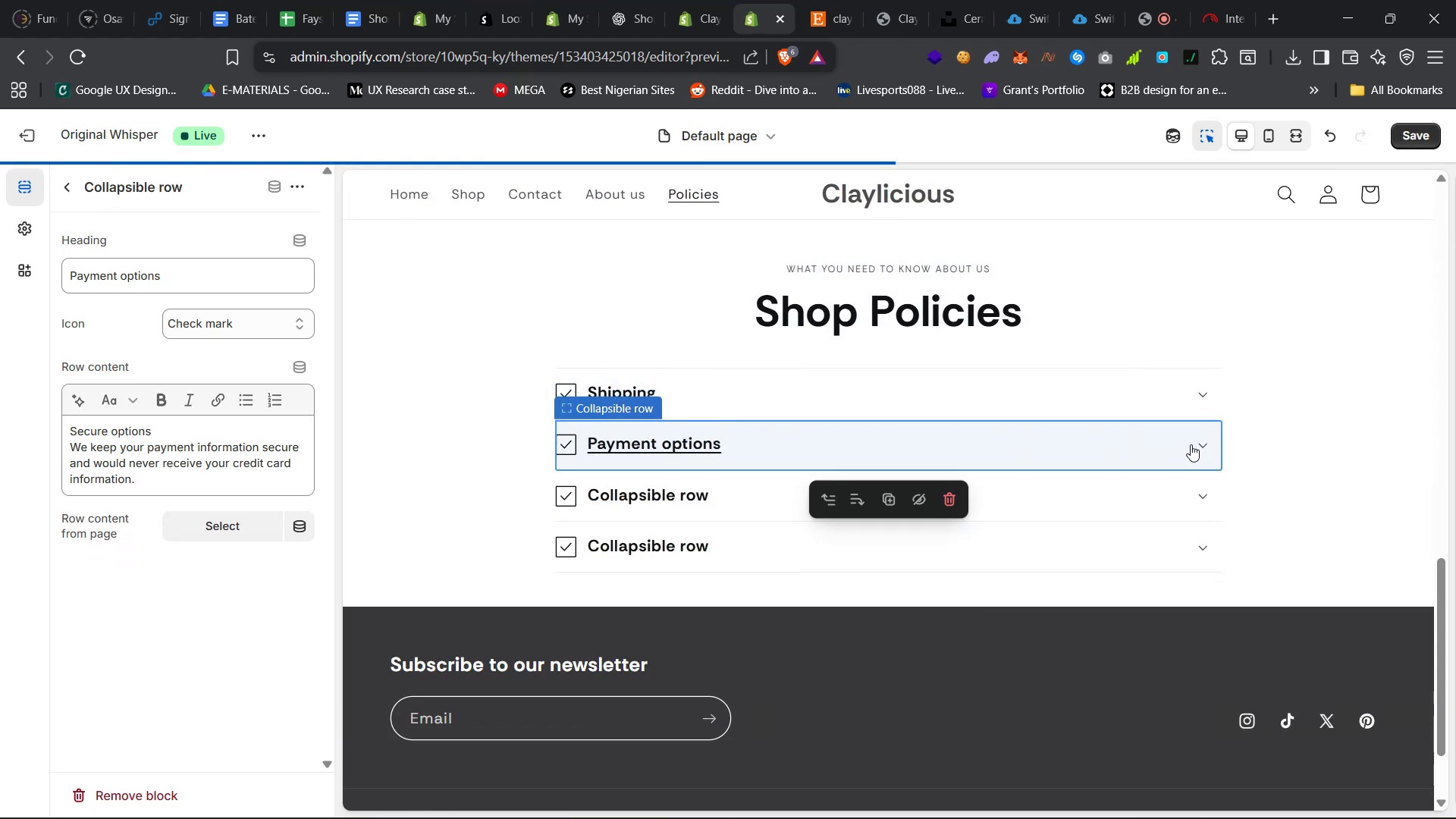 
left_click([1191, 444])
 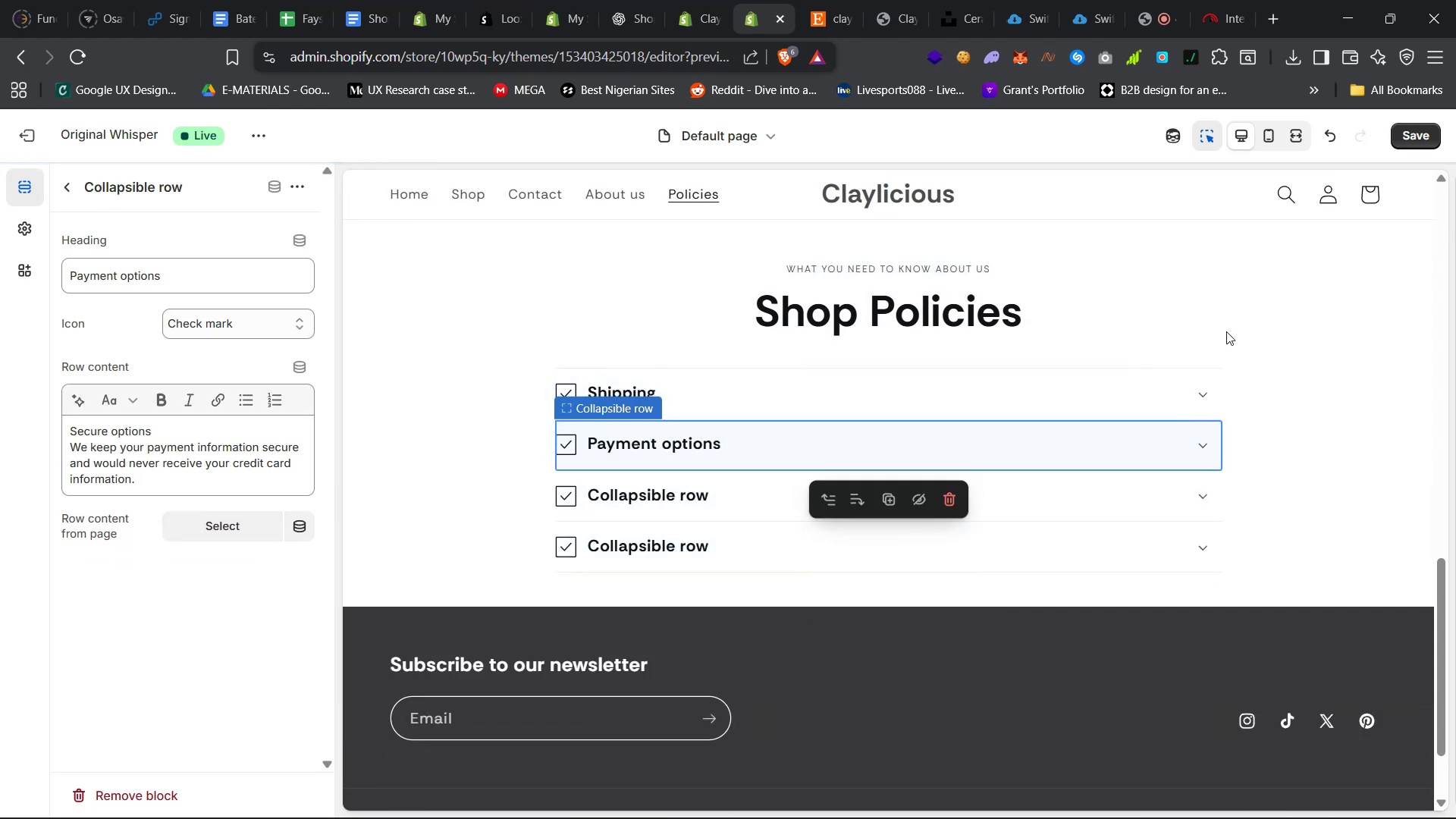 
left_click([1415, 143])
 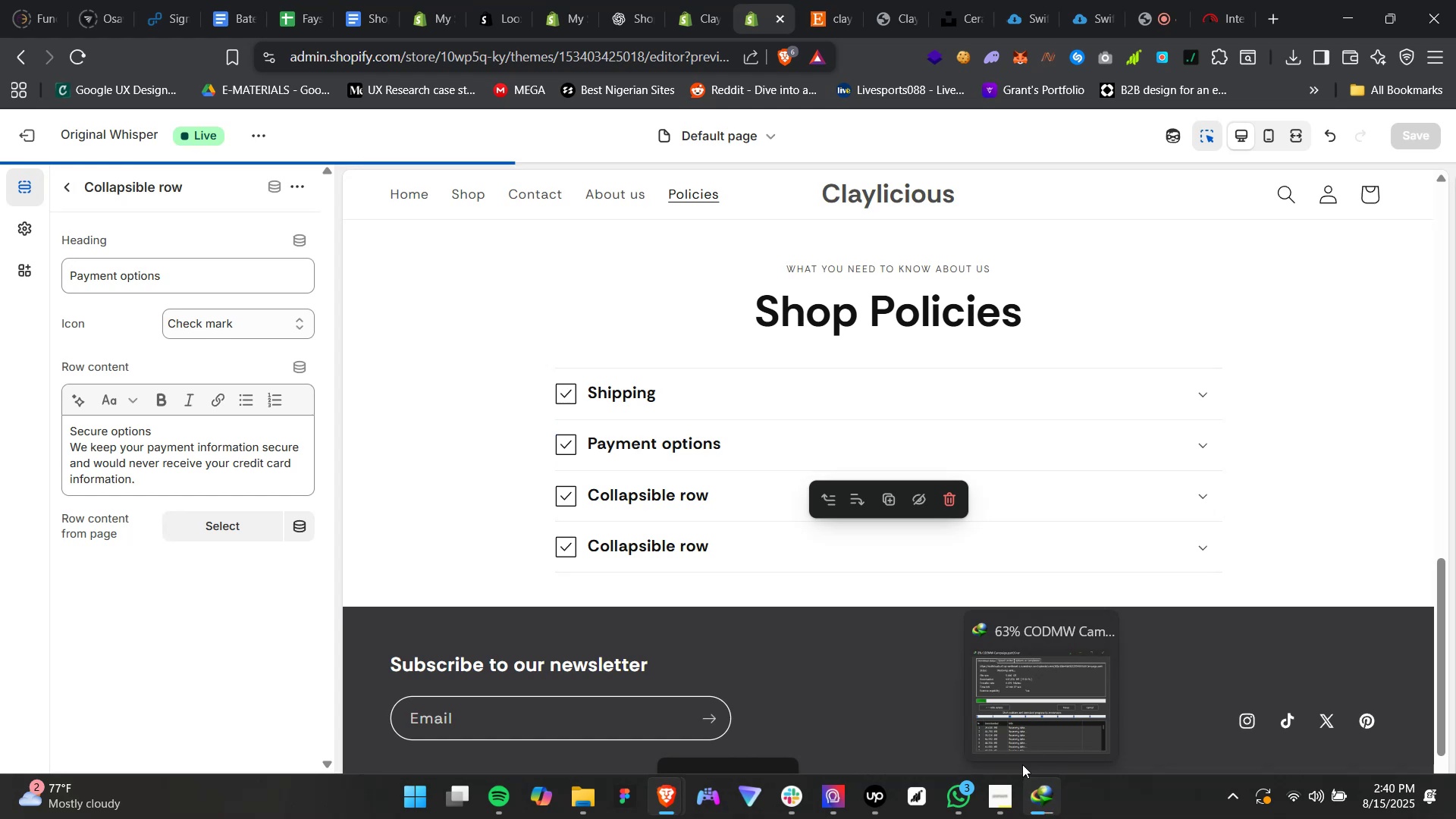 
wait(8.04)
 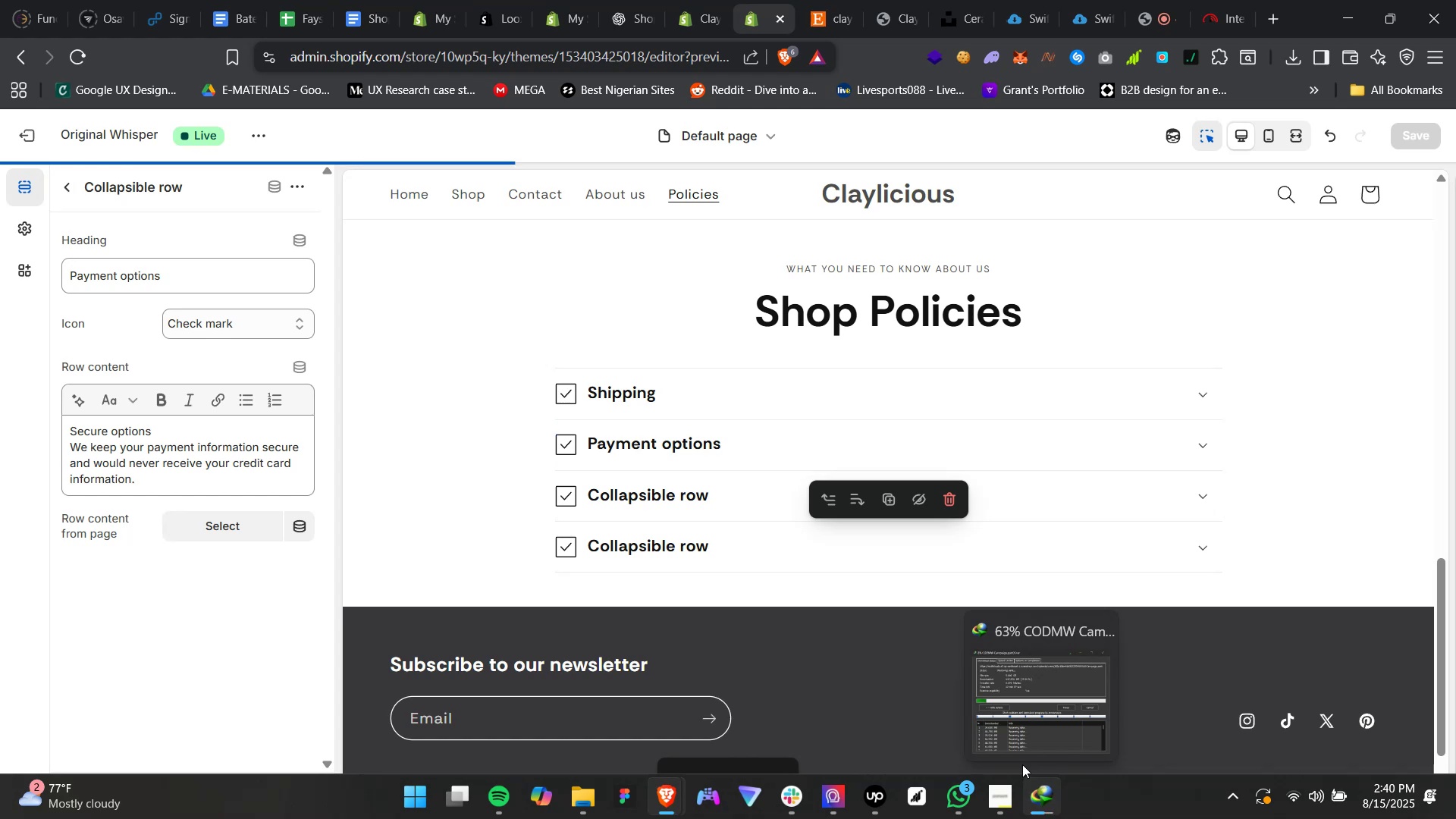 
left_click([831, 0])
 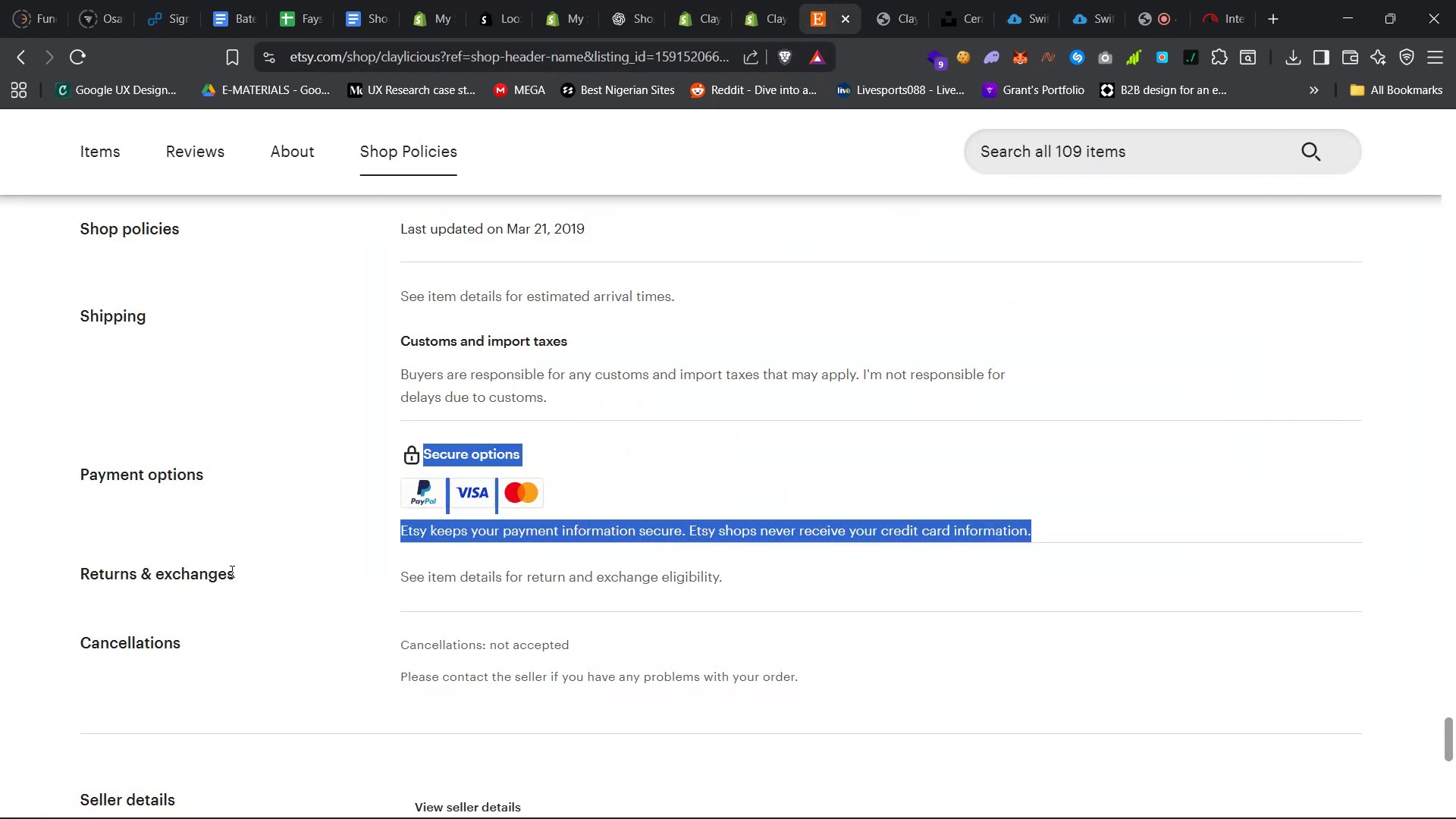 
left_click_drag(start_coordinate=[234, 573], to_coordinate=[84, 575])
 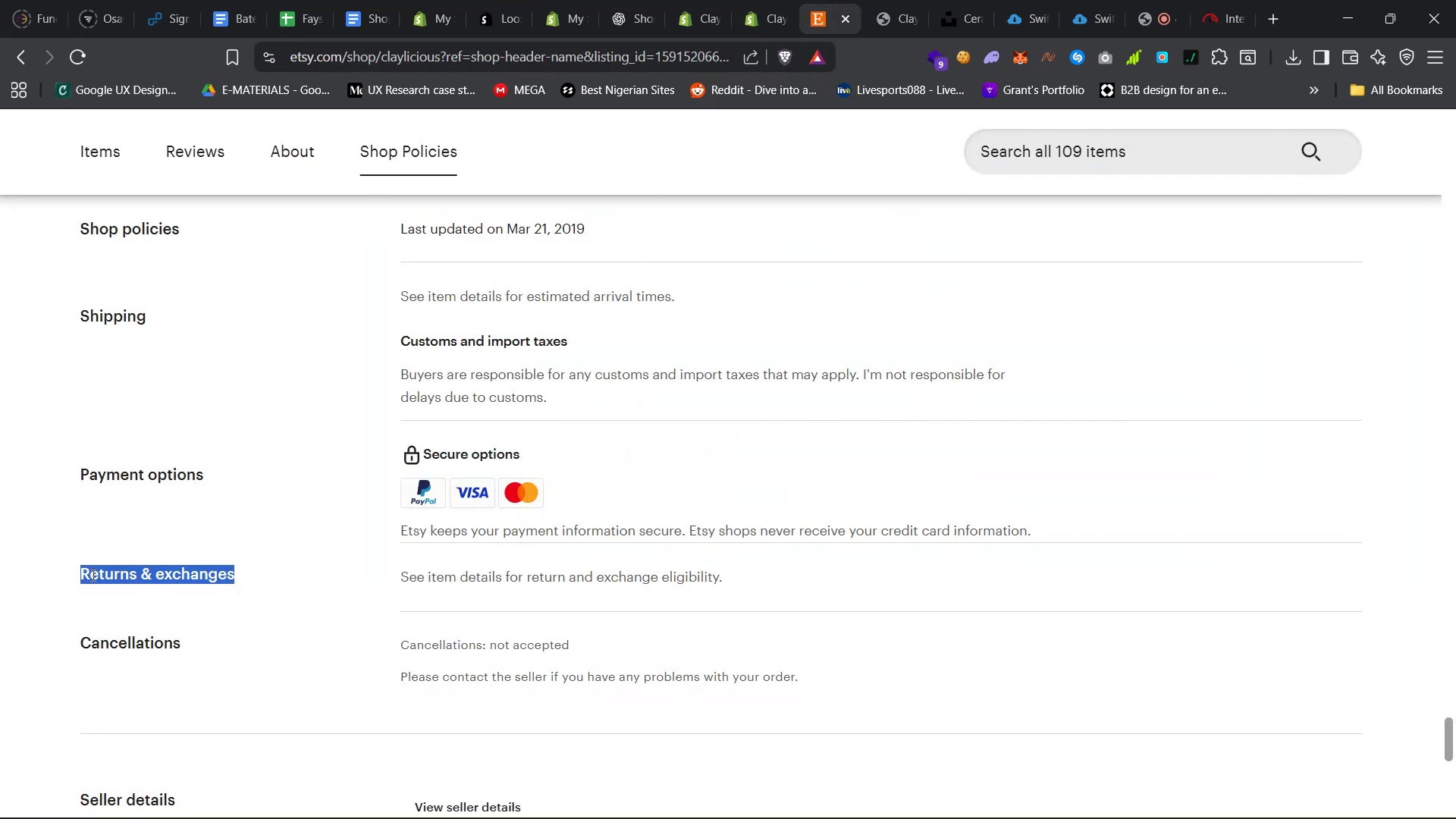 
right_click([92, 575])
 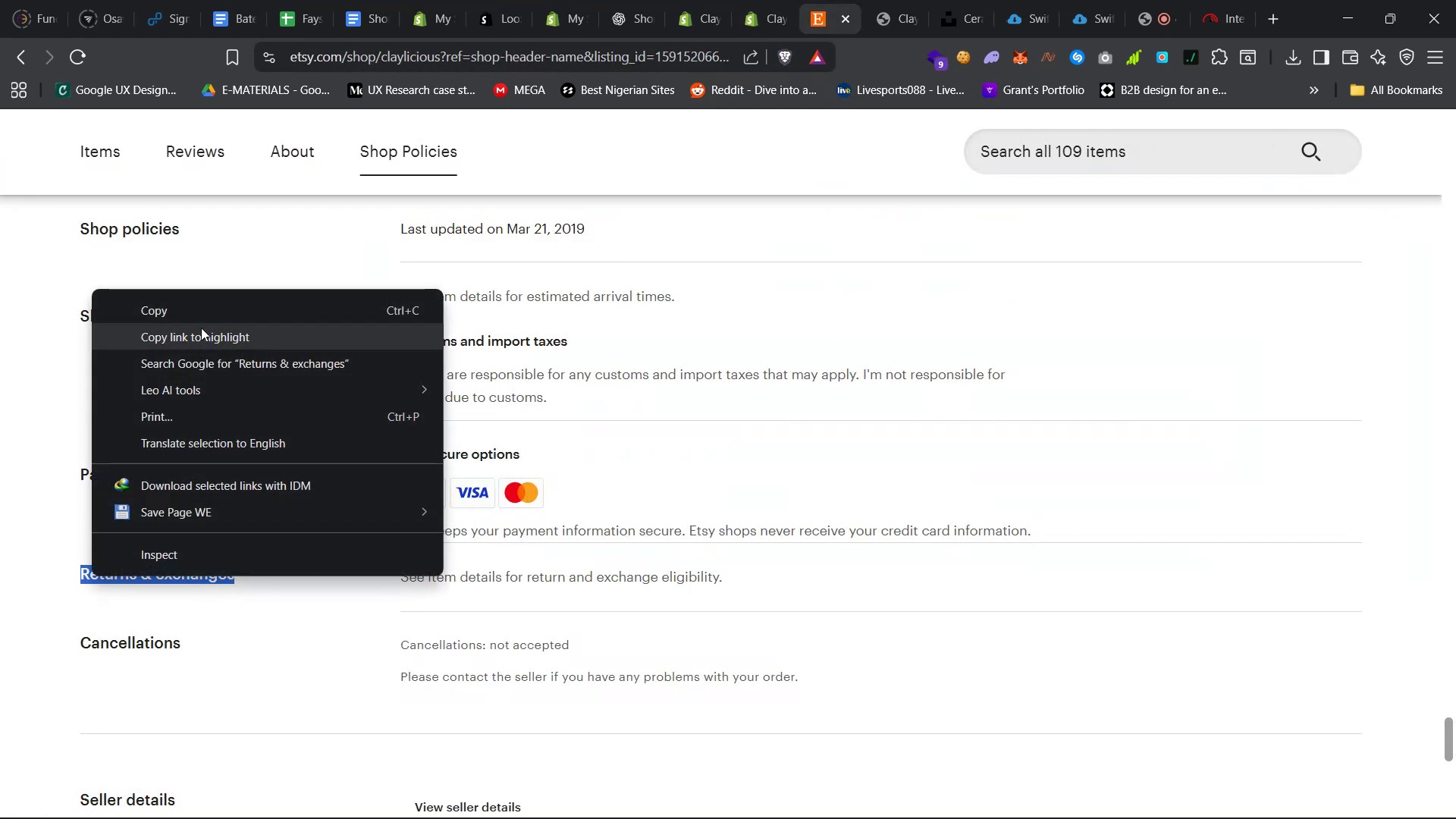 
left_click([207, 315])
 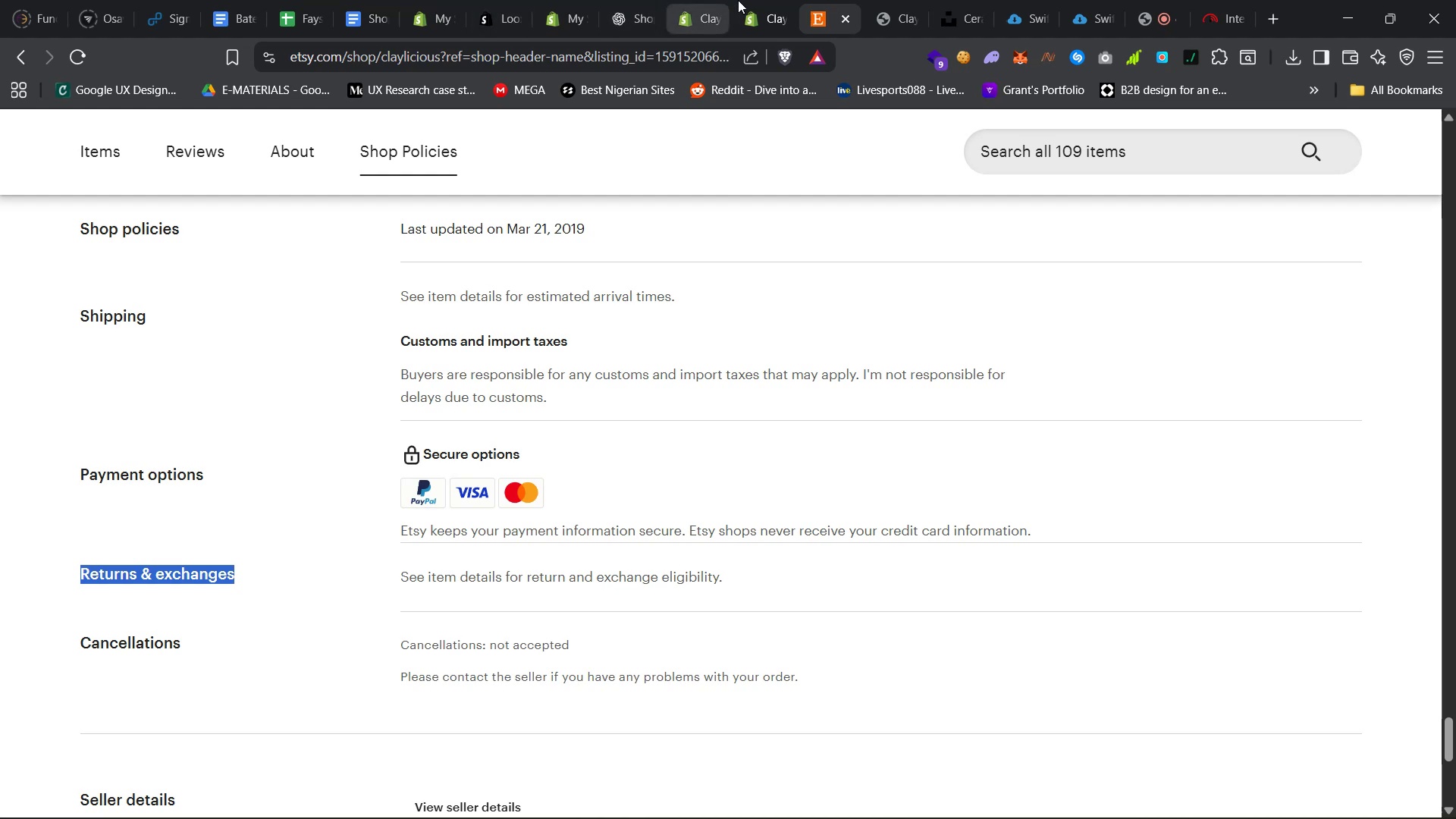 
left_click([761, 0])
 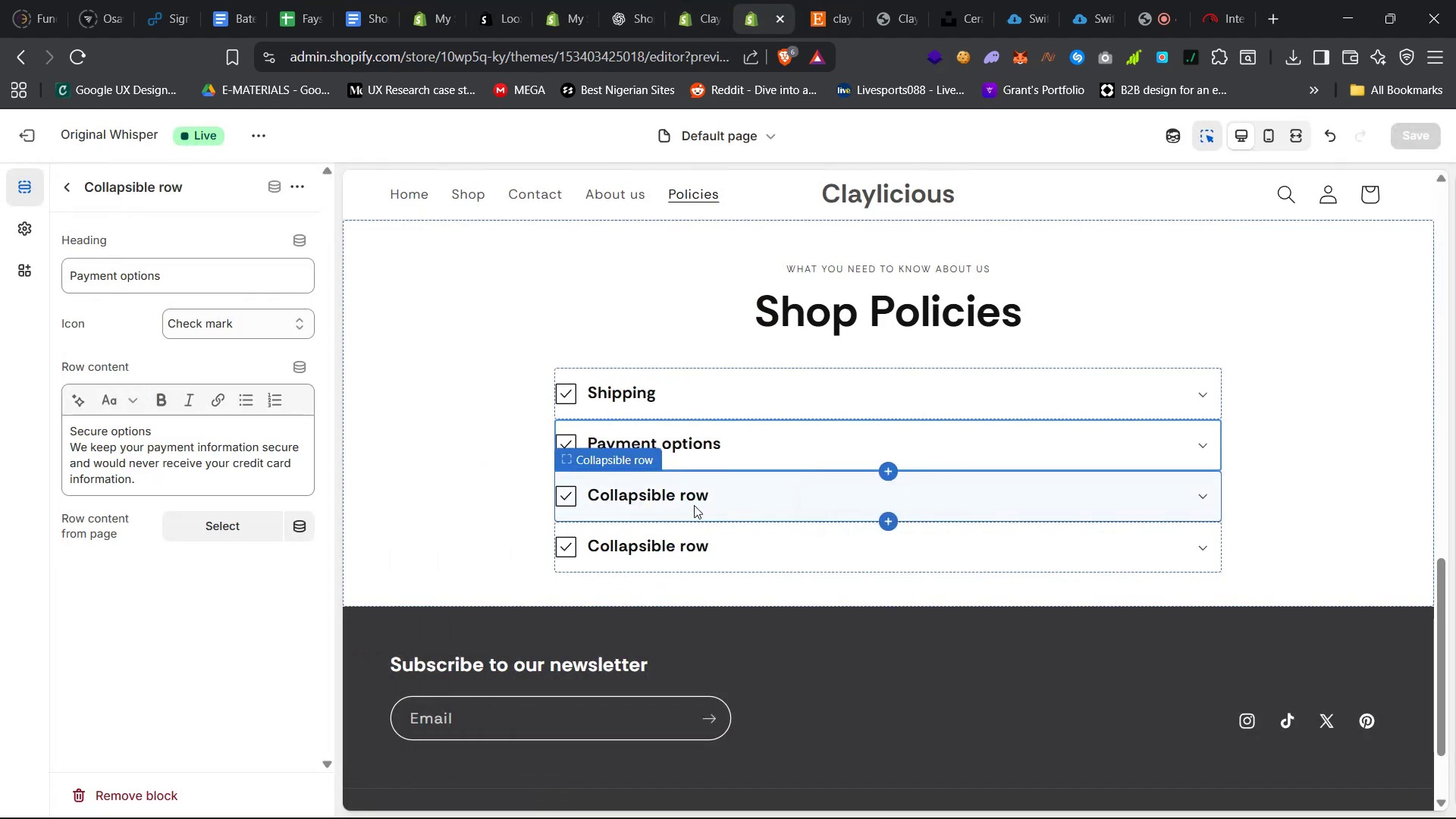 
left_click([763, 496])
 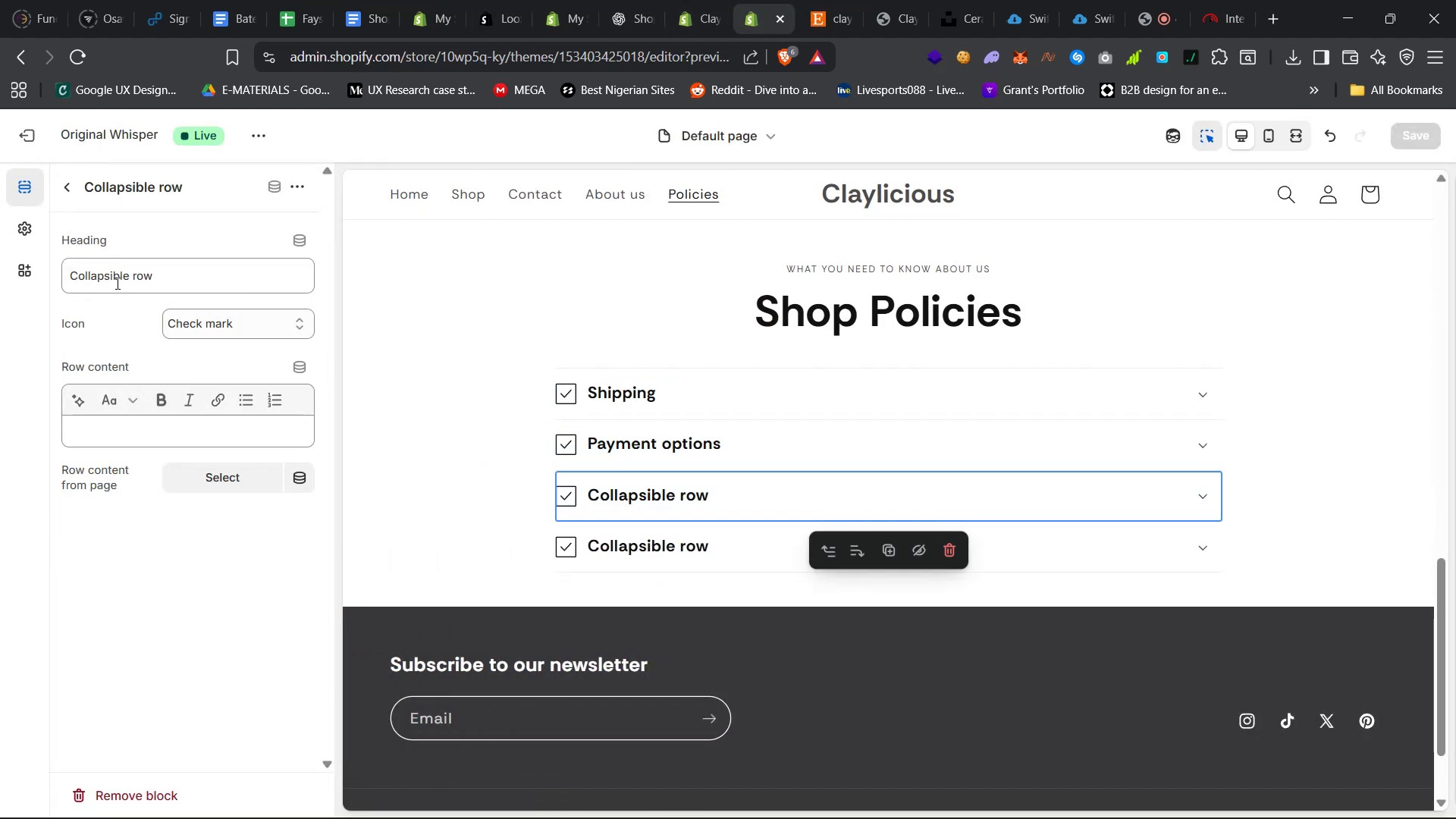 
left_click_drag(start_coordinate=[159, 279], to_coordinate=[65, 277])
 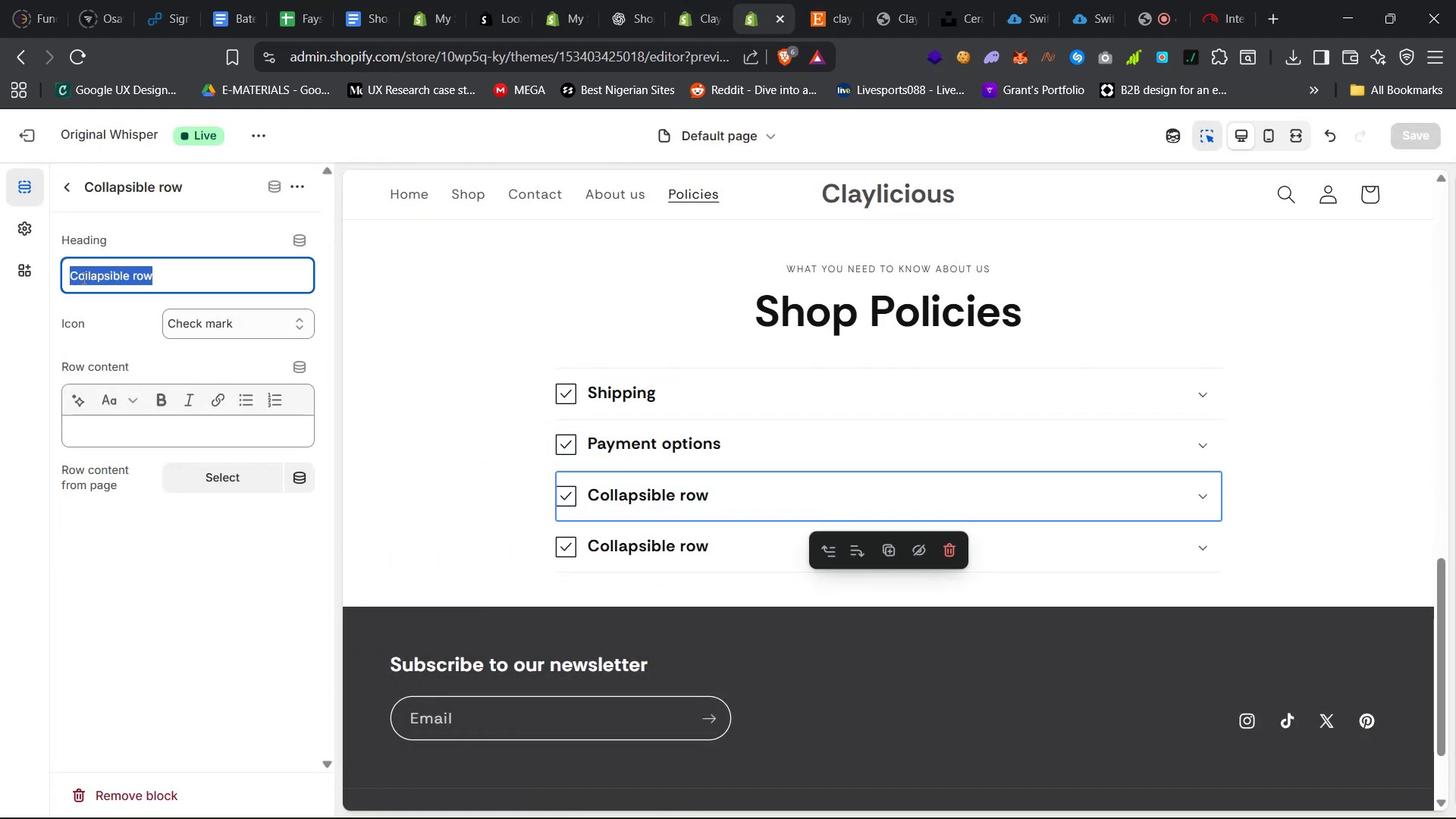 
right_click([83, 278])
 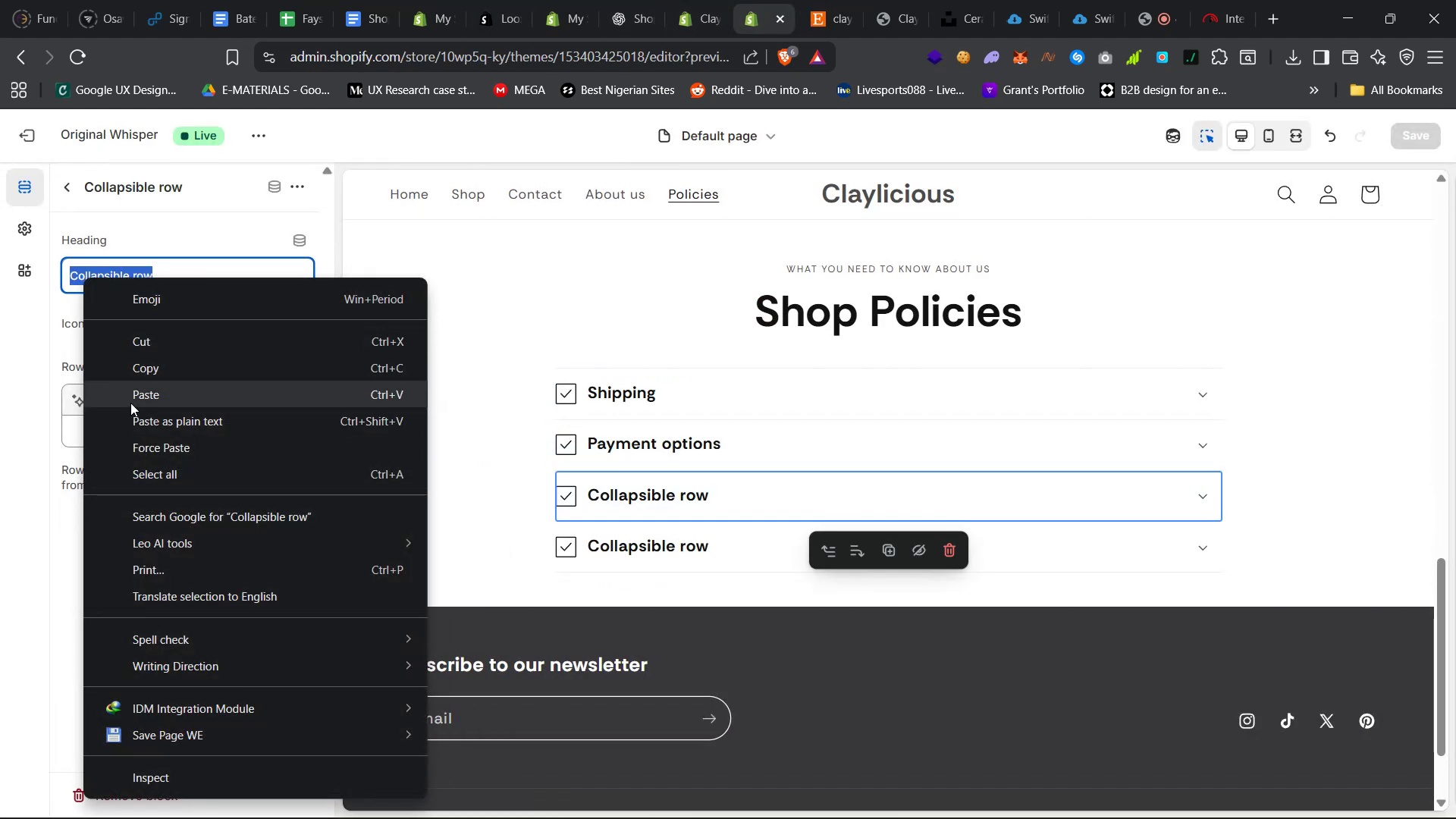 
left_click([137, 393])
 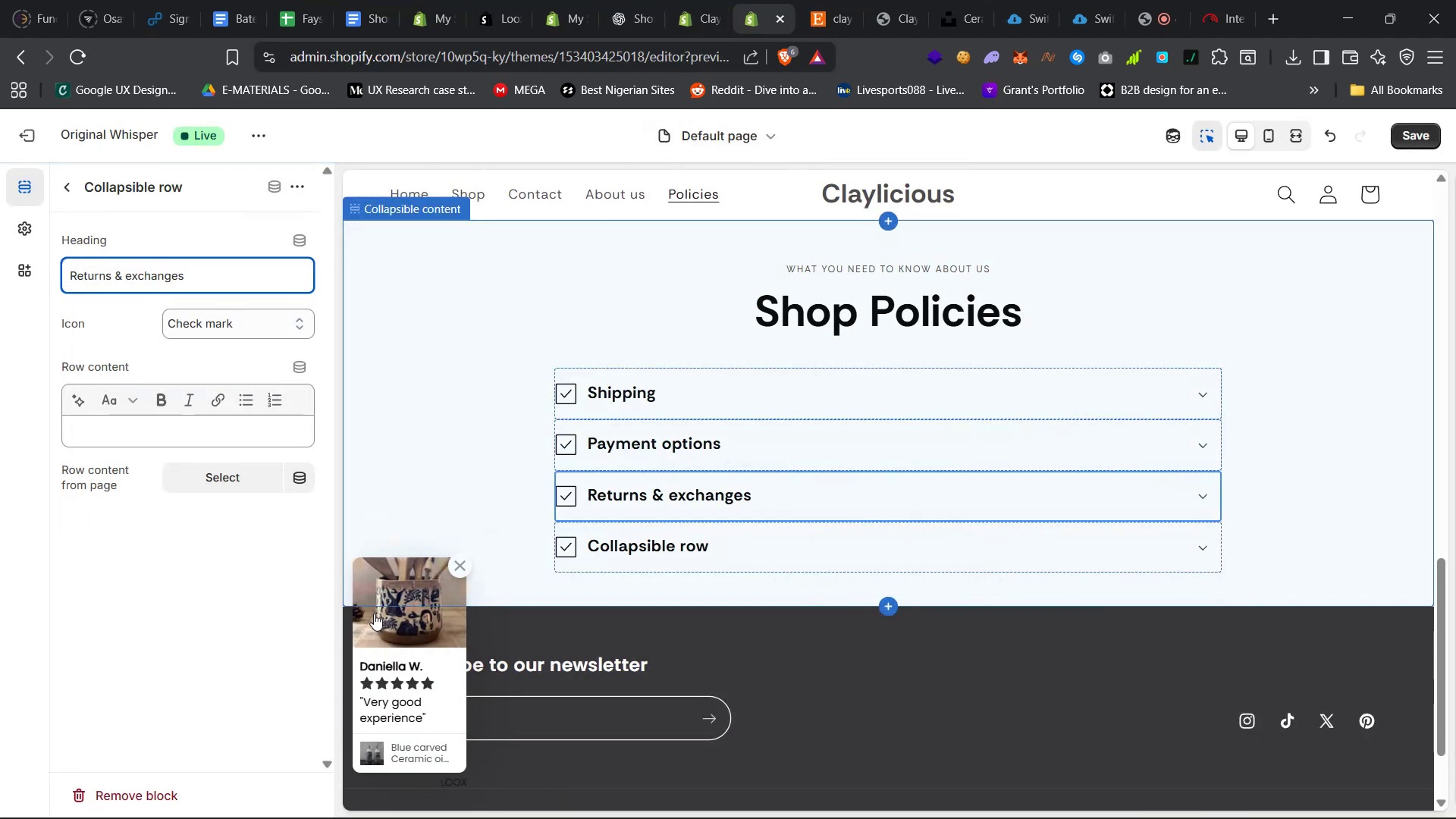 
left_click([454, 560])
 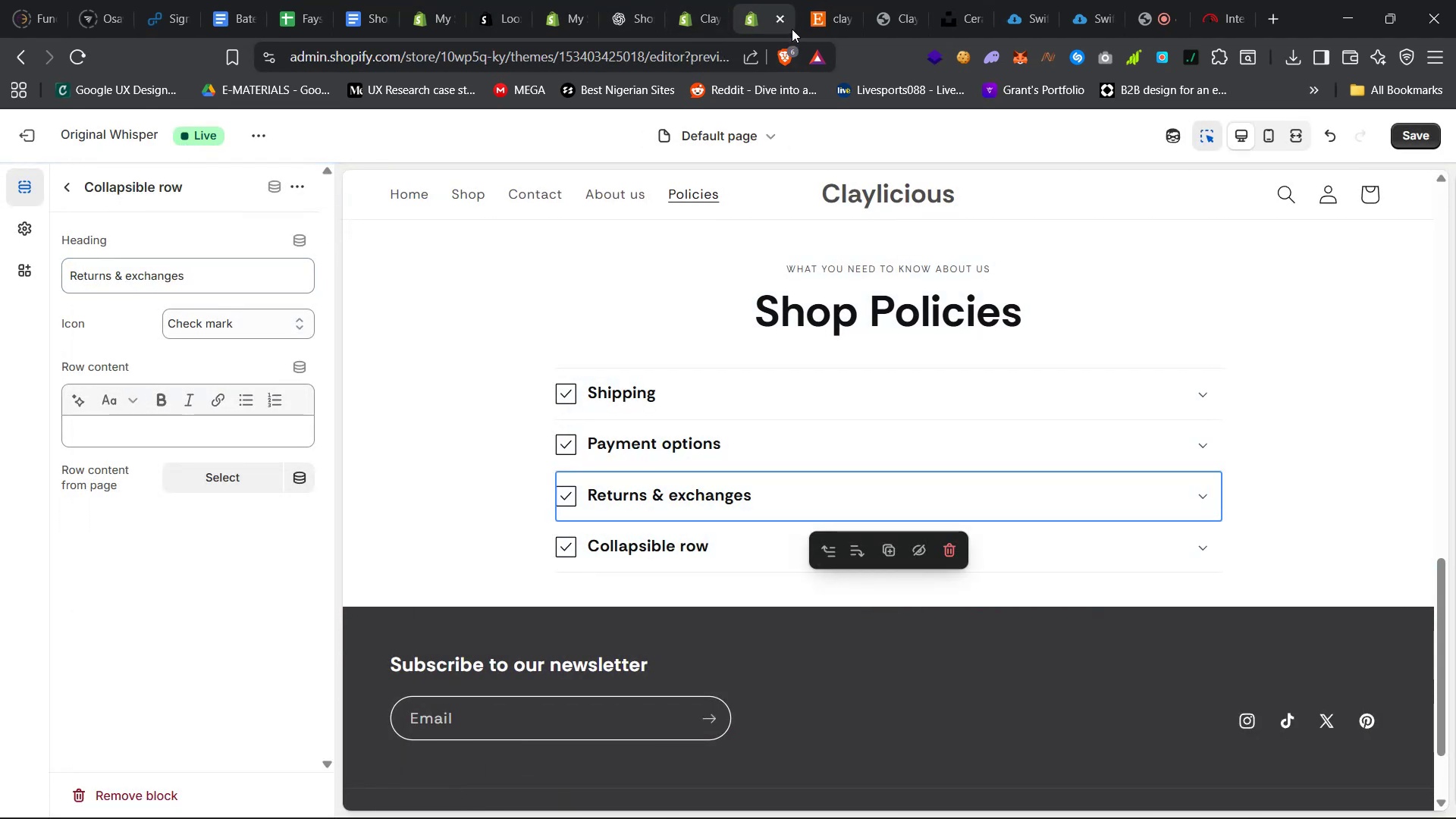 
left_click([820, 0])
 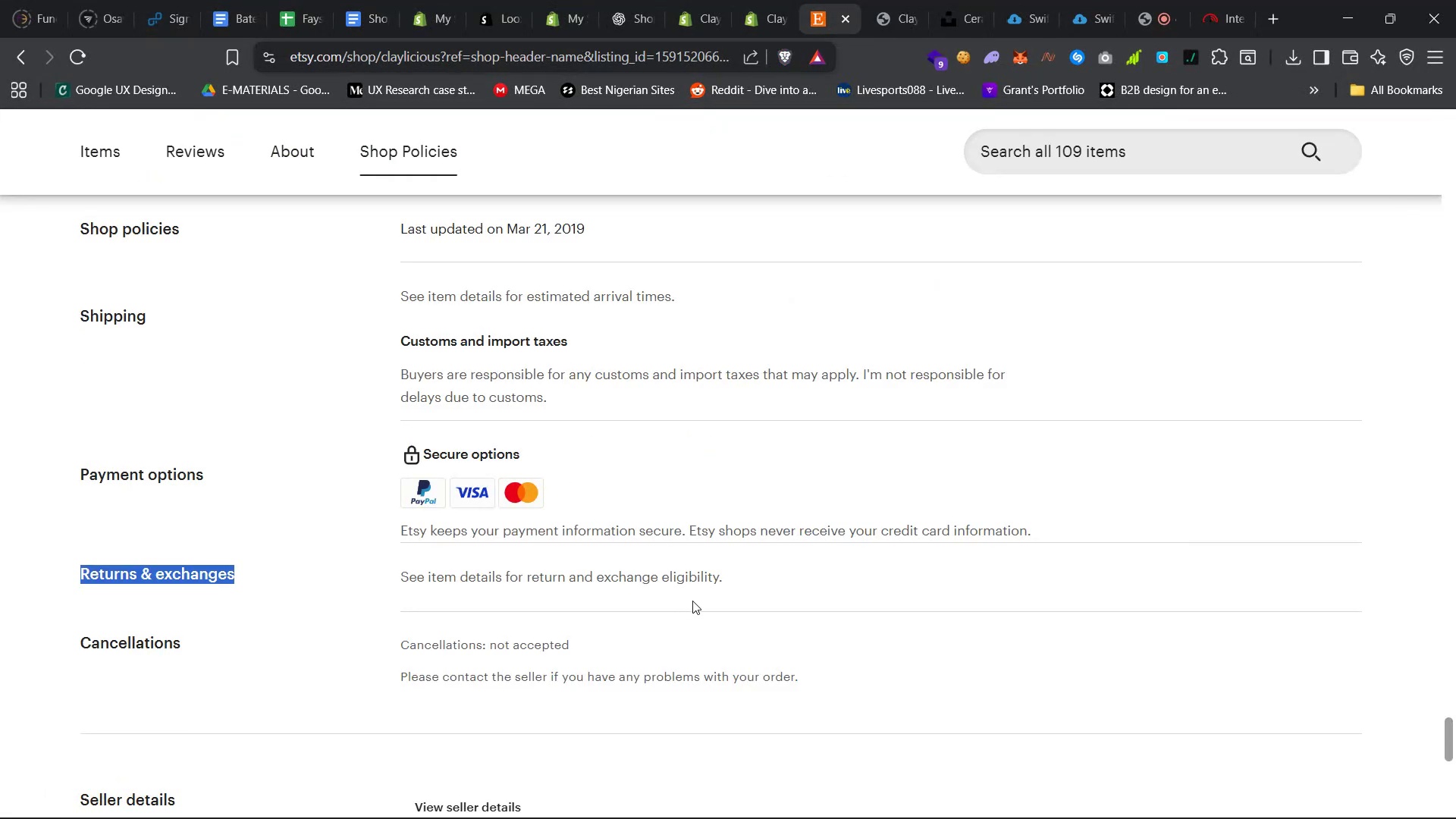 
left_click_drag(start_coordinate=[734, 573], to_coordinate=[392, 573])
 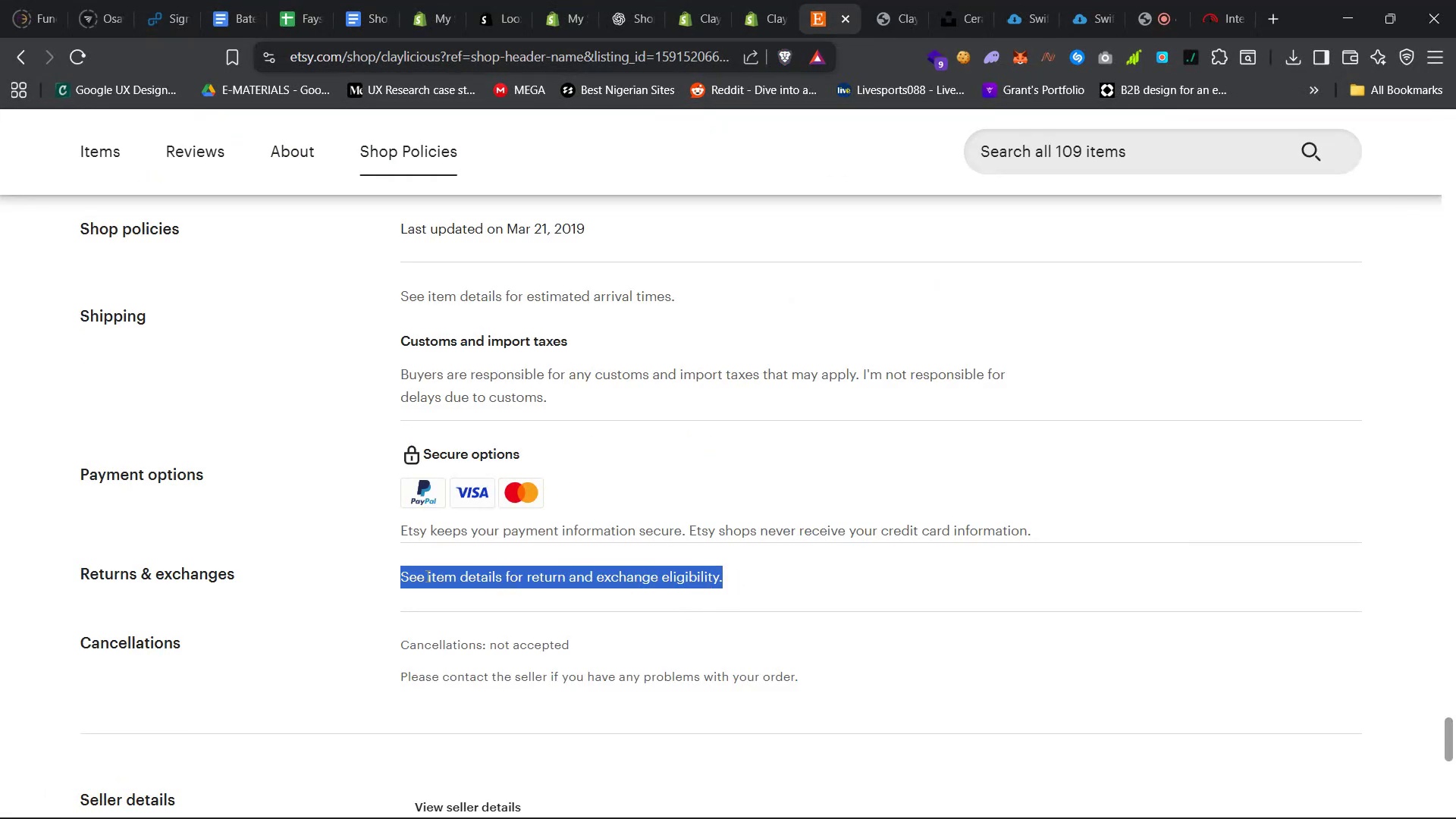 
right_click([426, 576])
 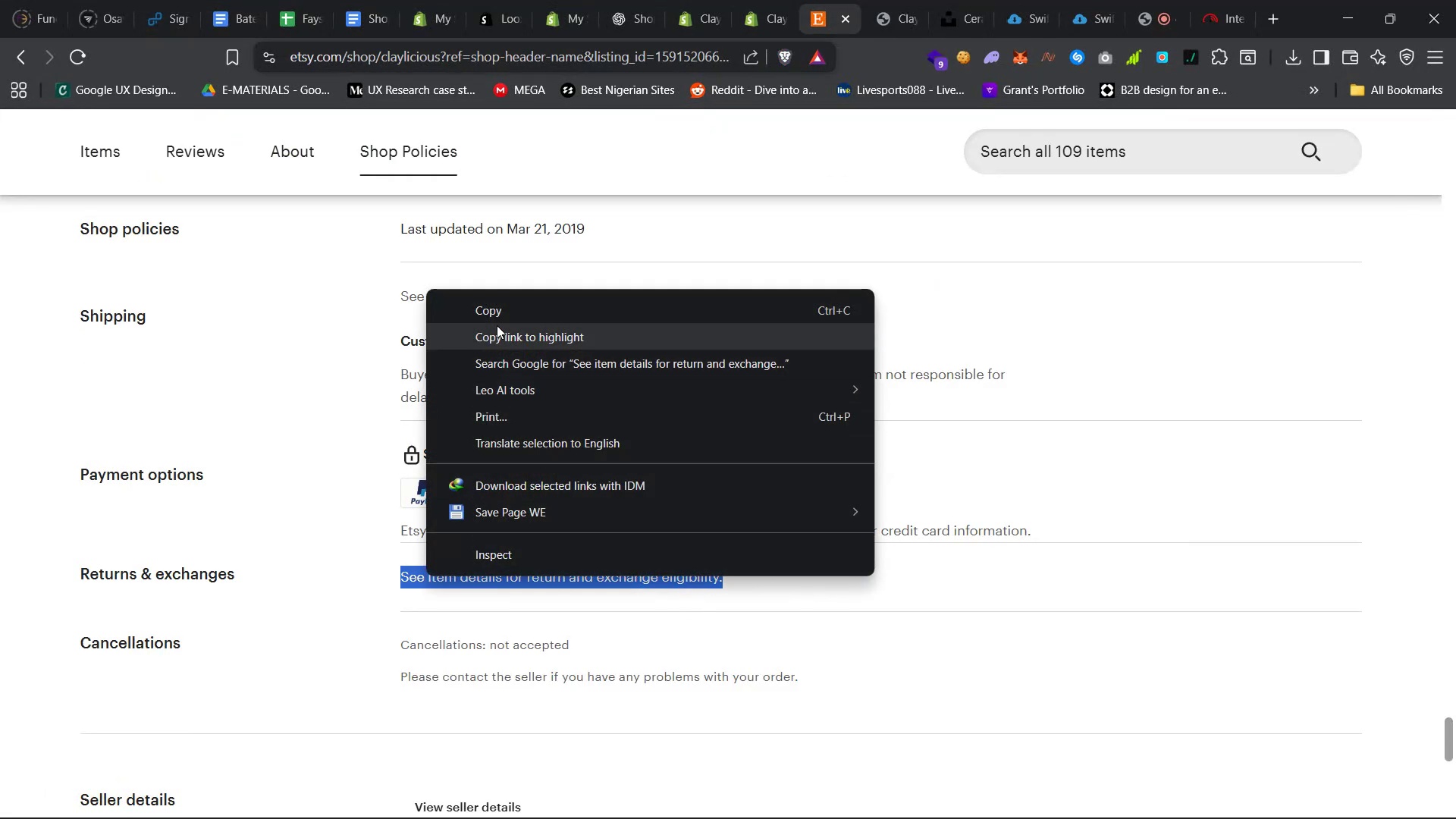 
left_click([505, 311])
 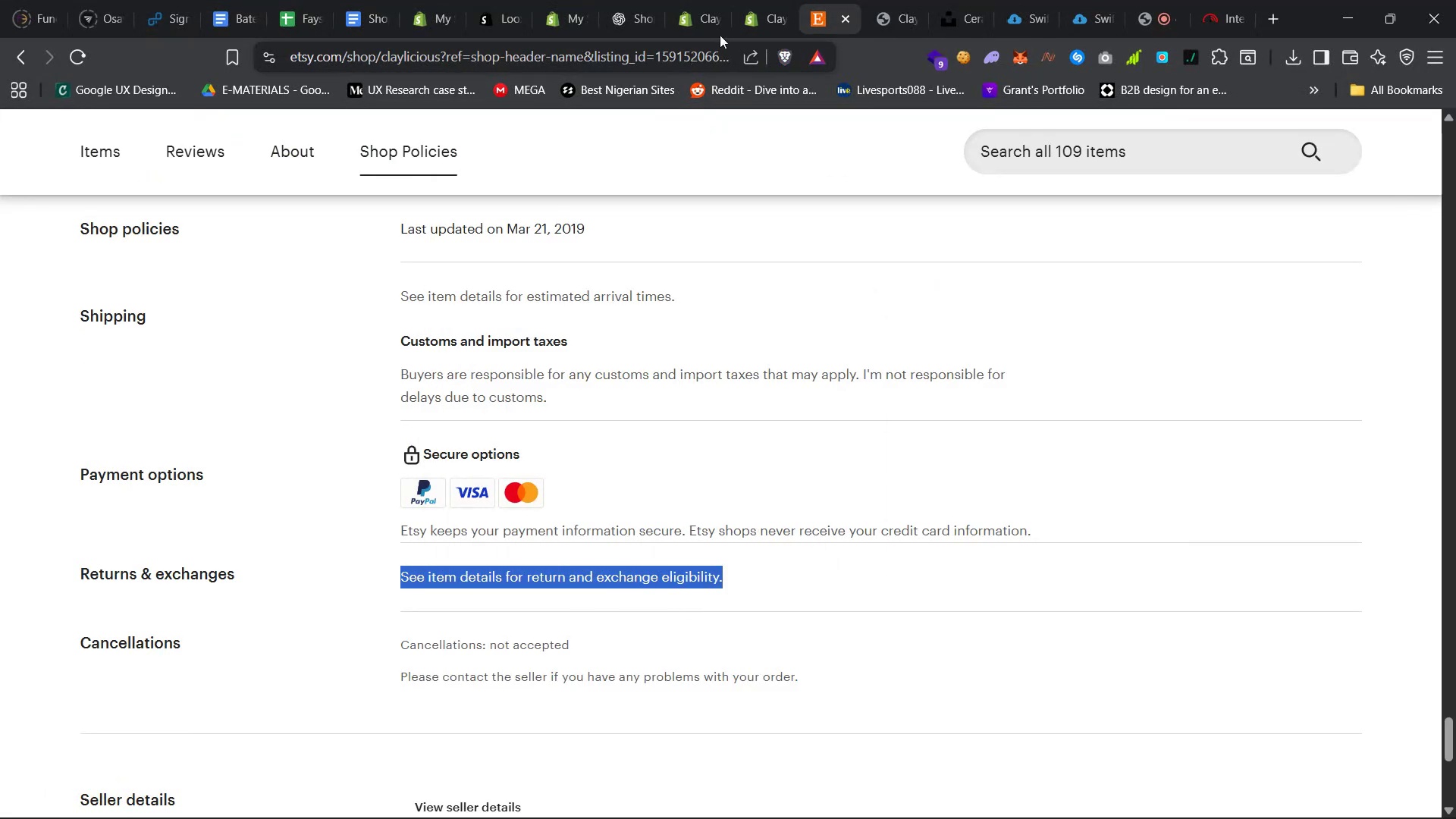 
left_click([761, 0])
 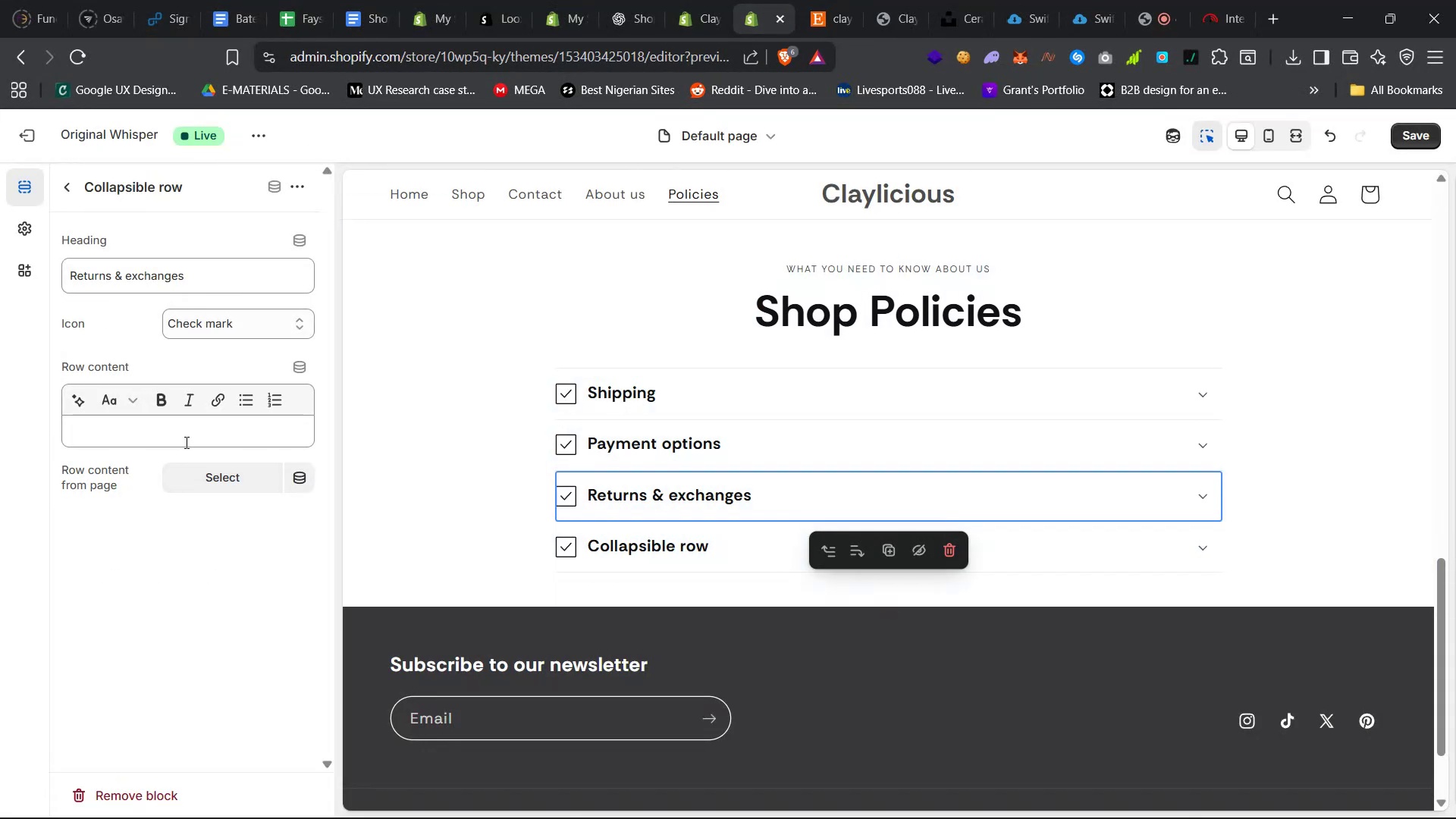 
right_click([184, 442])
 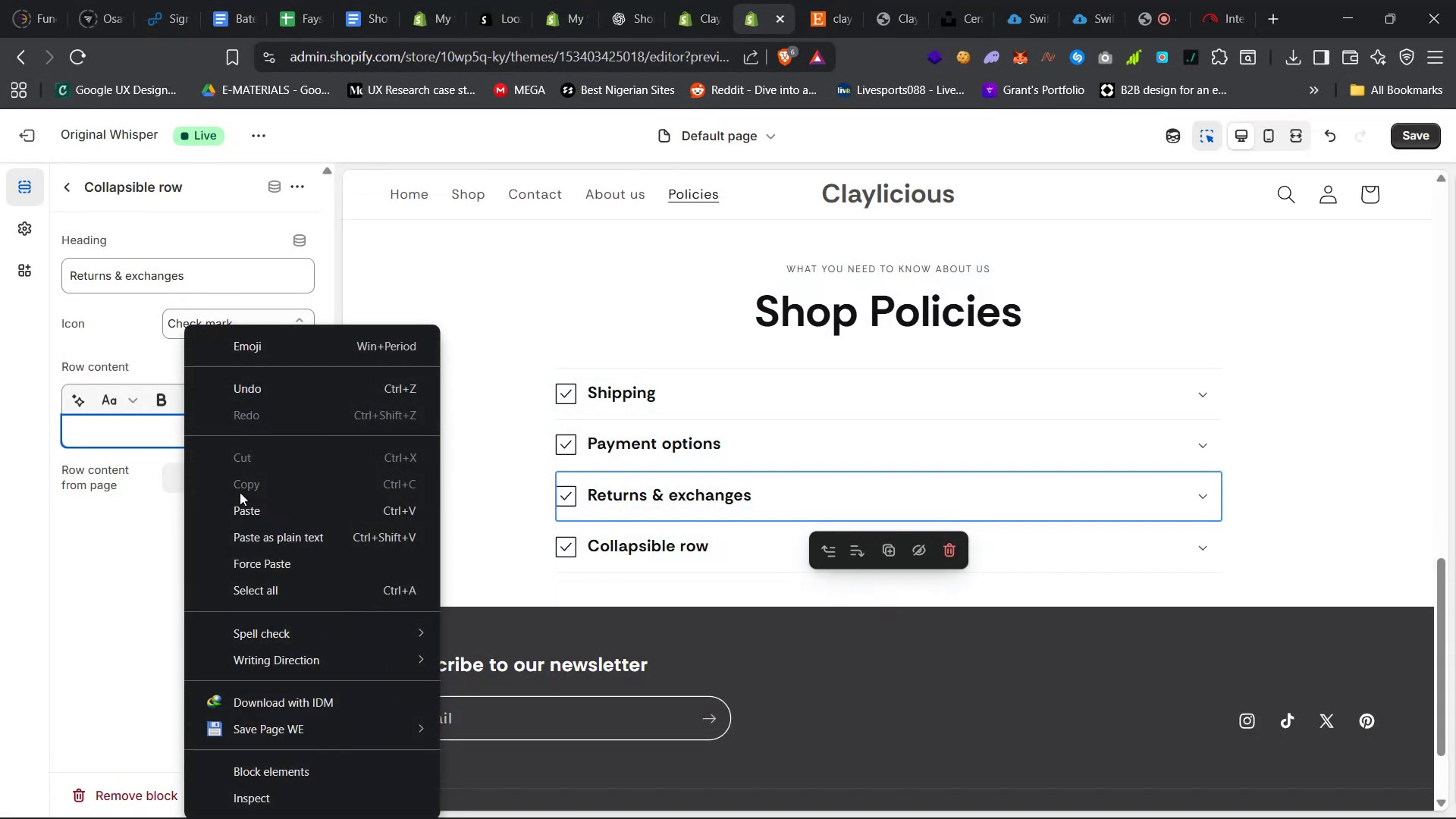 
left_click([235, 506])
 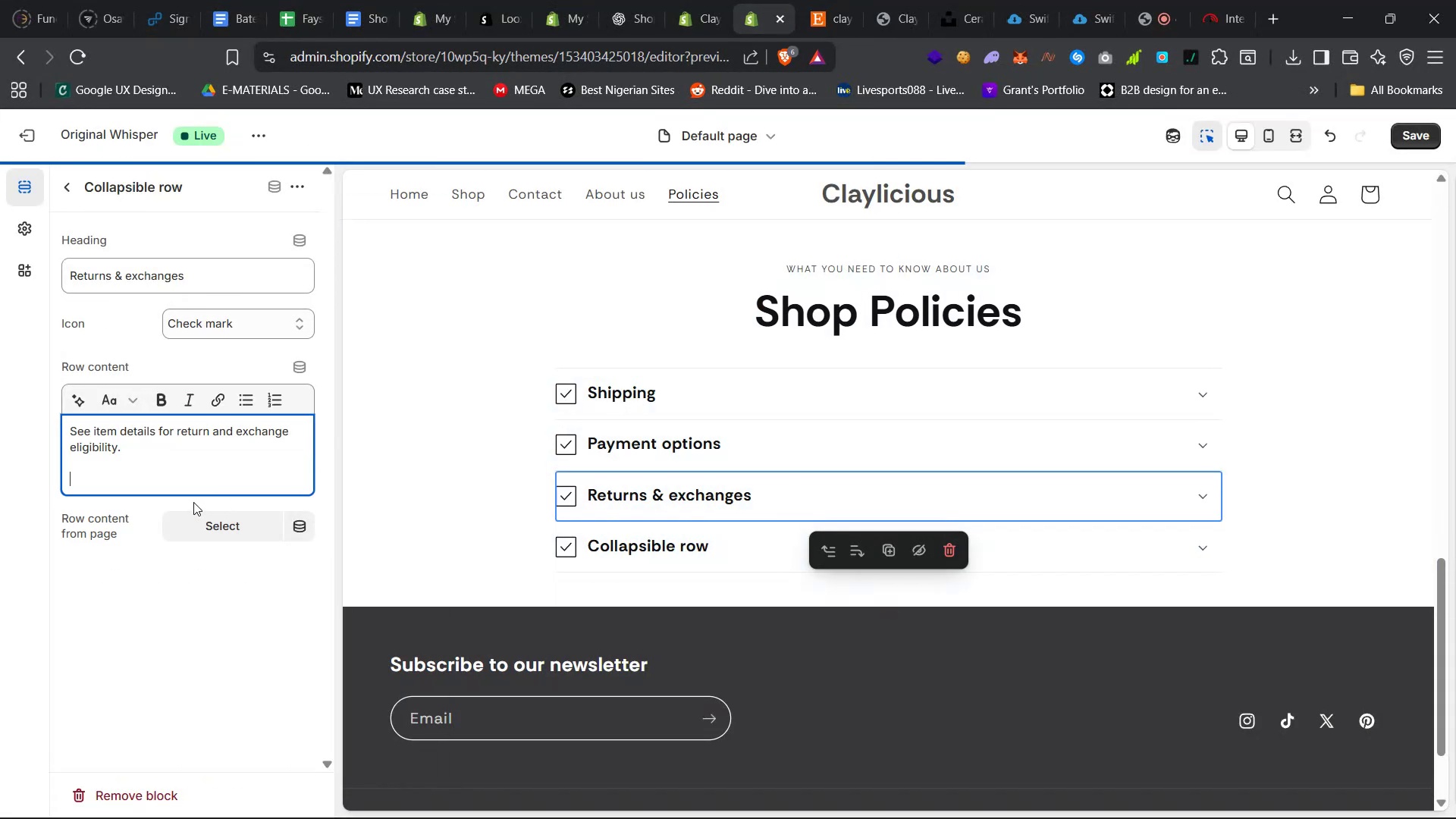 
key(Backspace)
 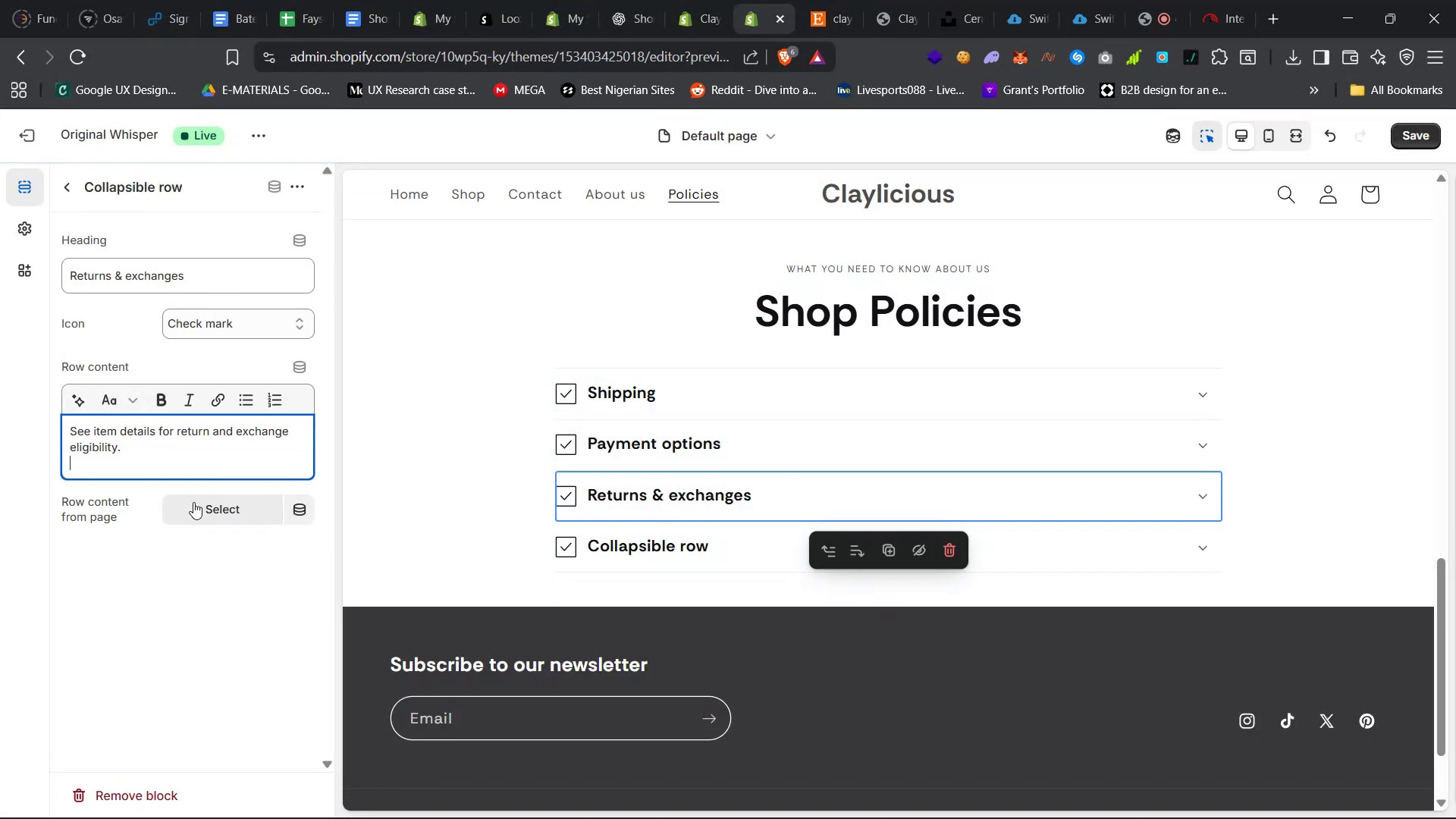 
key(Backspace)
 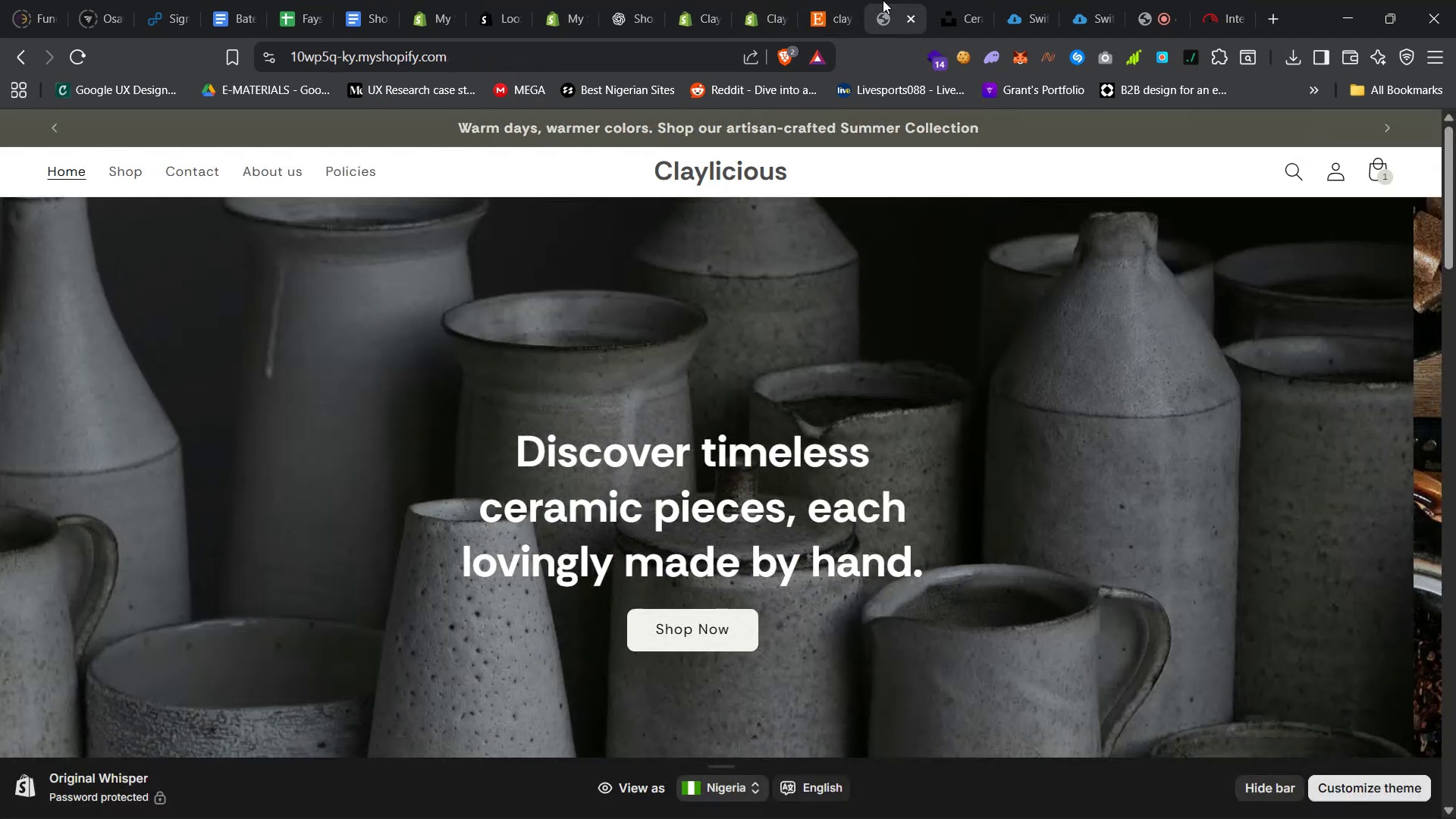 
left_click([827, 0])
 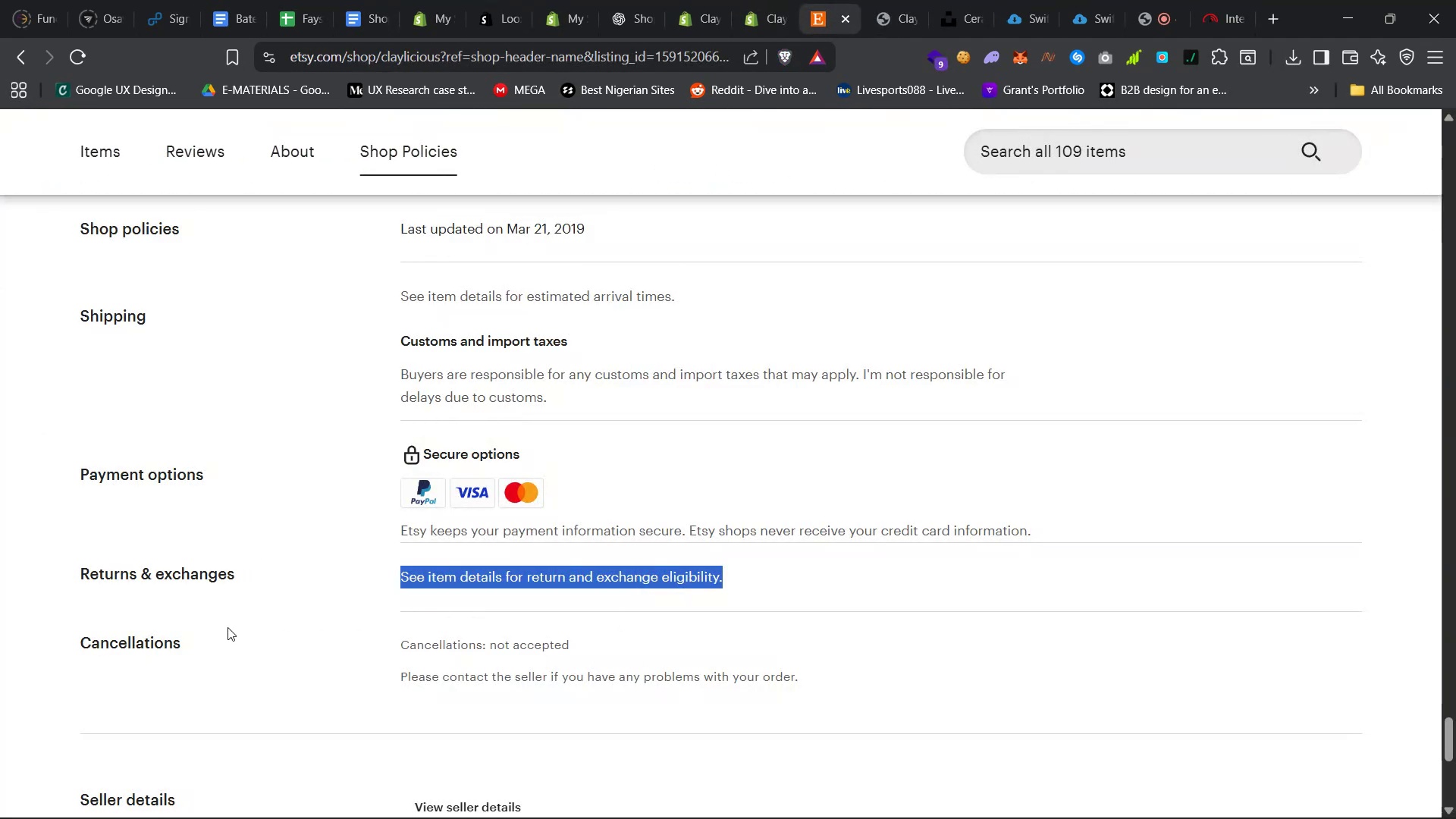 
left_click_drag(start_coordinate=[175, 652], to_coordinate=[86, 642])
 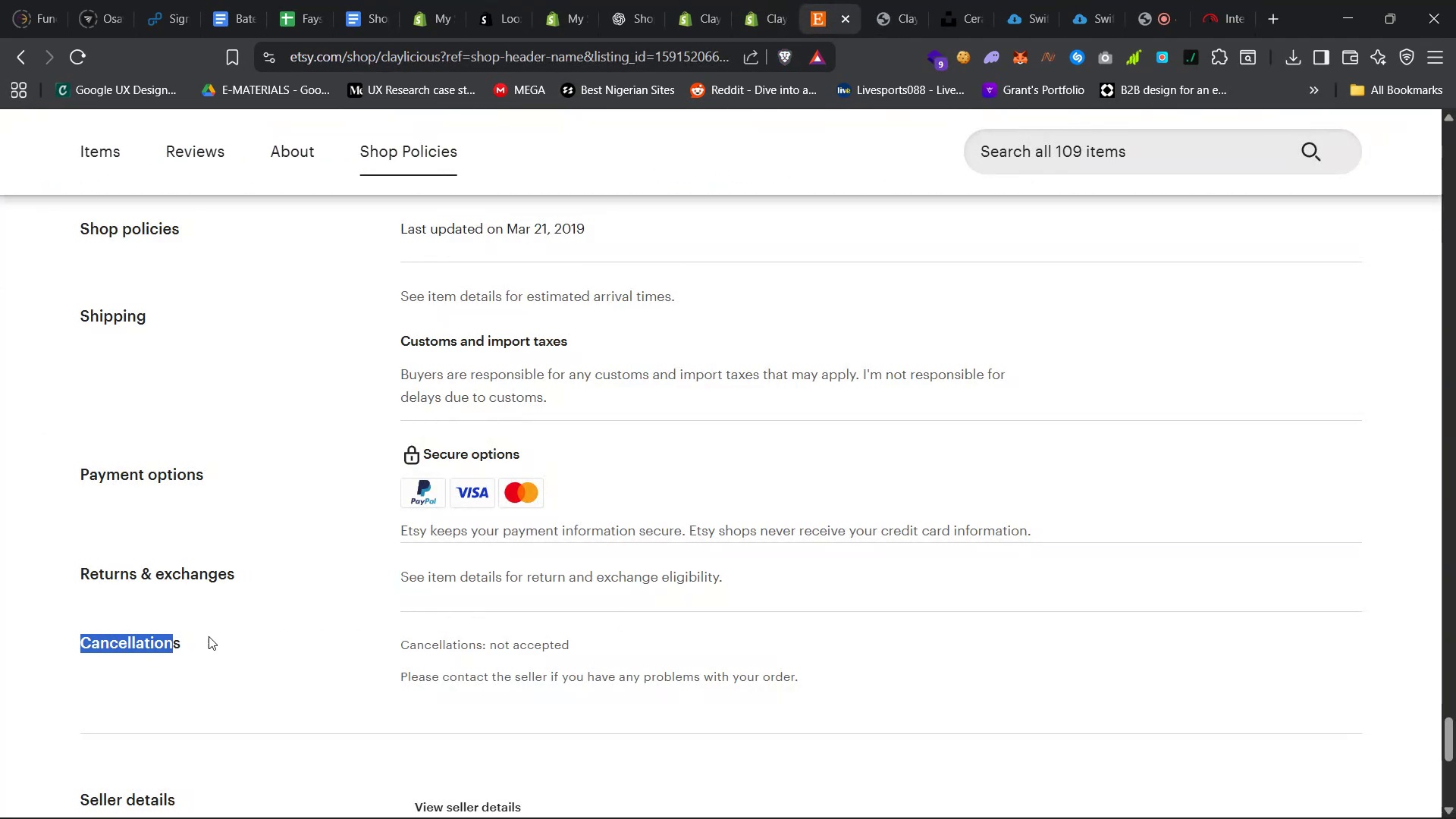 
left_click([210, 636])
 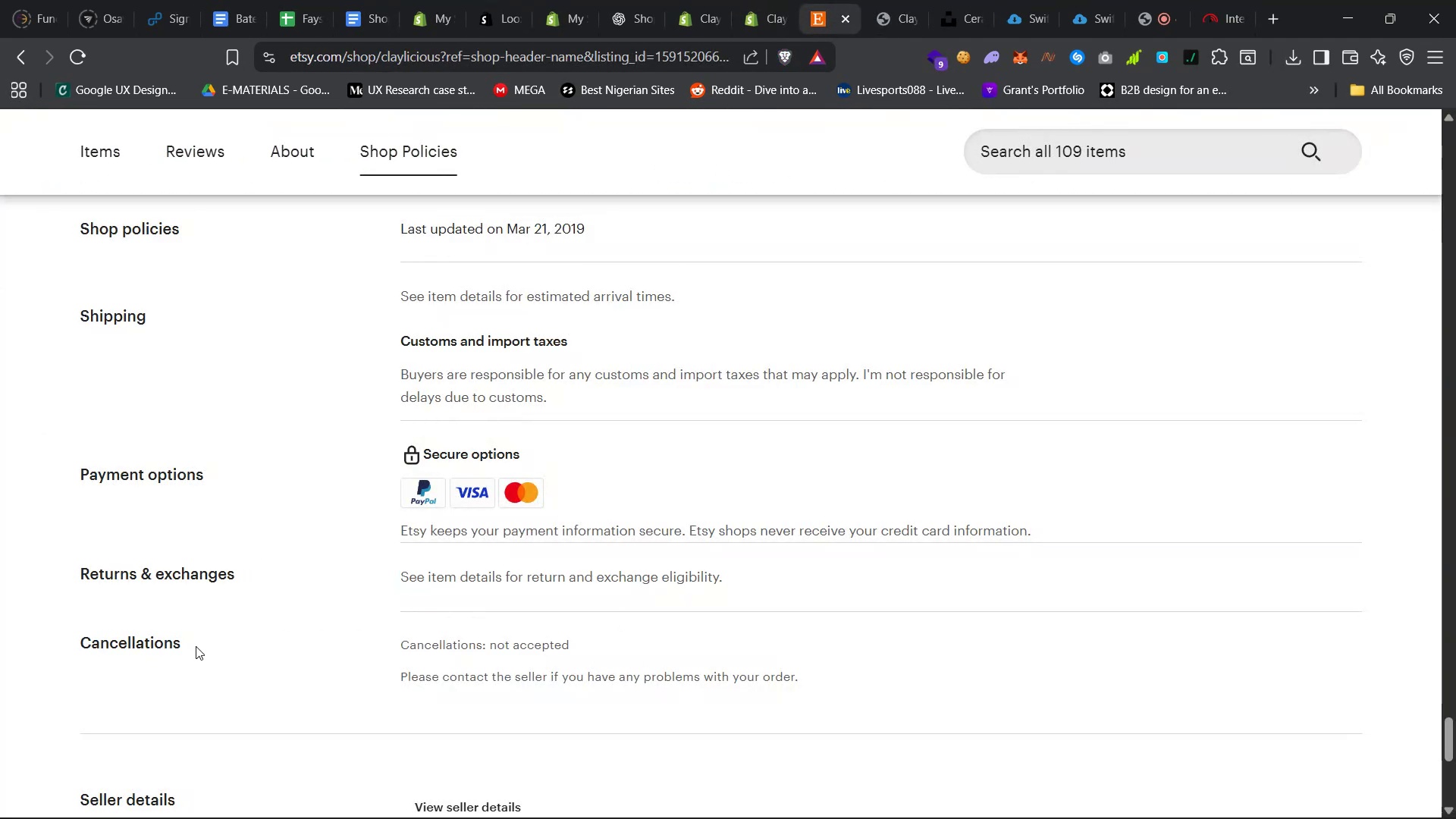 
left_click_drag(start_coordinate=[195, 647], to_coordinate=[20, 661])
 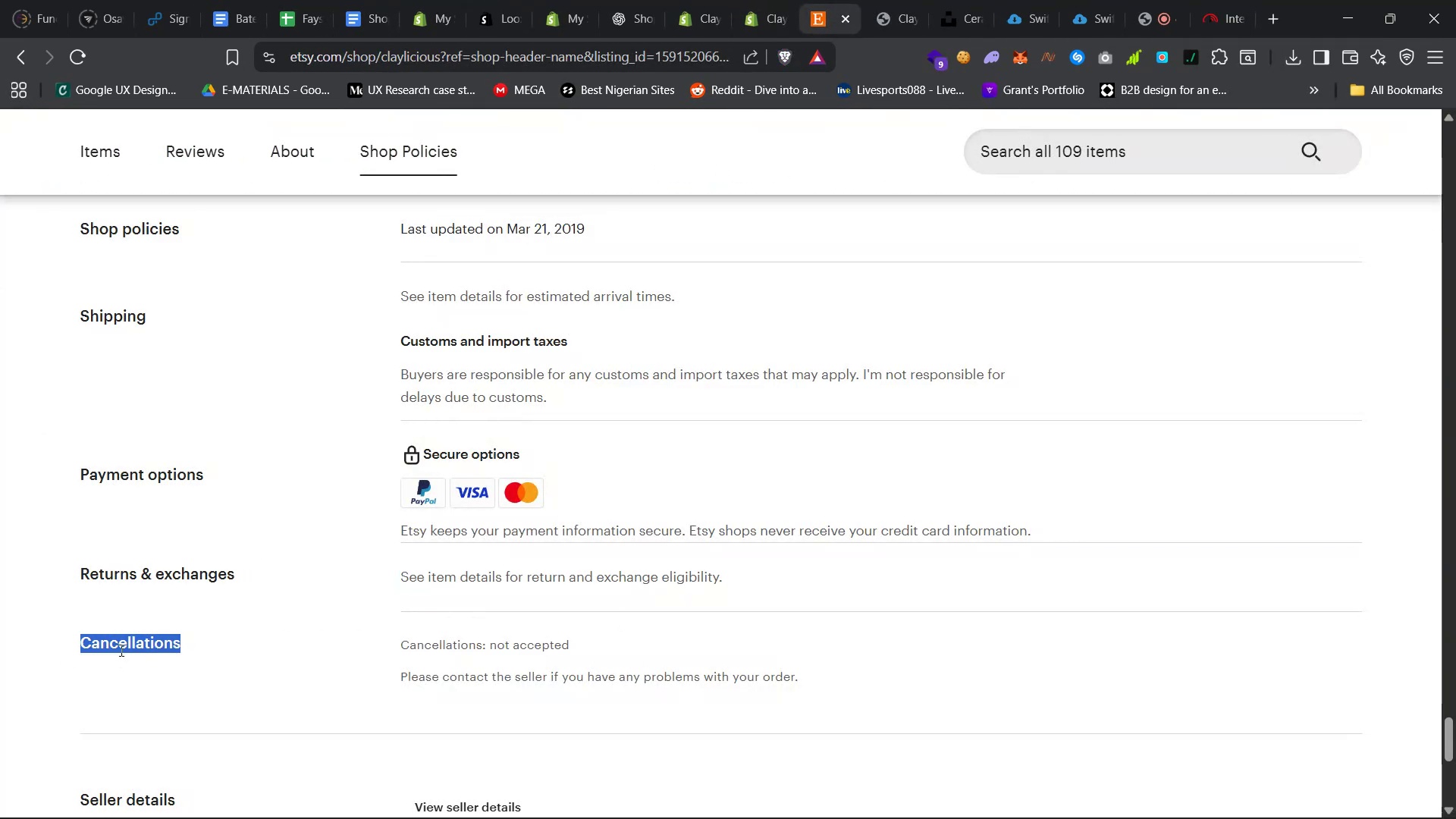 
right_click([122, 646])
 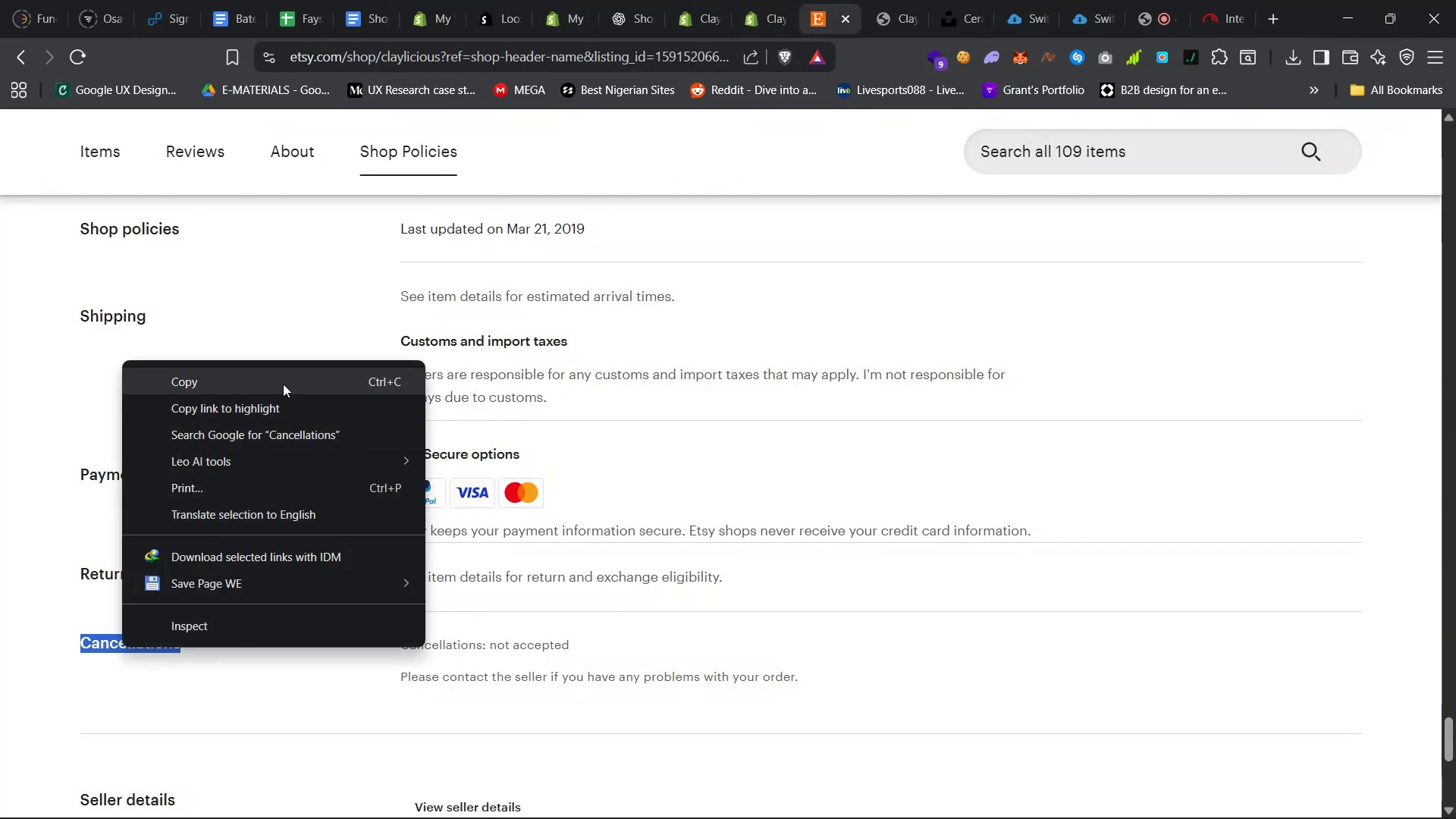 
left_click([291, 376])
 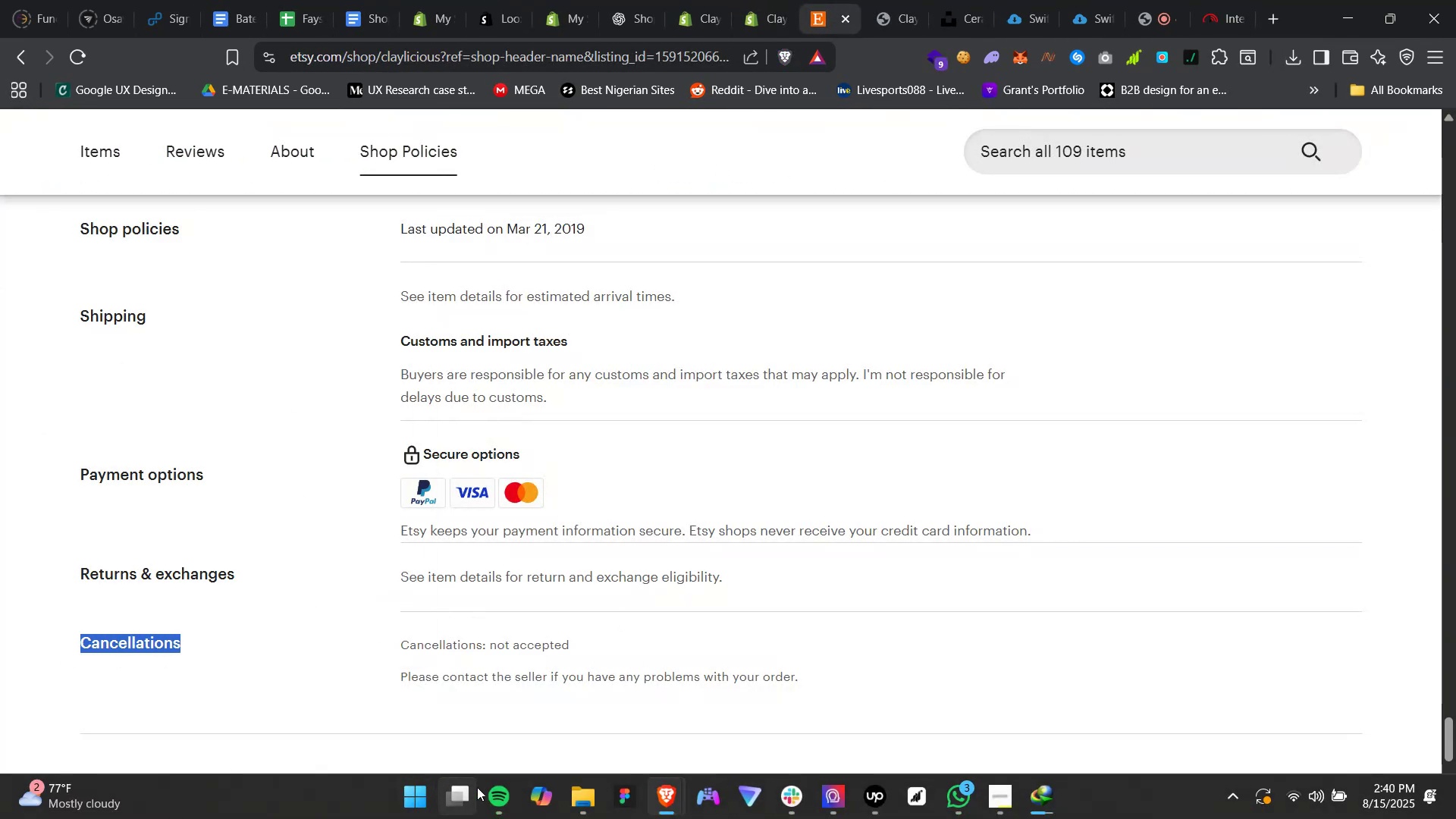 
left_click([498, 794])
 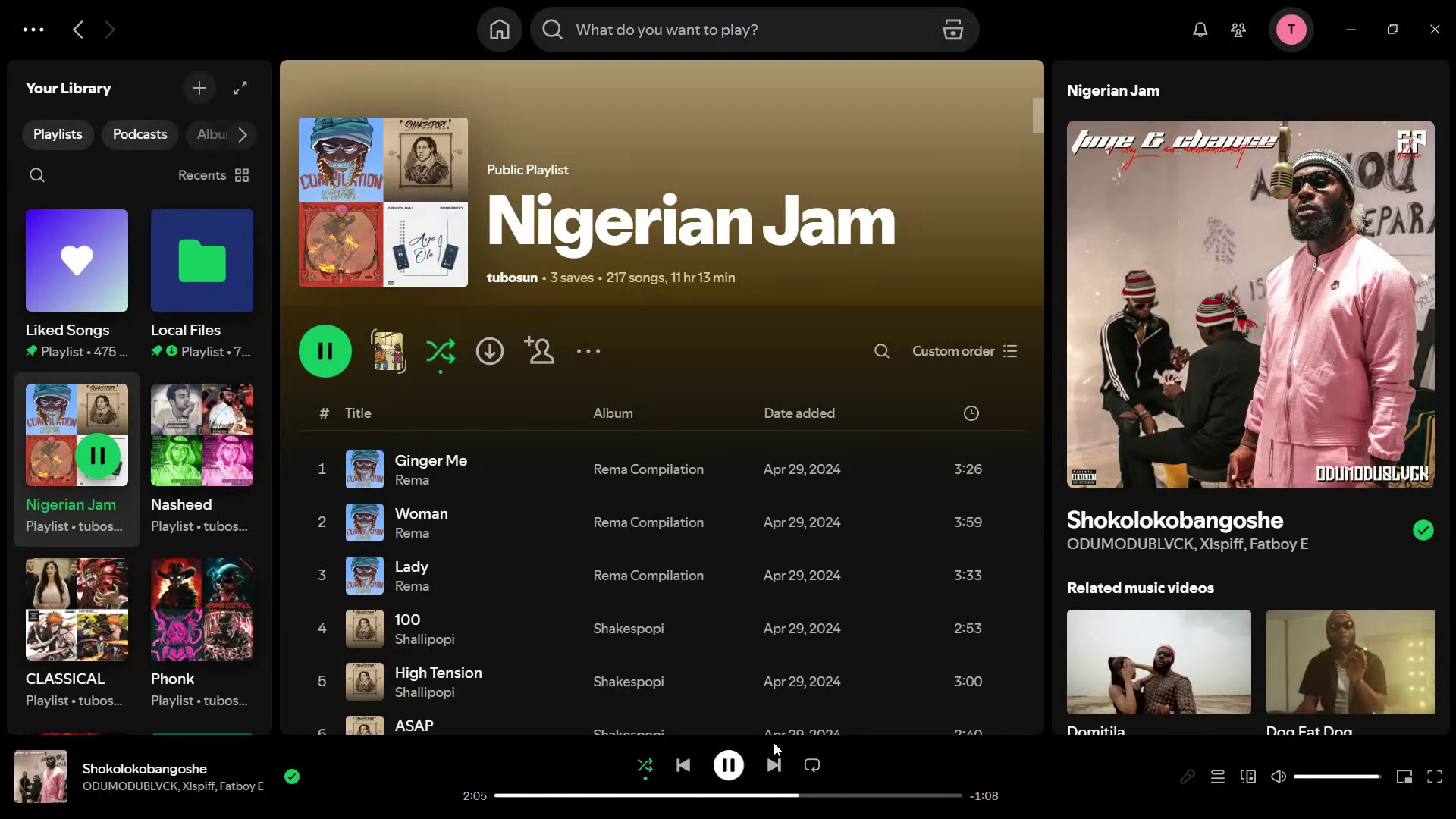 
left_click([767, 760])
 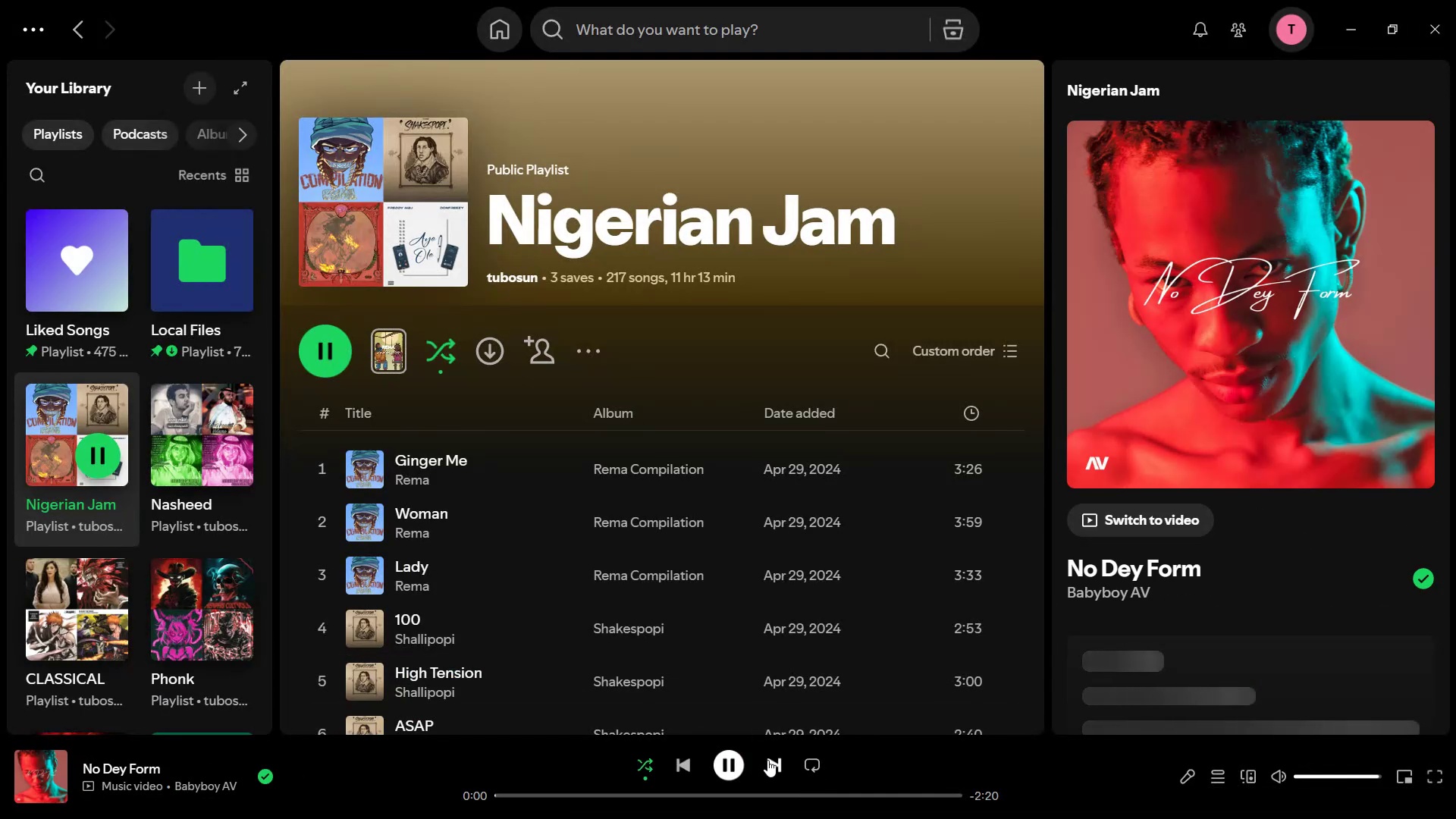 
left_click([767, 761])
 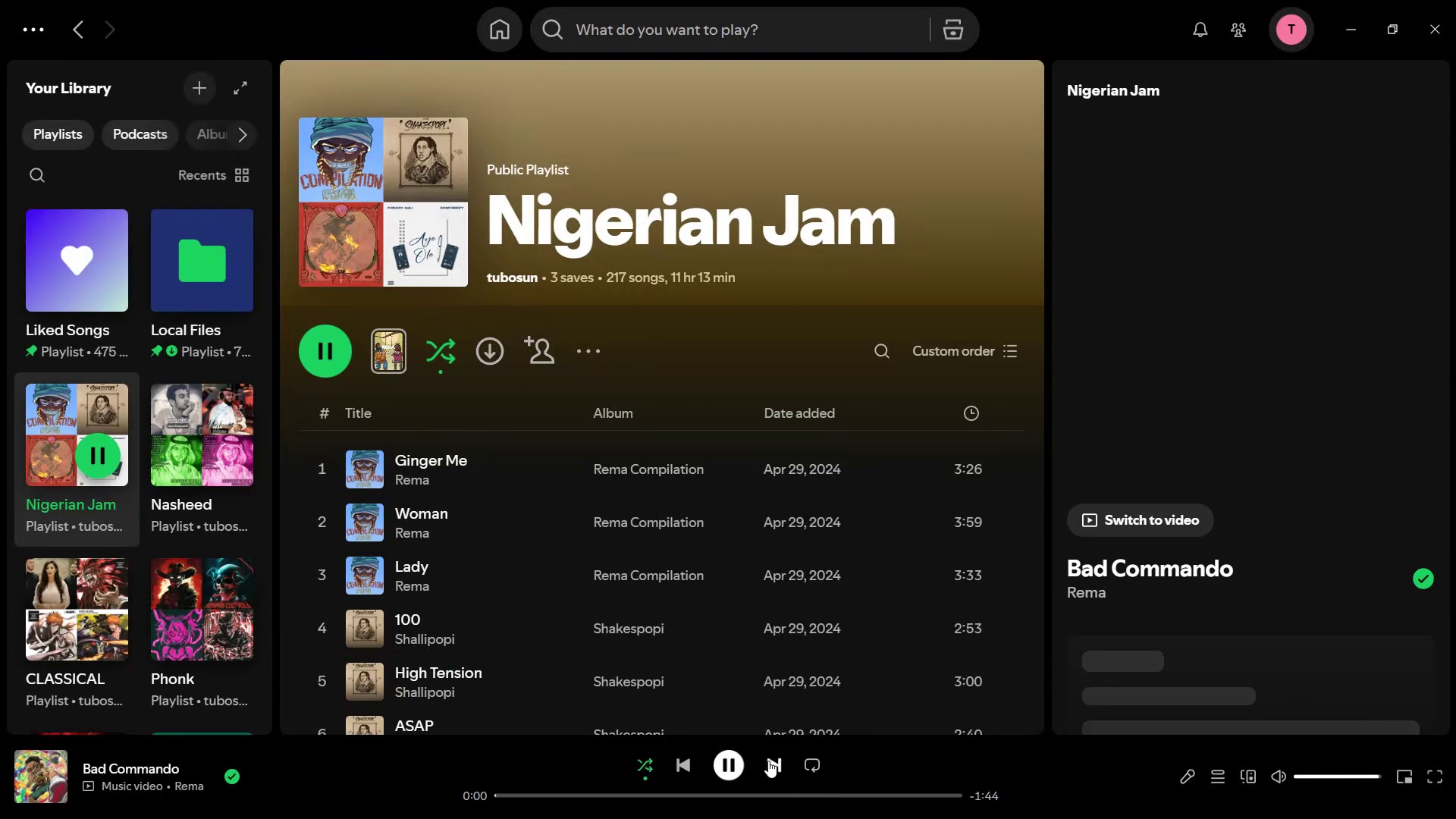 
left_click([768, 761])
 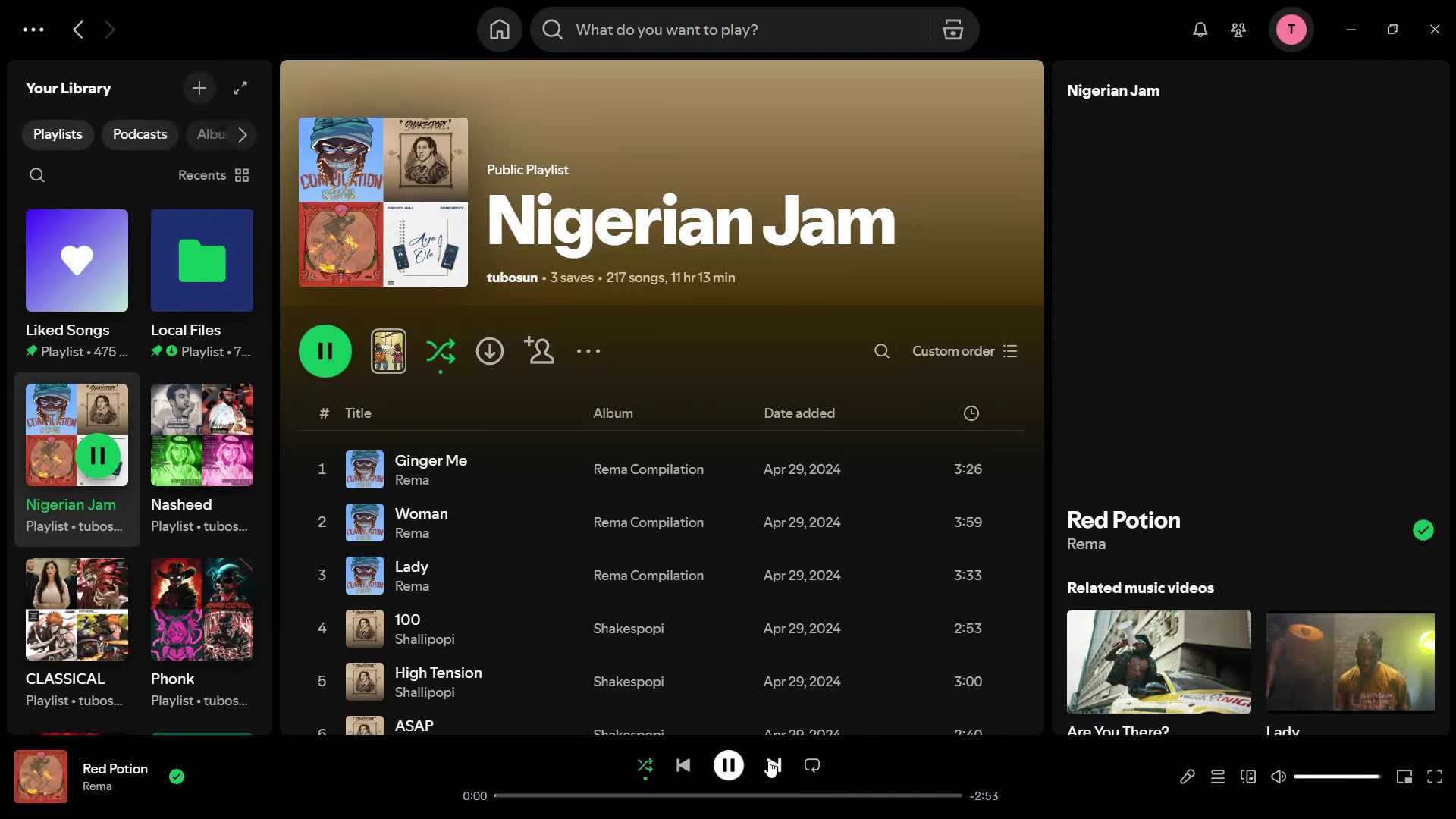 
left_click([768, 761])
 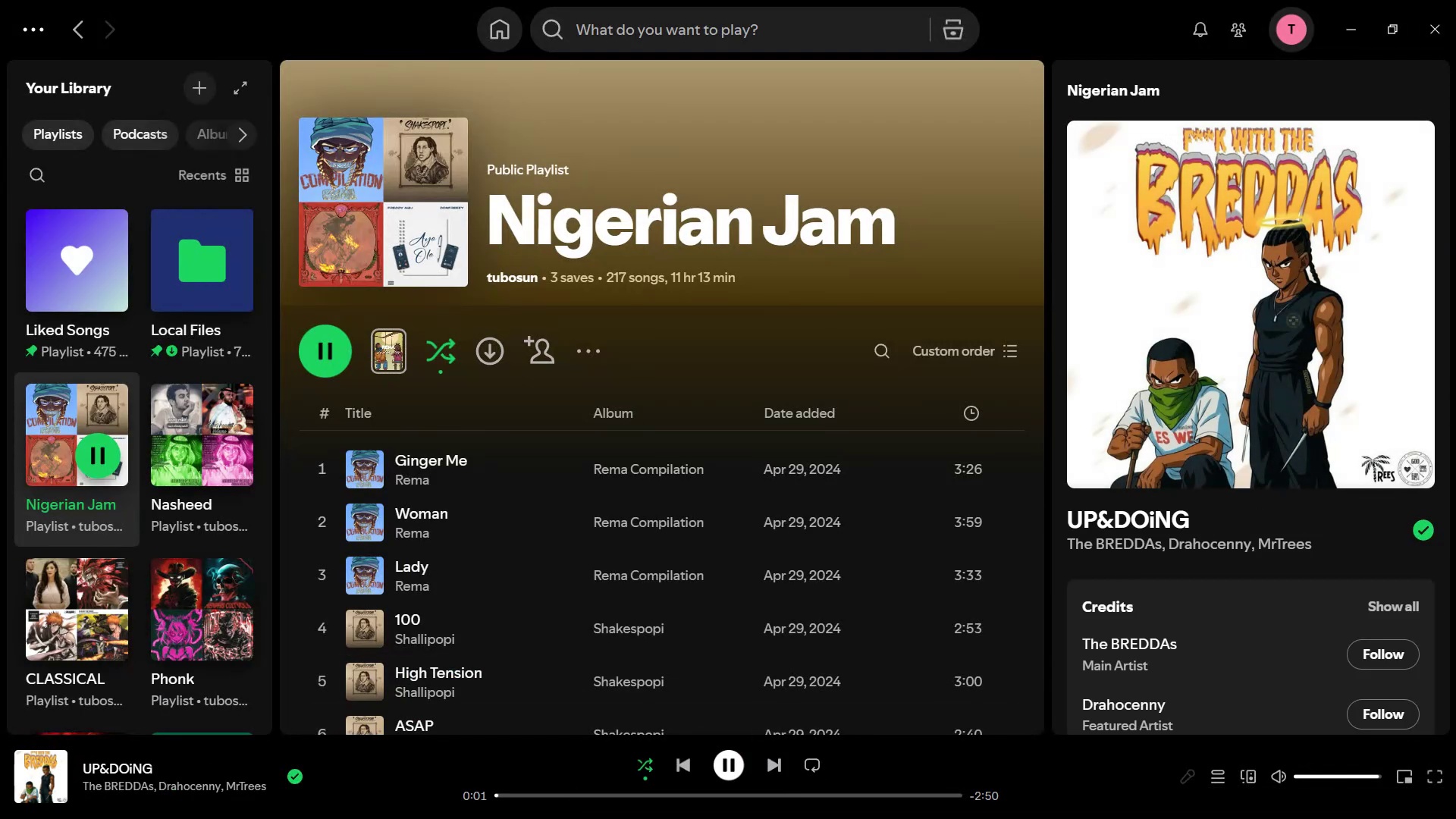 
left_click([509, 803])
 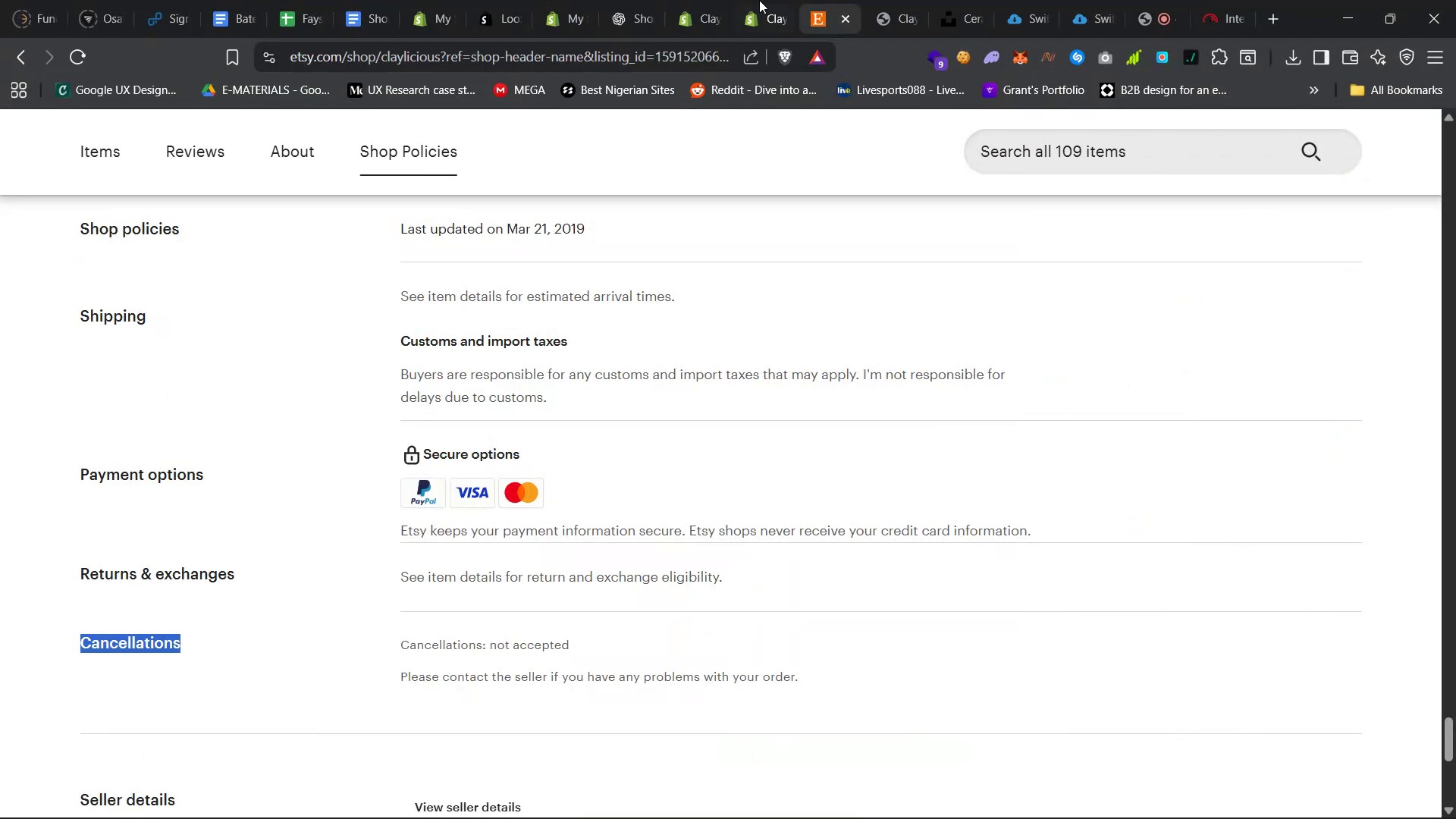 
left_click([770, 0])
 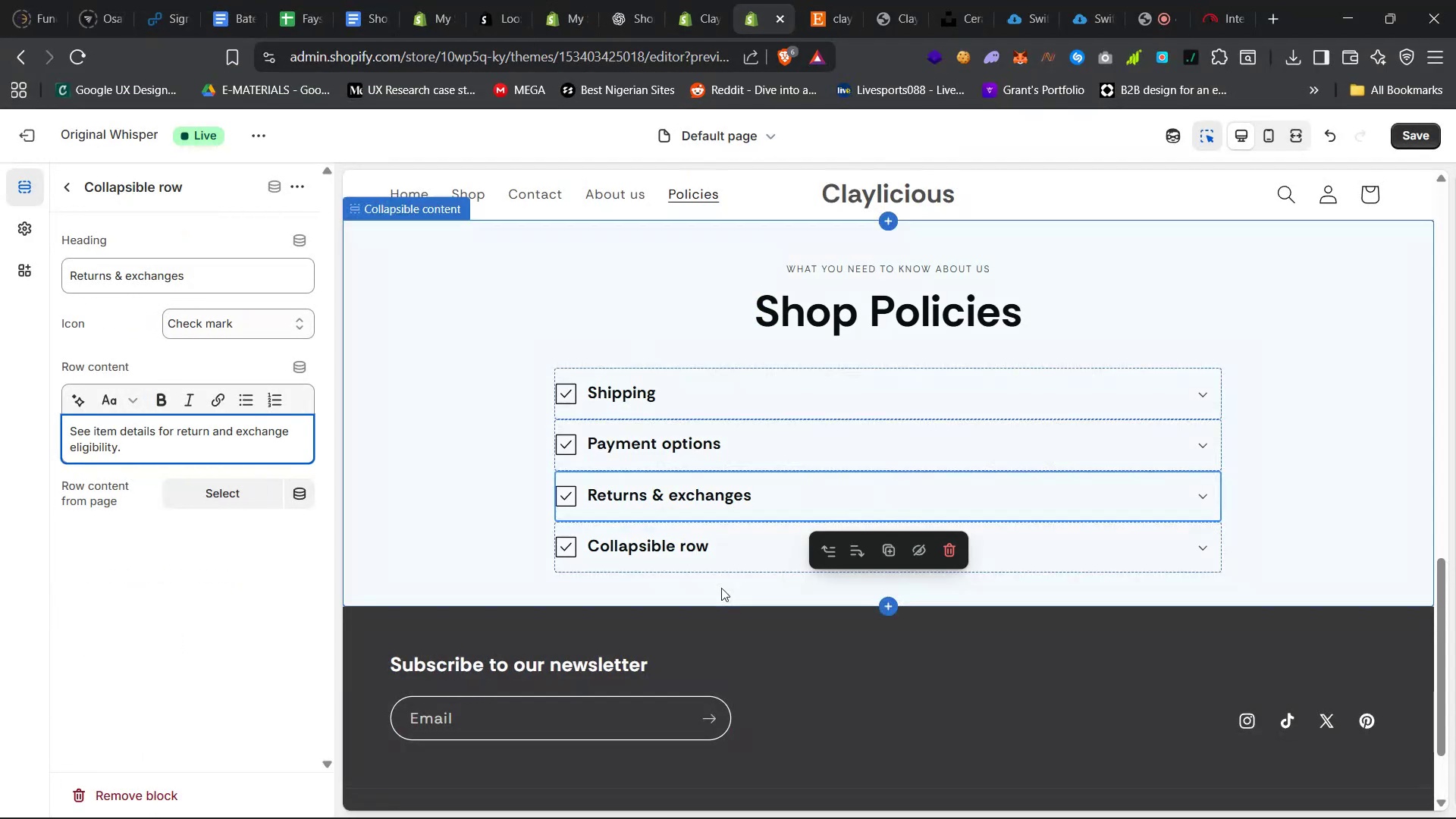 
left_click([724, 545])
 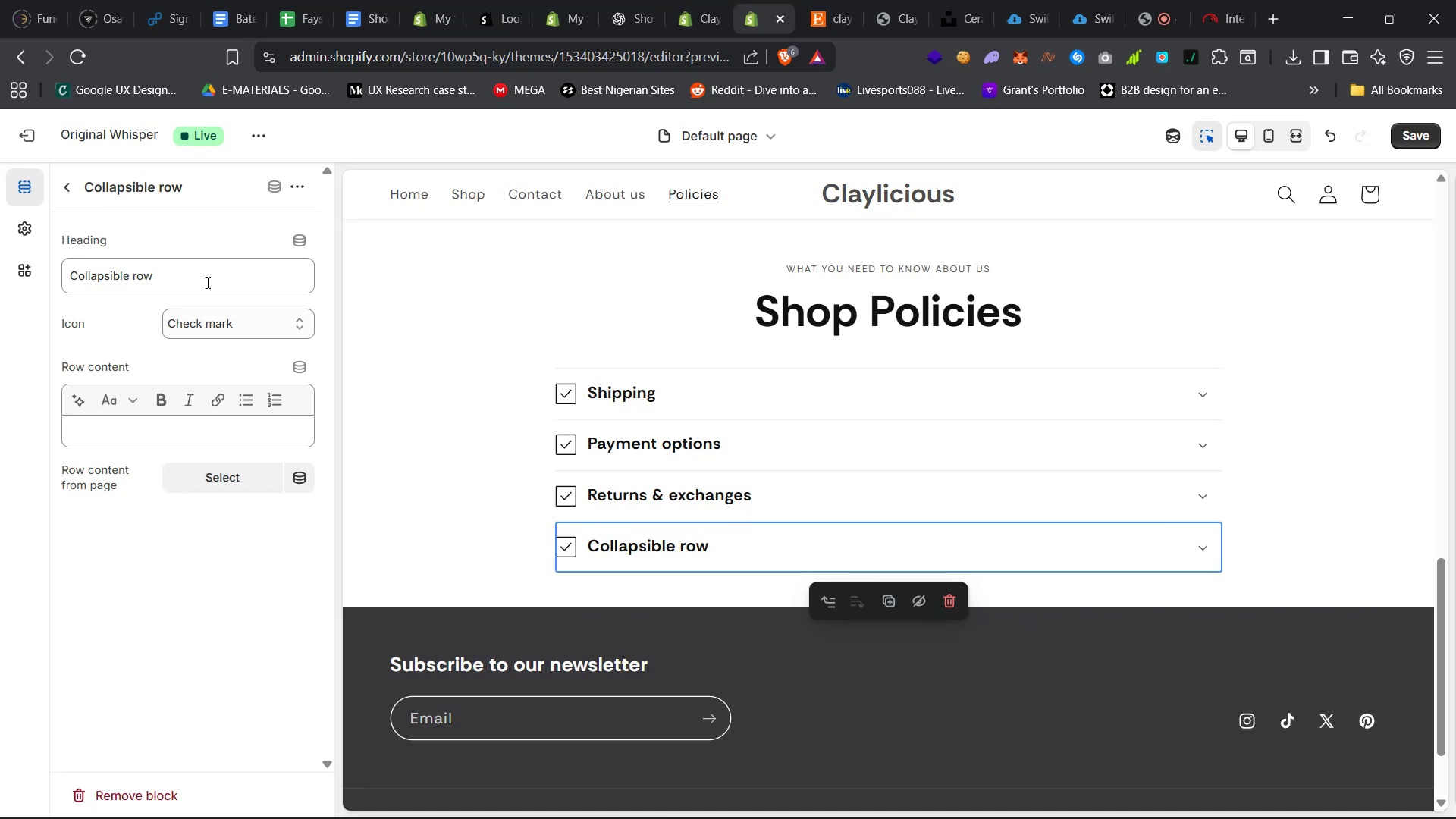 
left_click_drag(start_coordinate=[194, 280], to_coordinate=[60, 268])
 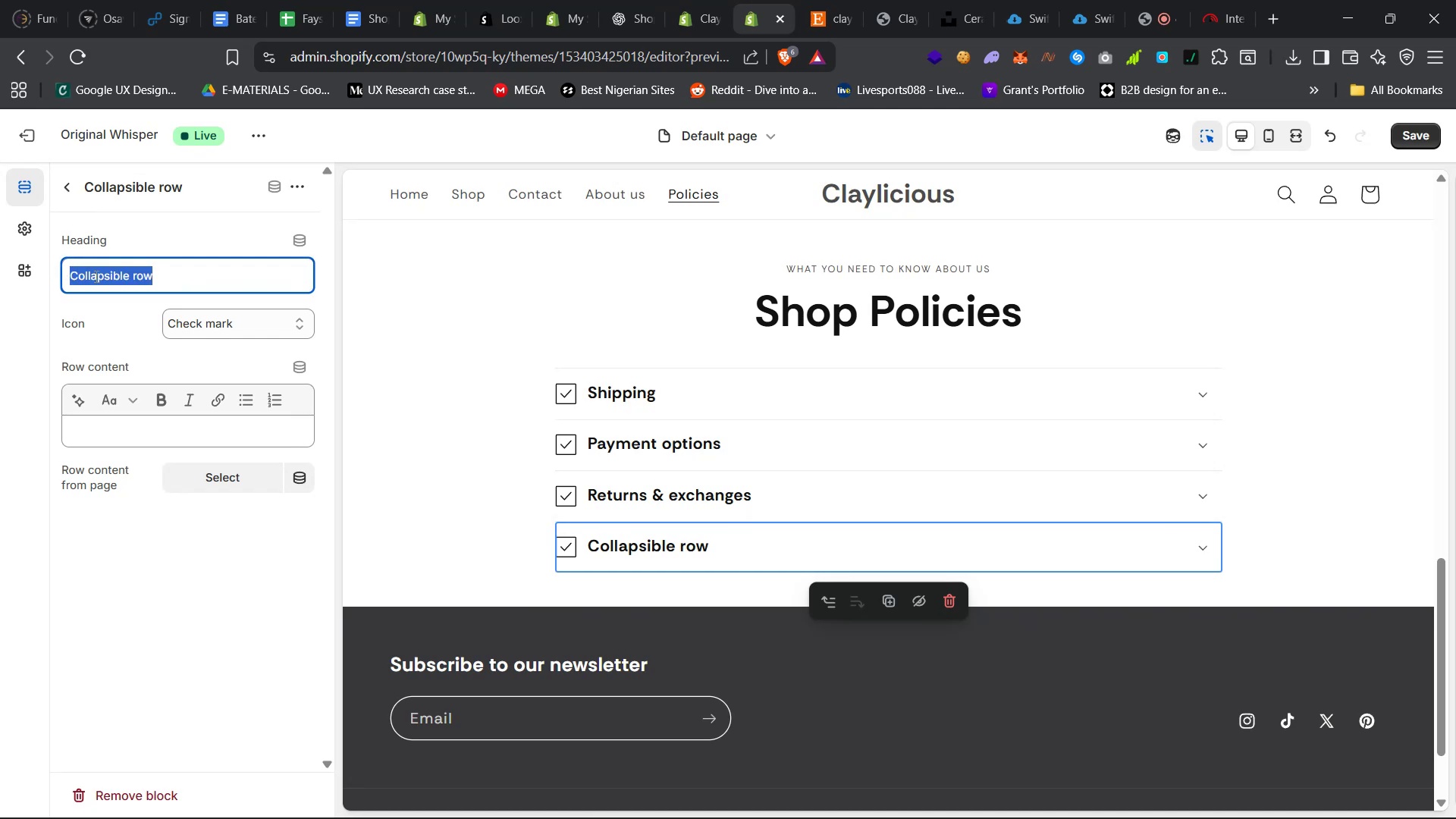 
right_click([94, 276])
 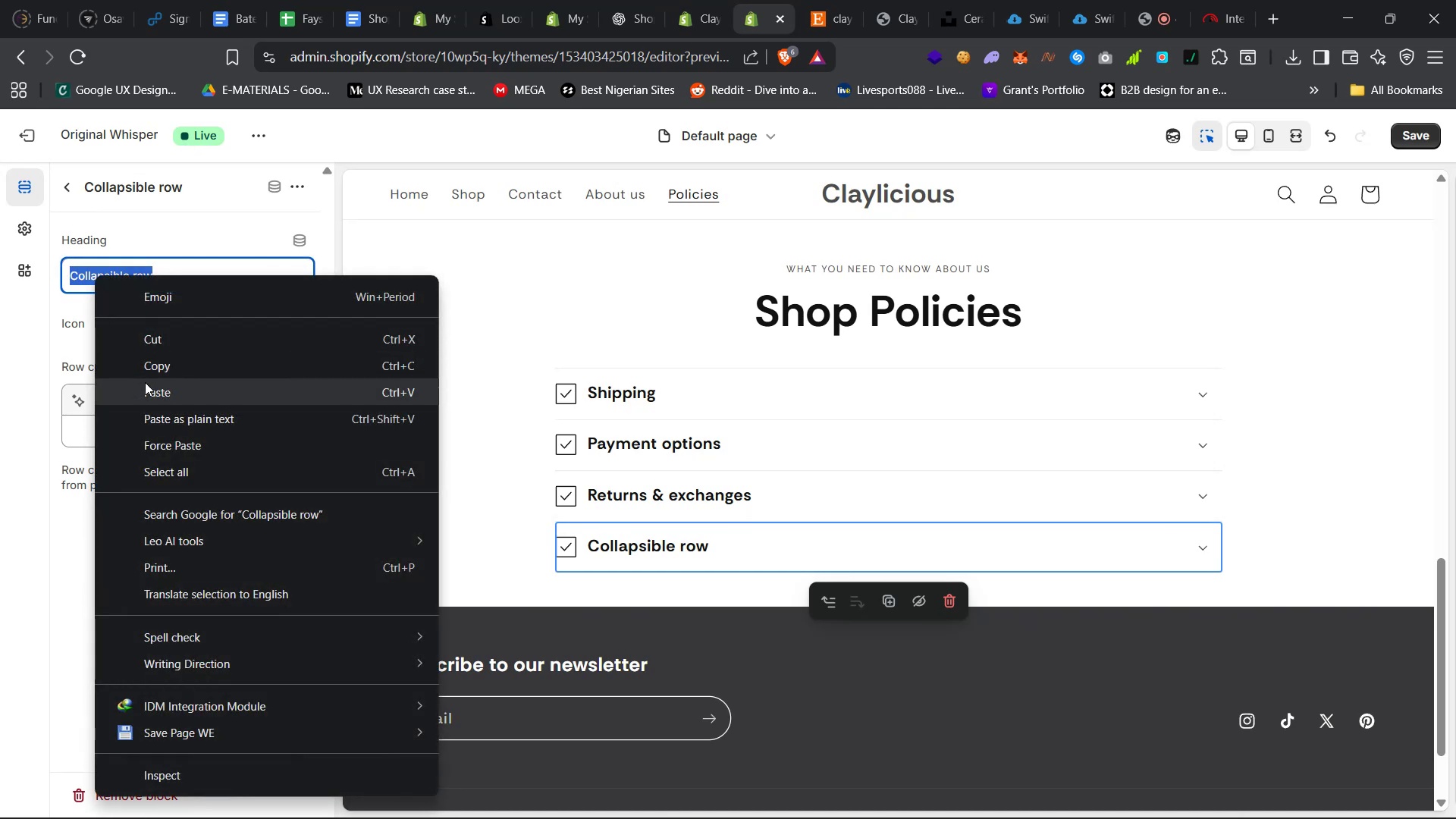 
left_click([147, 389])
 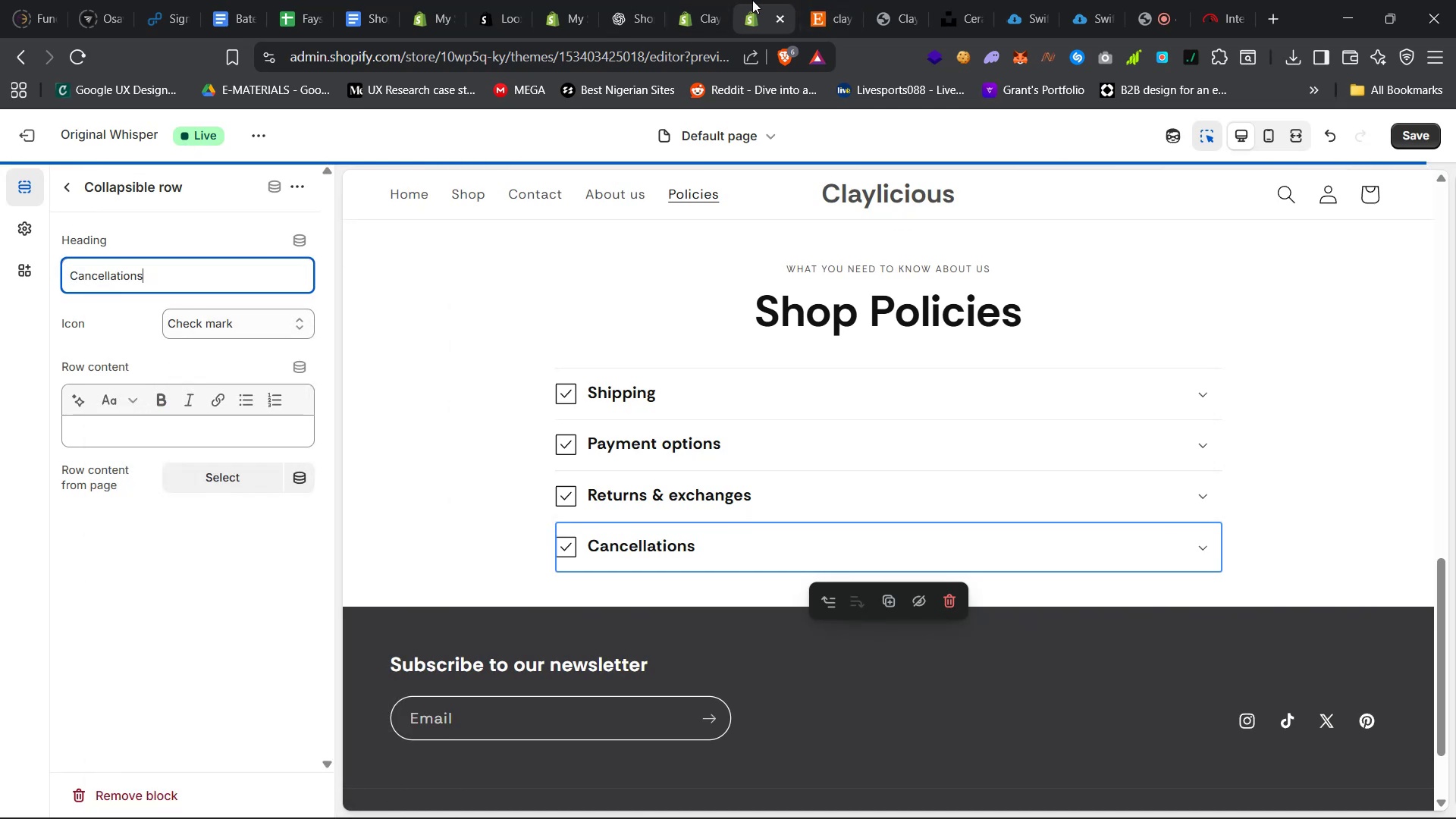 
left_click([824, 0])
 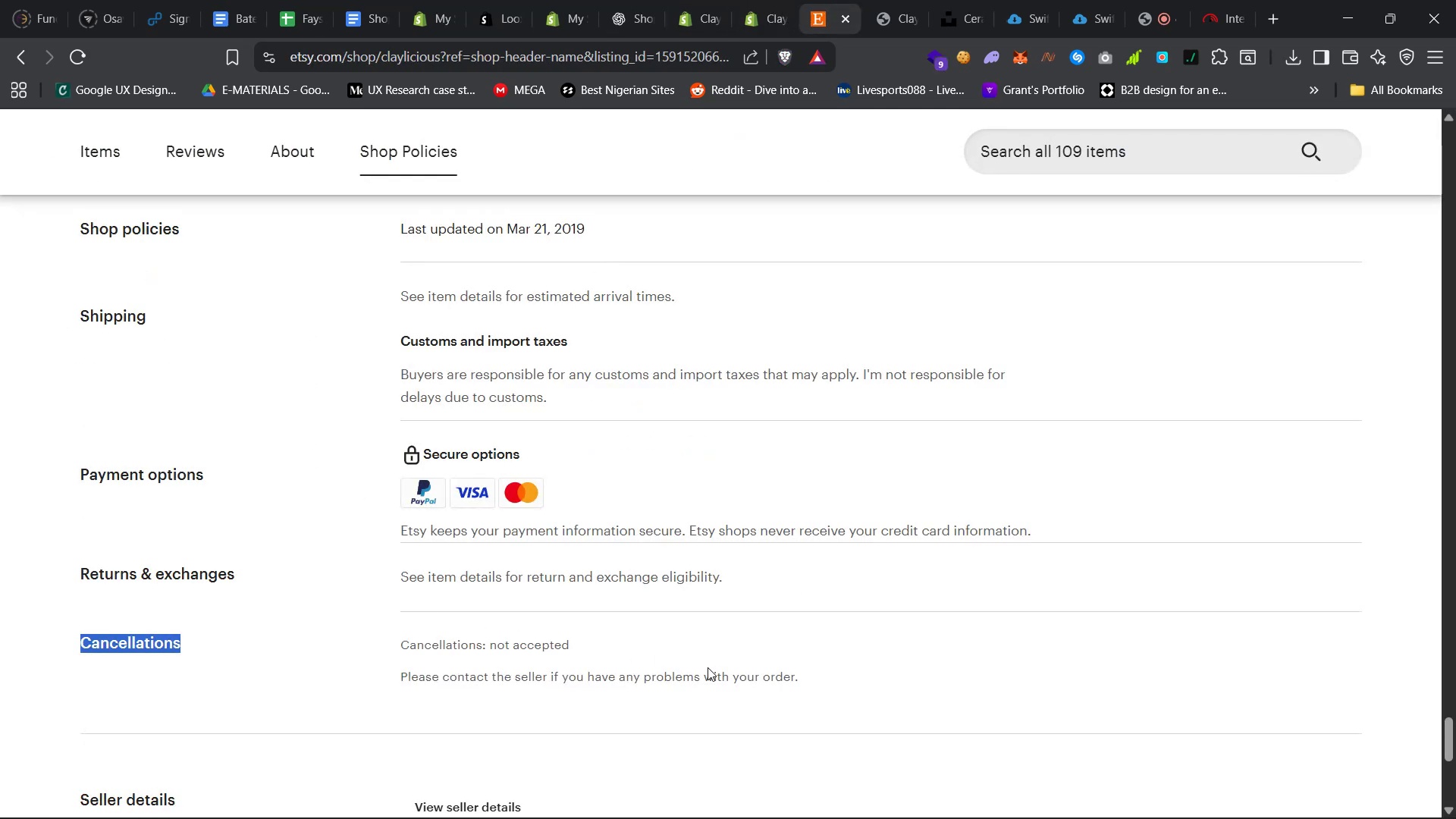 
left_click_drag(start_coordinate=[806, 676], to_coordinate=[402, 642])
 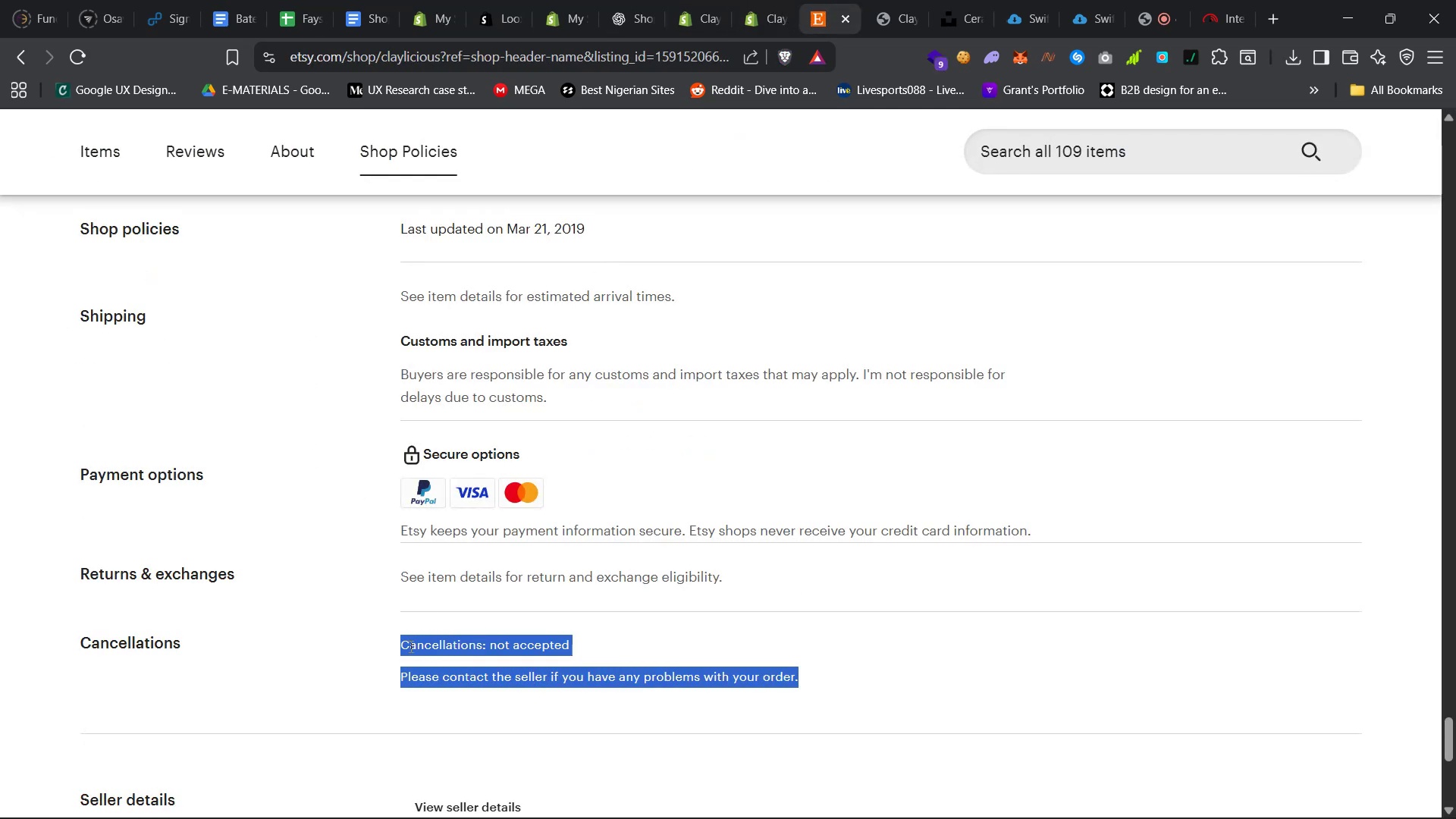 
right_click([410, 646])
 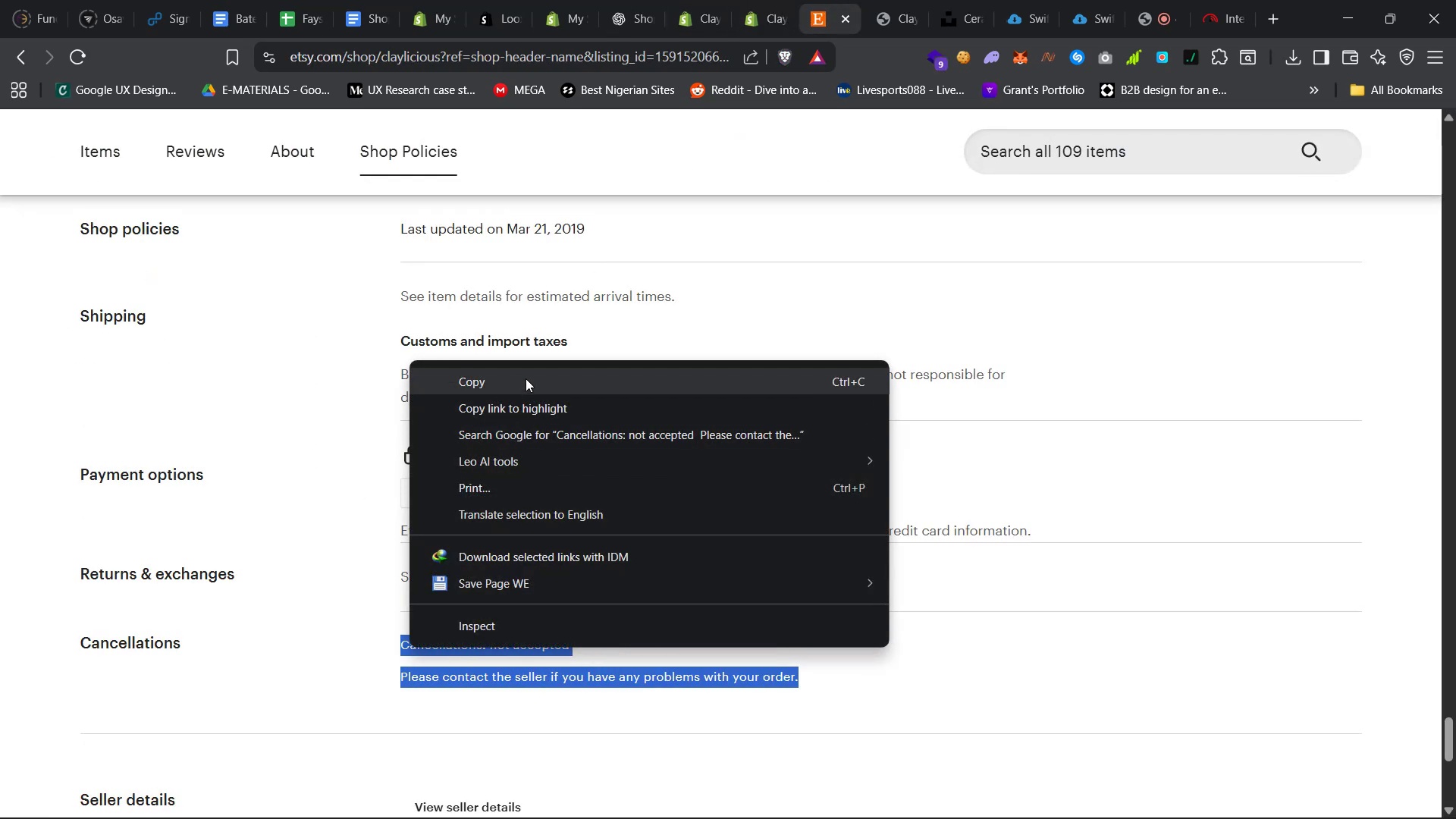 
left_click([526, 378])
 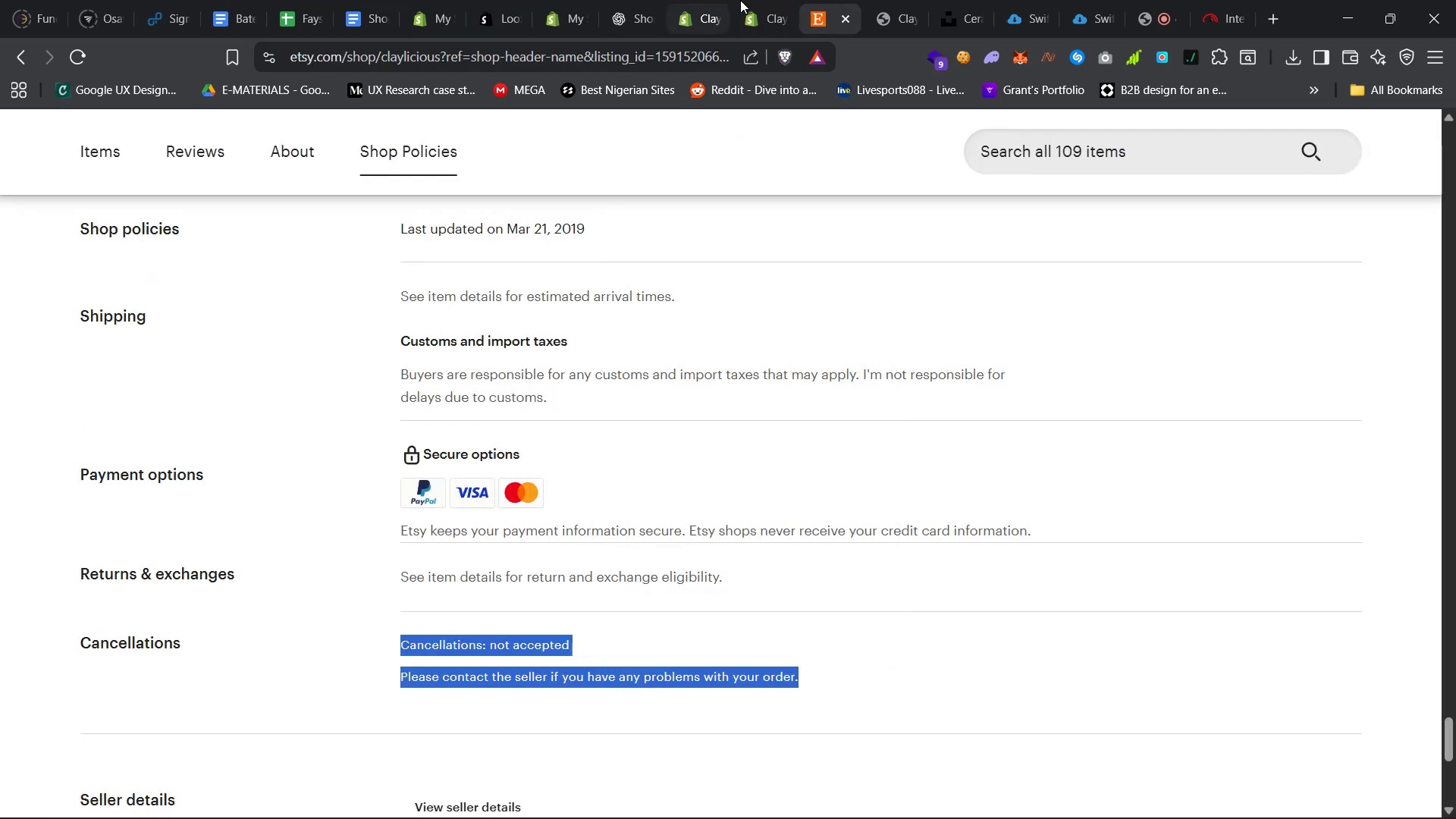 
left_click([754, 0])
 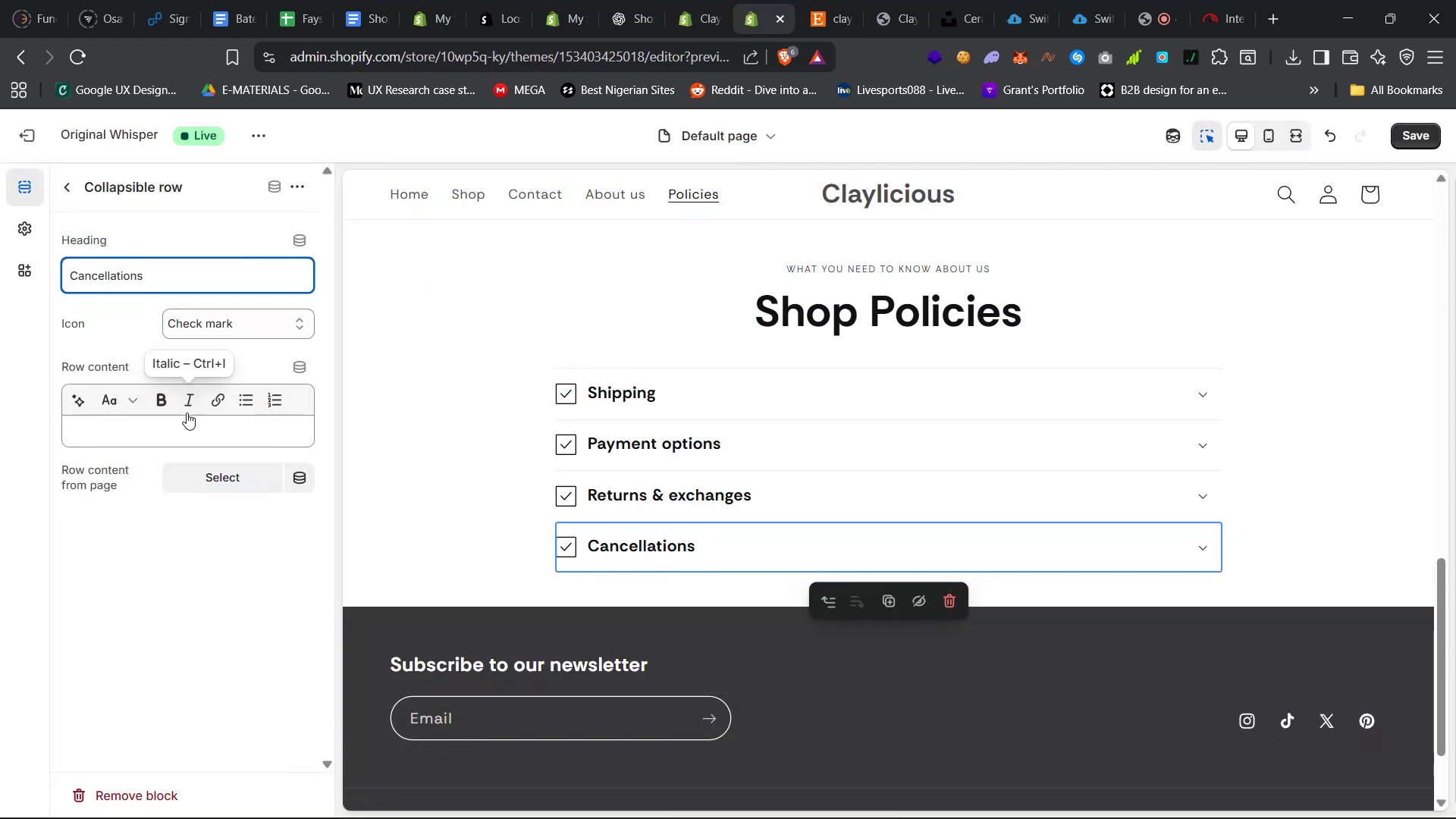 
right_click([177, 420])
 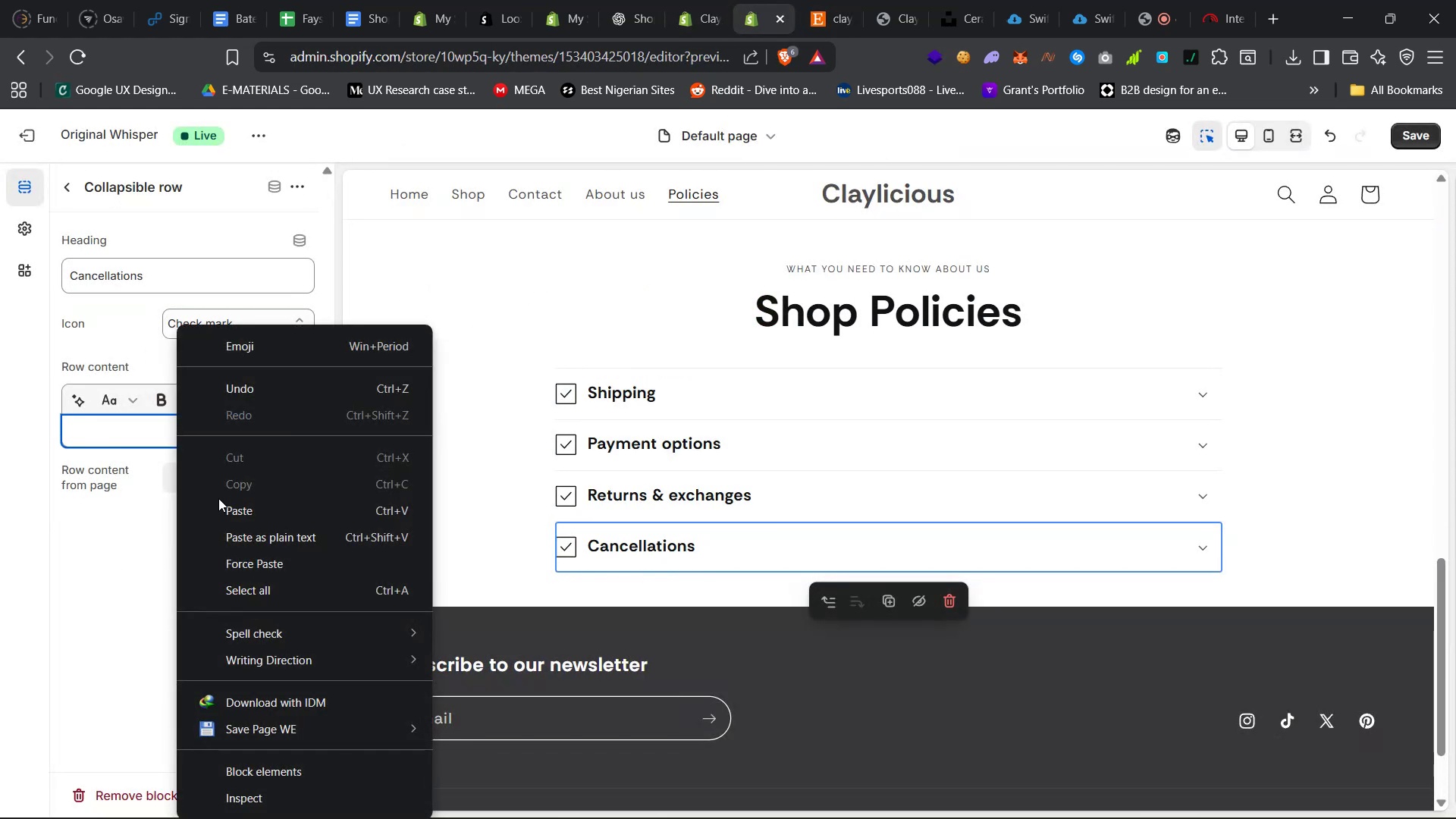 
left_click([220, 505])
 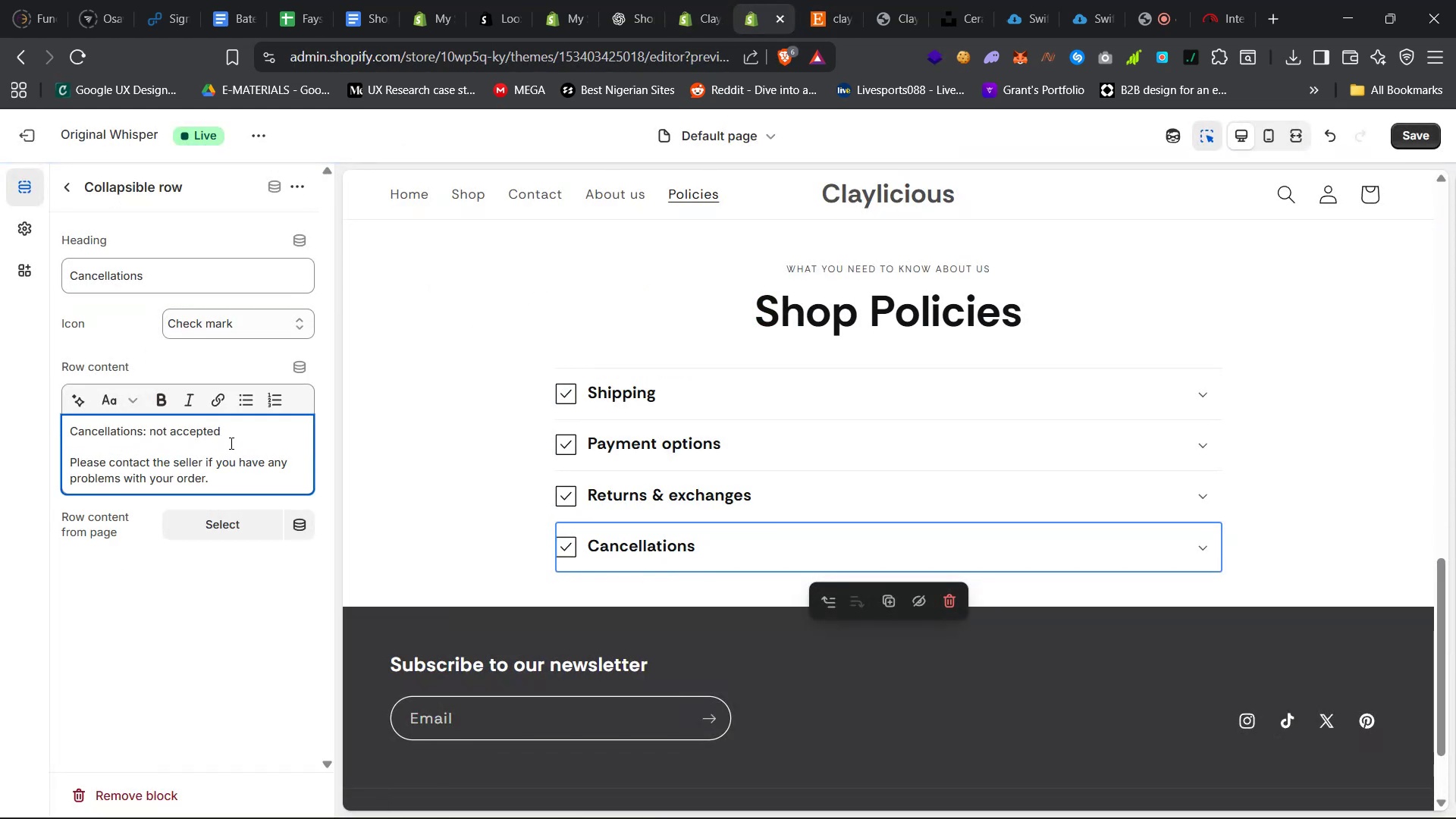 
left_click_drag(start_coordinate=[224, 432], to_coordinate=[63, 431])
 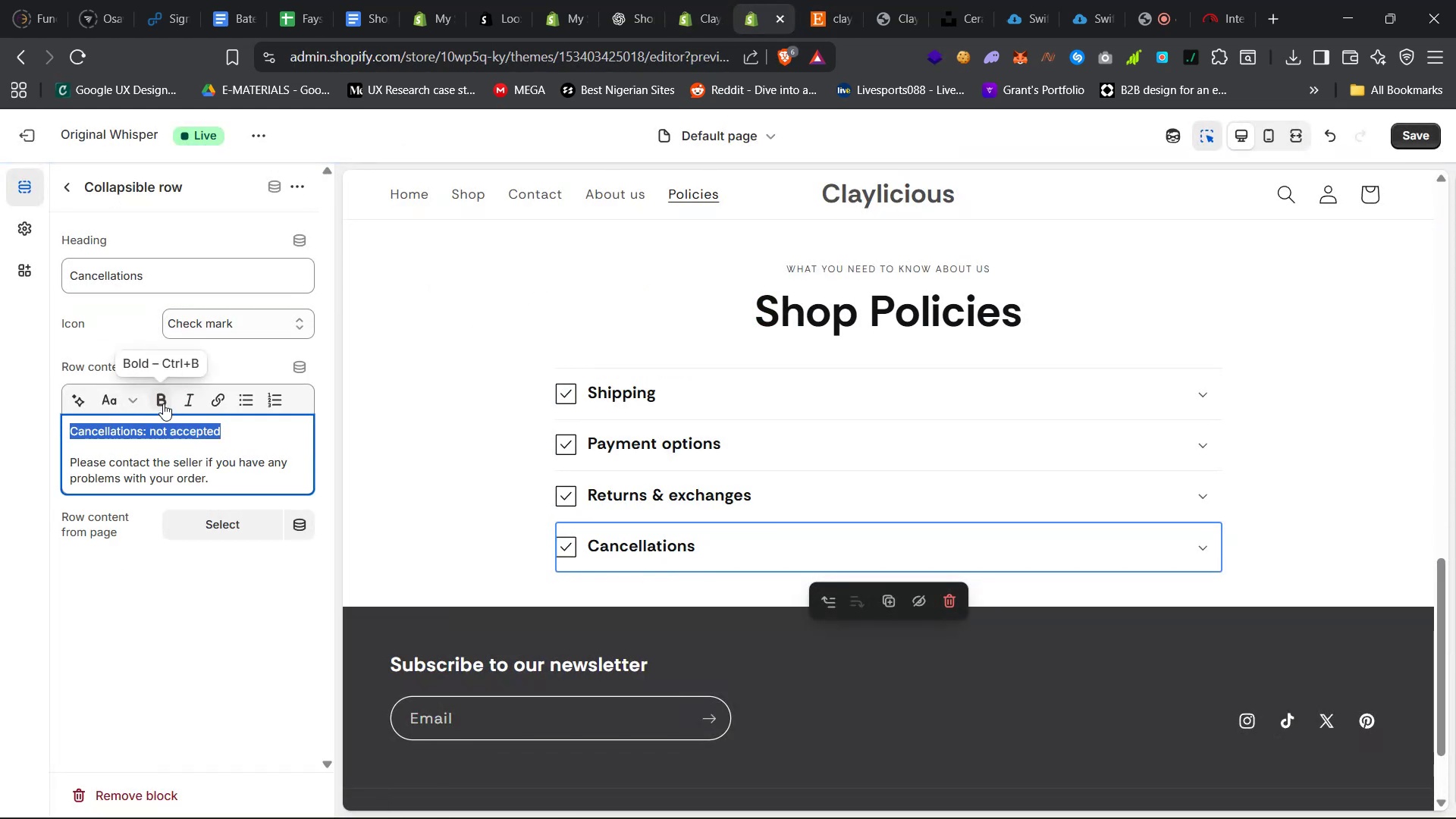 
left_click([164, 403])
 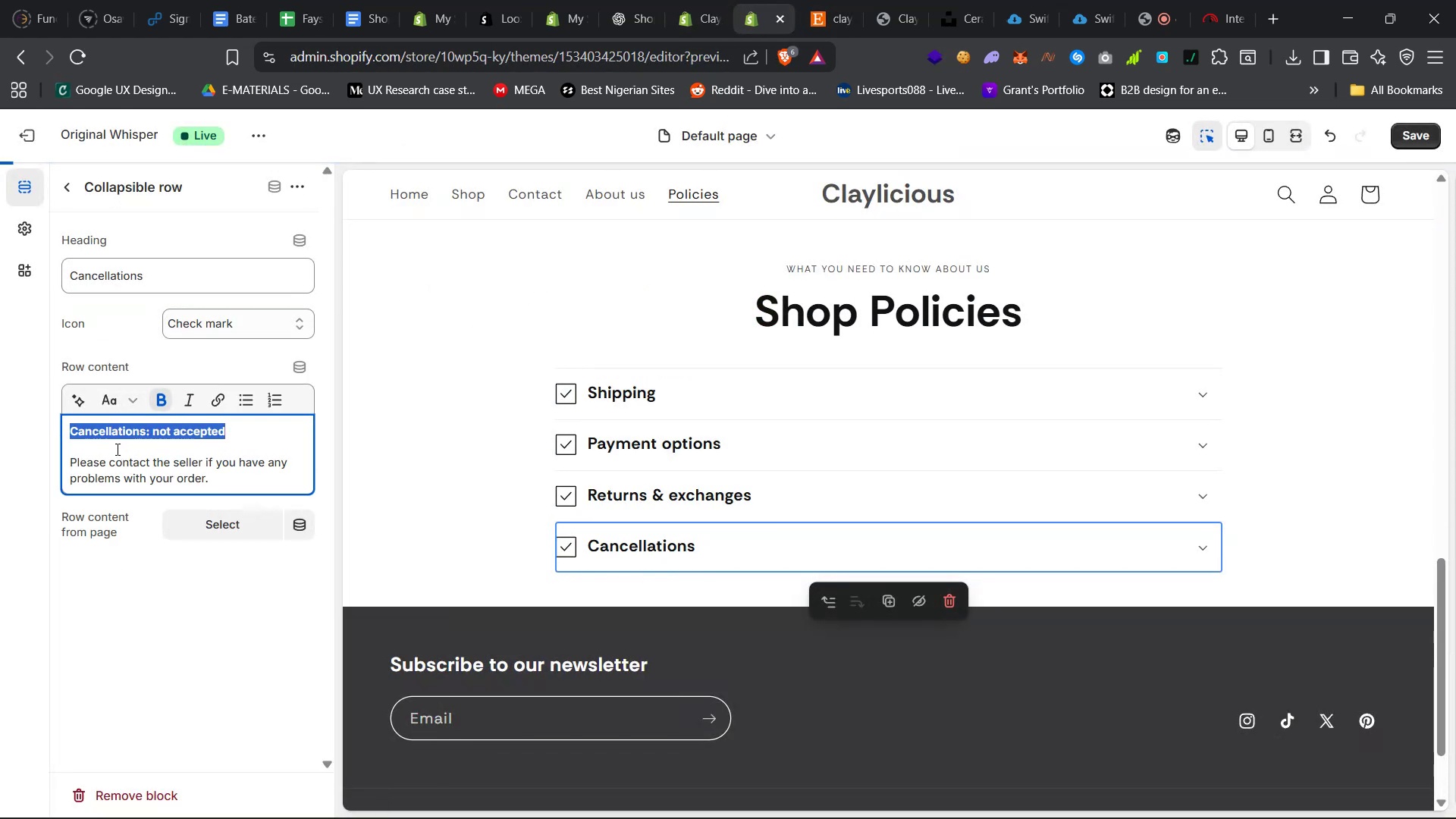 
left_click([112, 445])
 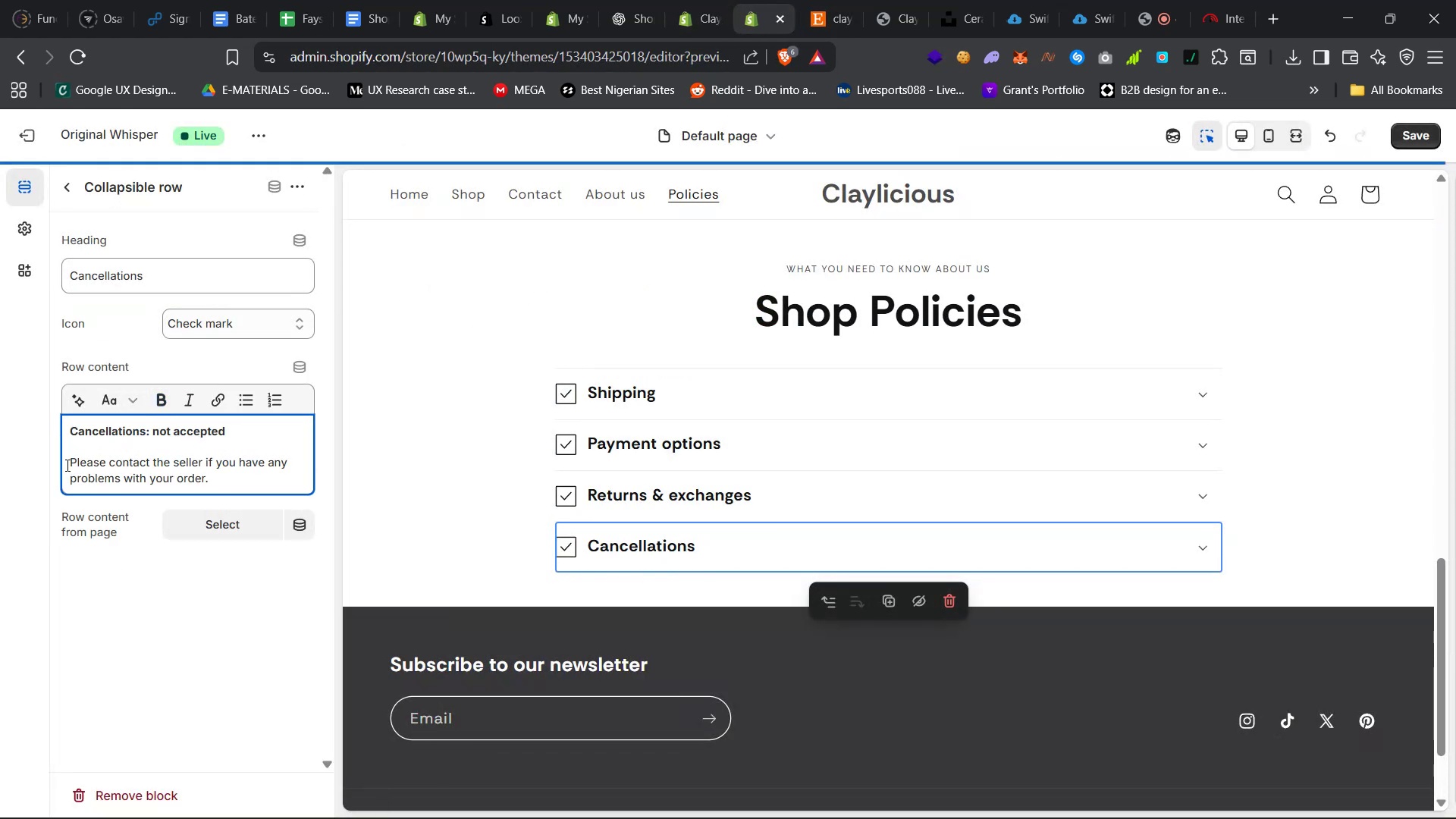 
left_click([66, 465])
 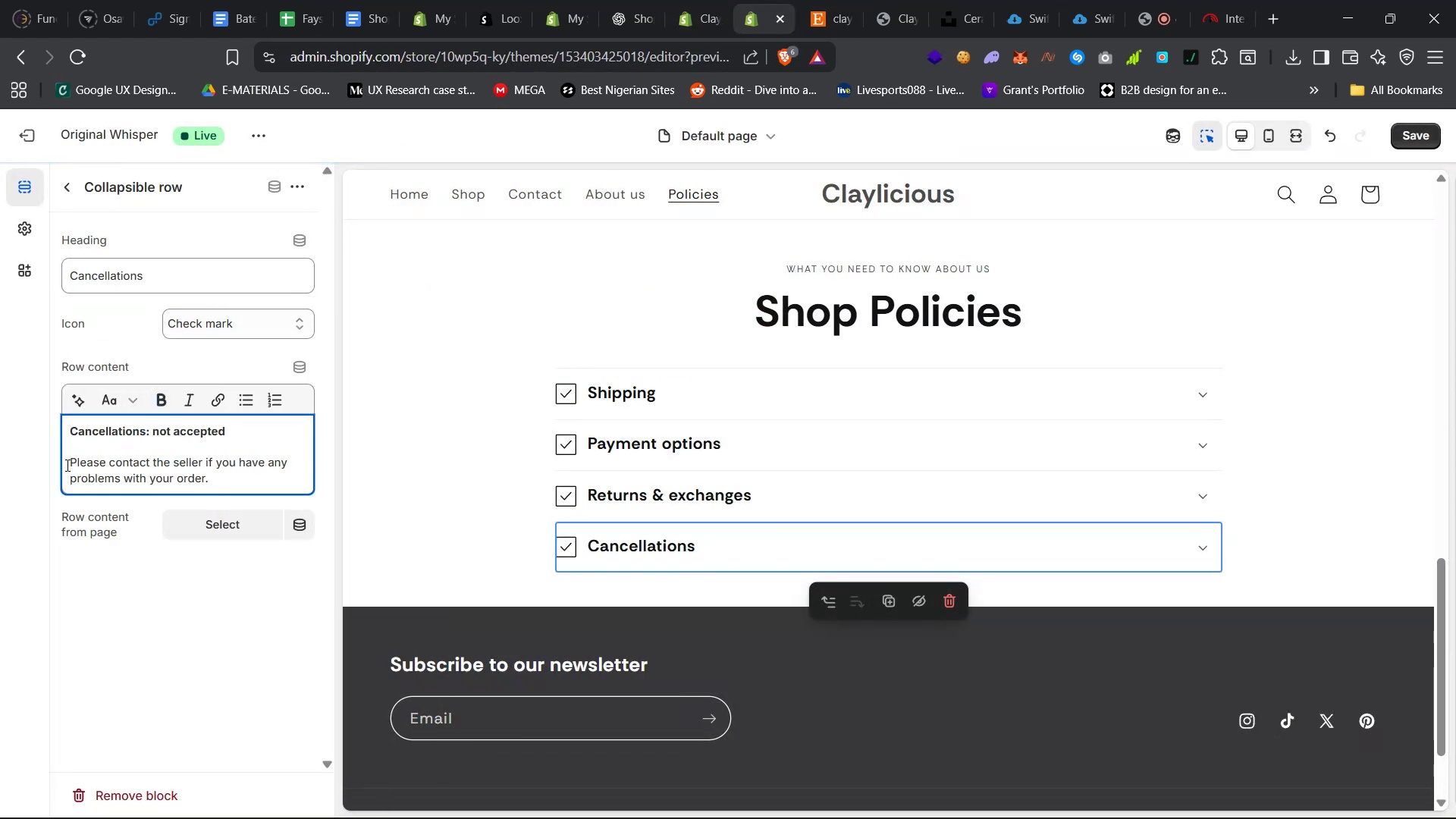 
key(Backspace)
 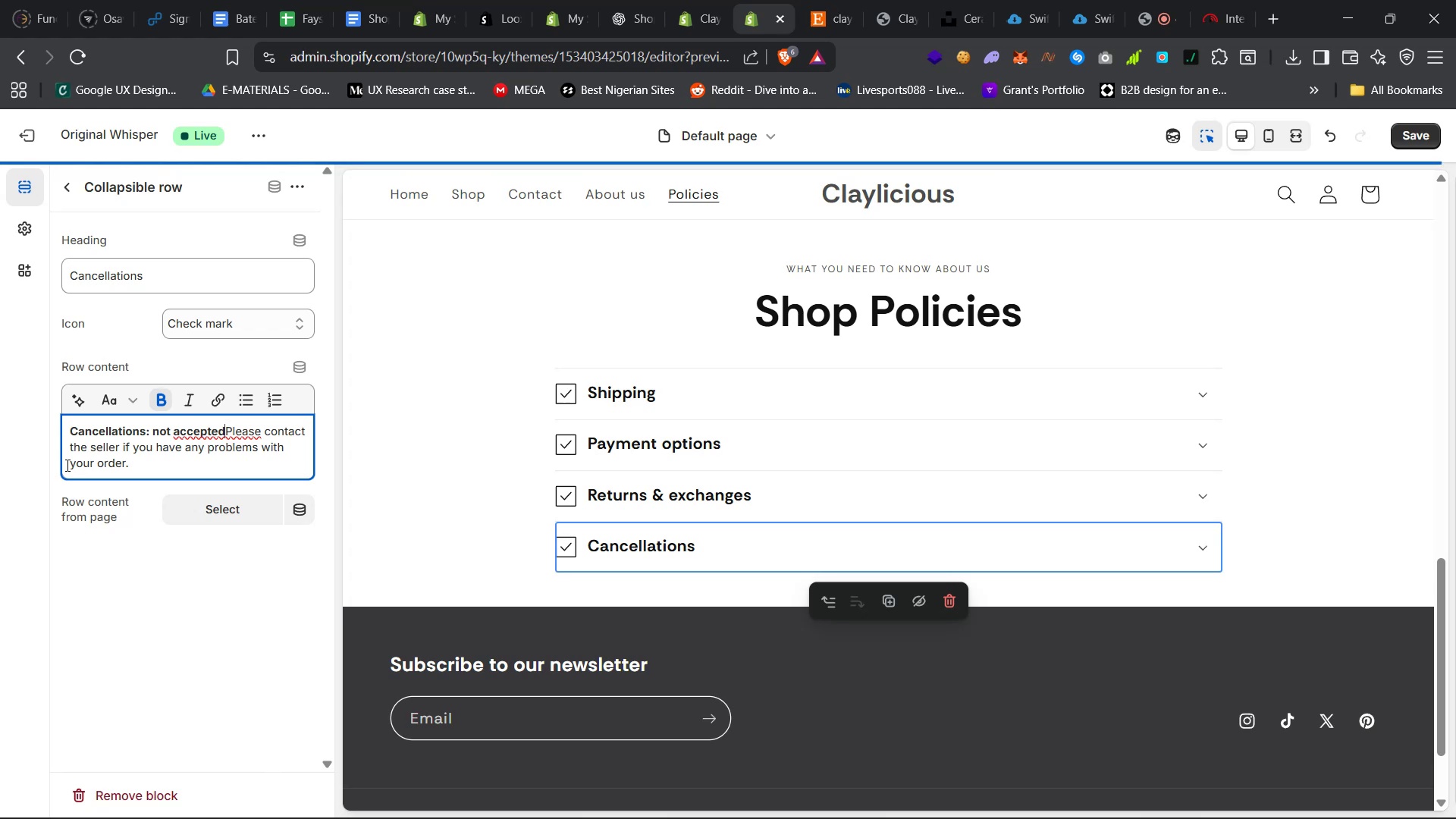 
key(Shift+ShiftLeft)
 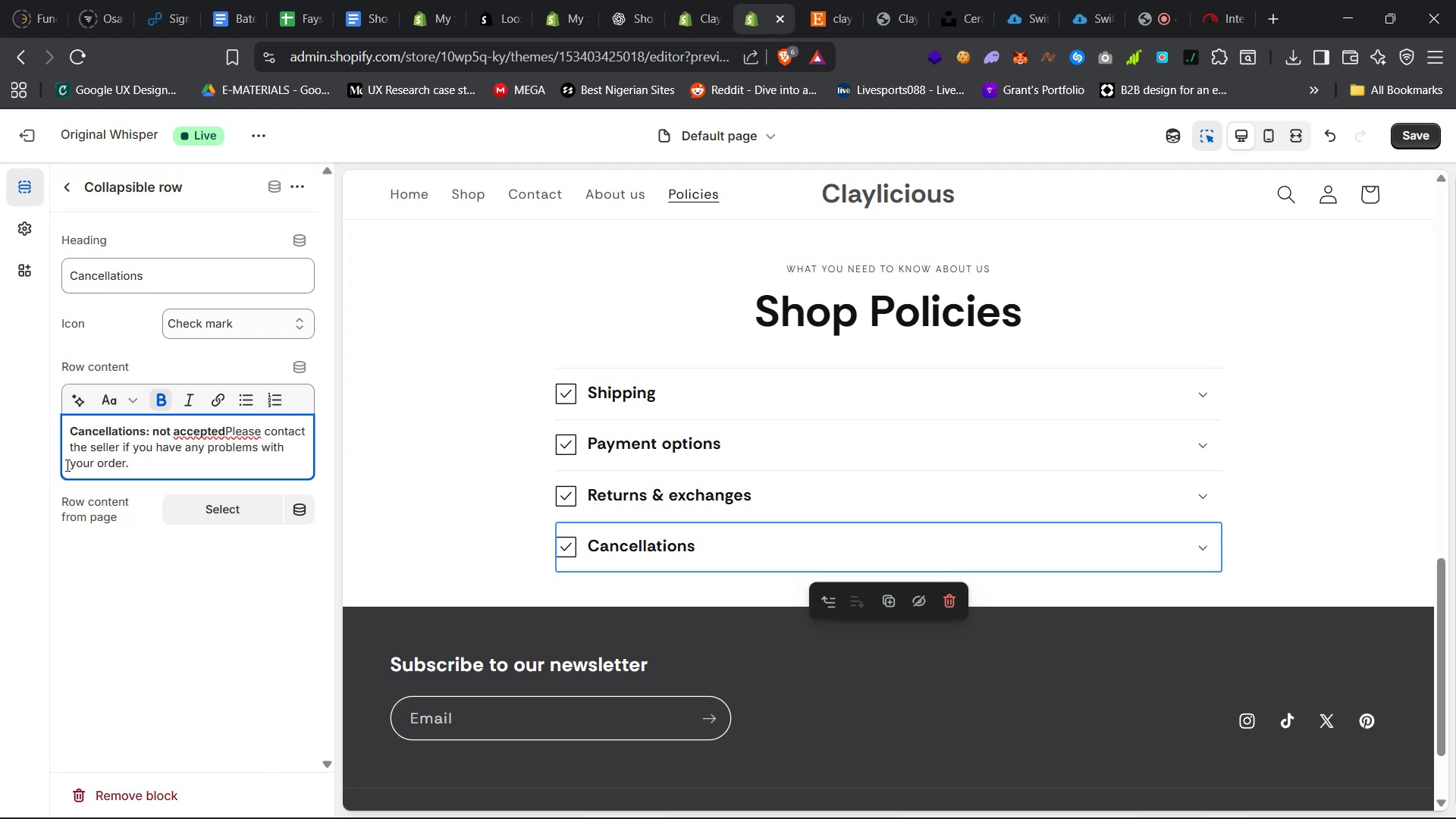 
key(Shift+Enter)
 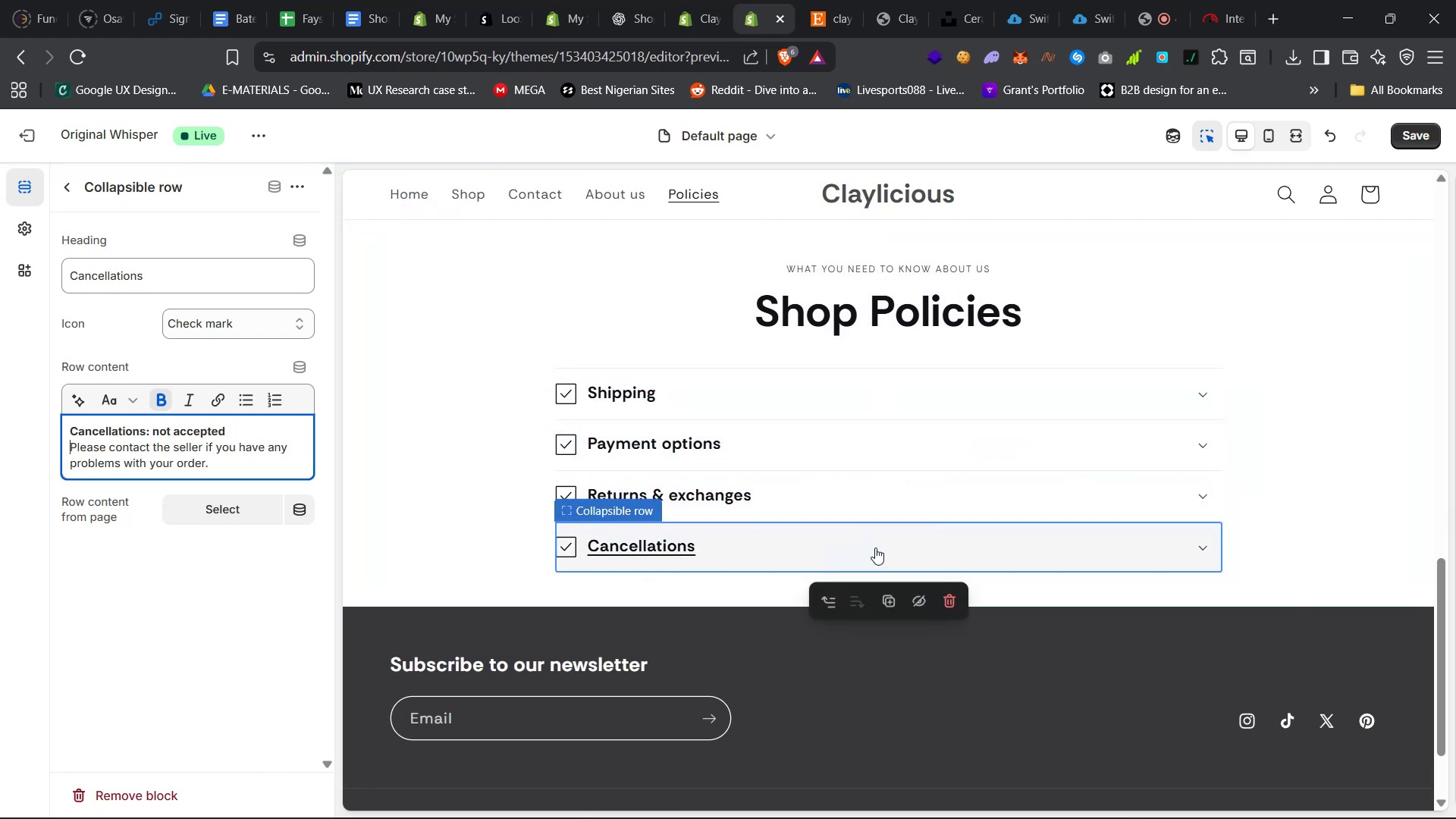 
left_click([1200, 541])
 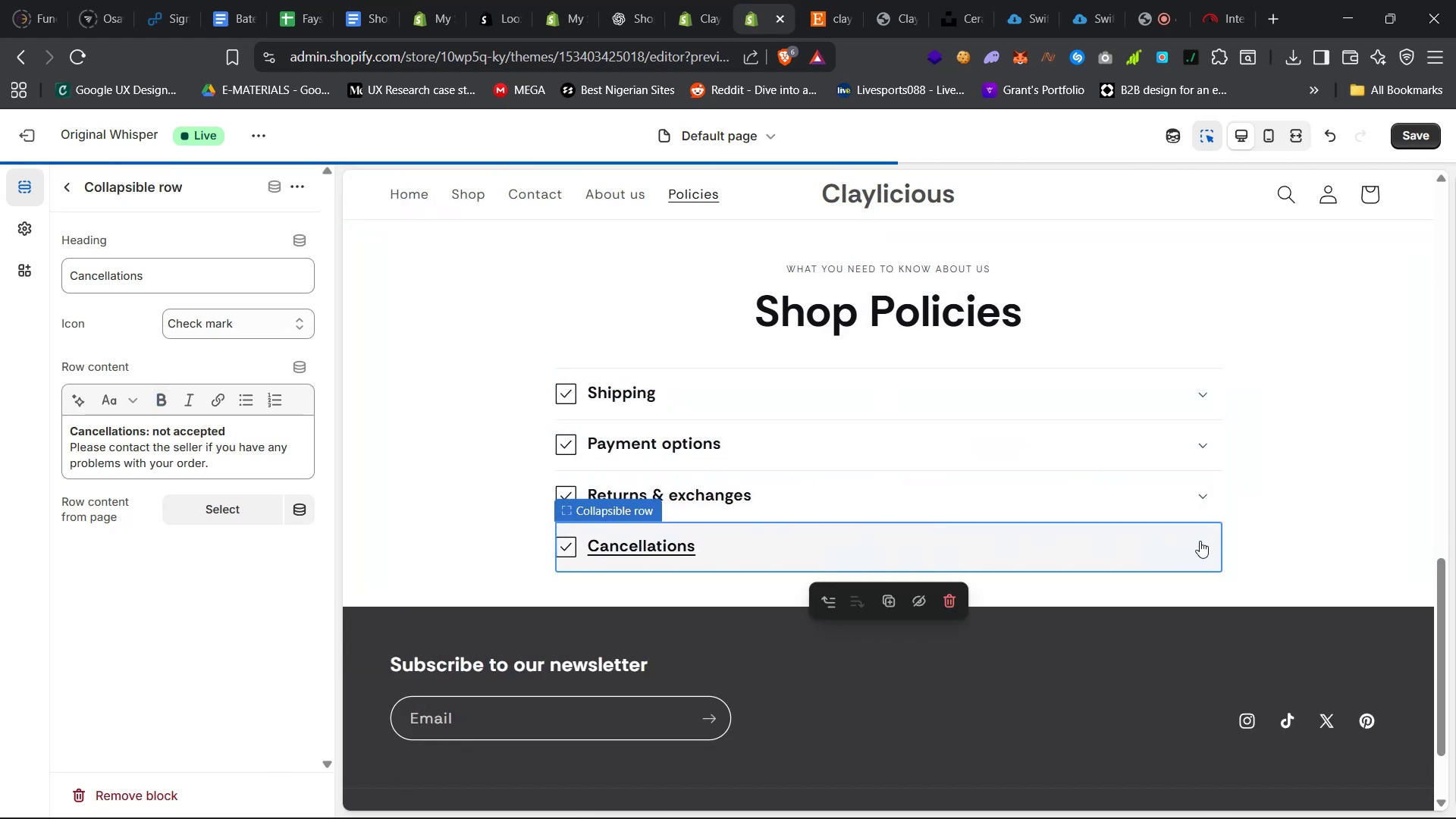 
left_click([1200, 541])
 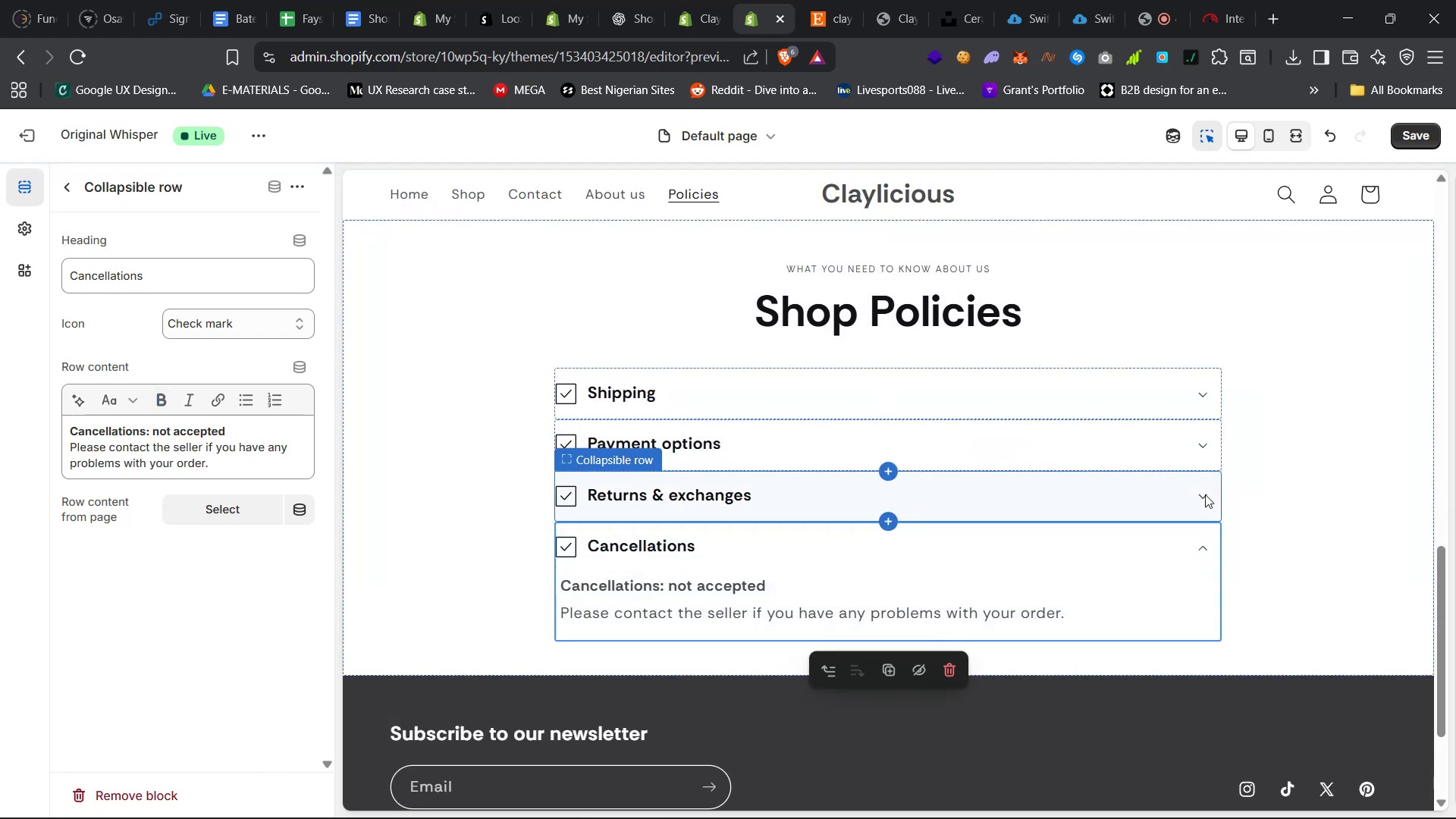 
left_click([1205, 494])
 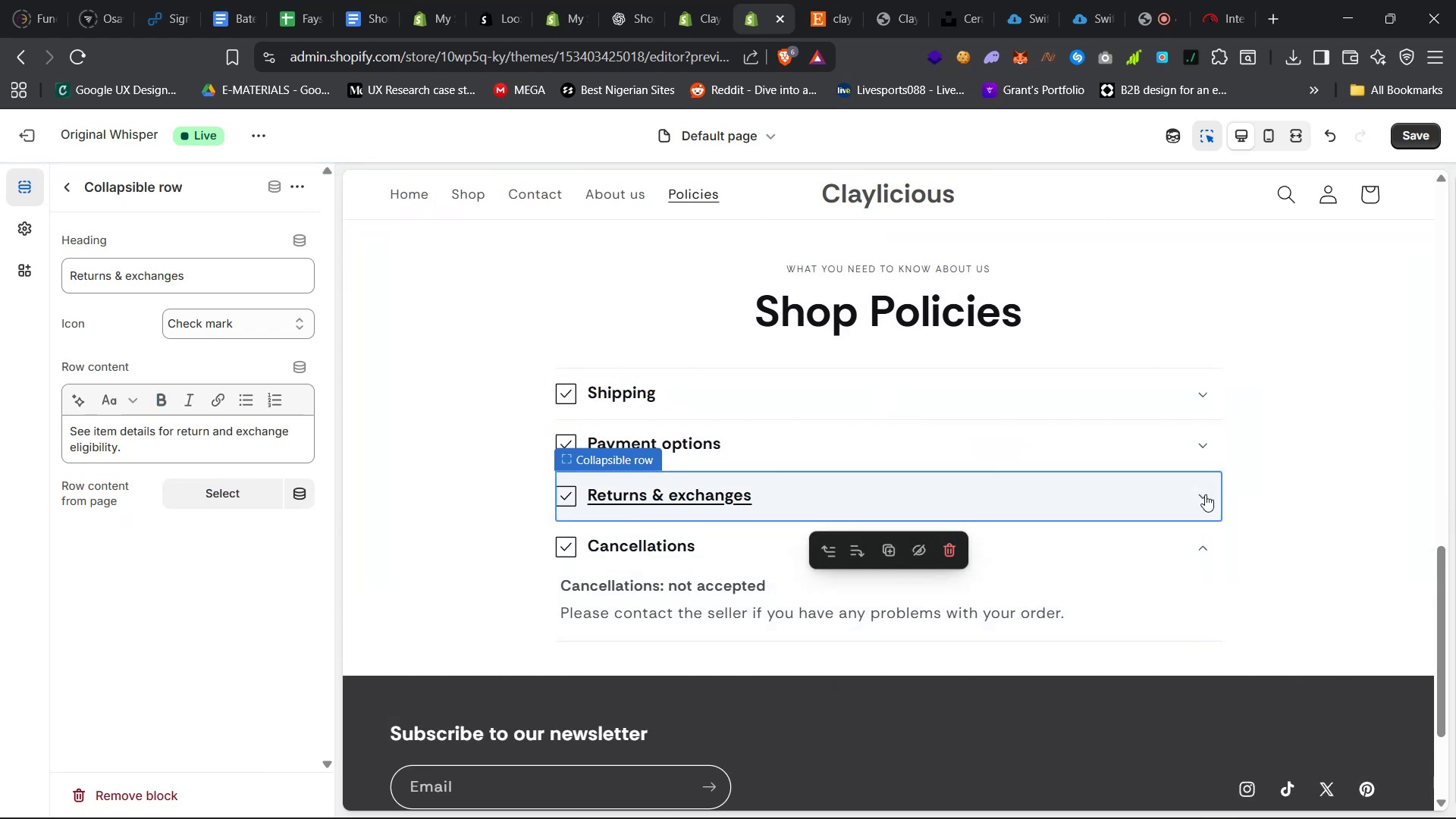 
left_click([1205, 493])
 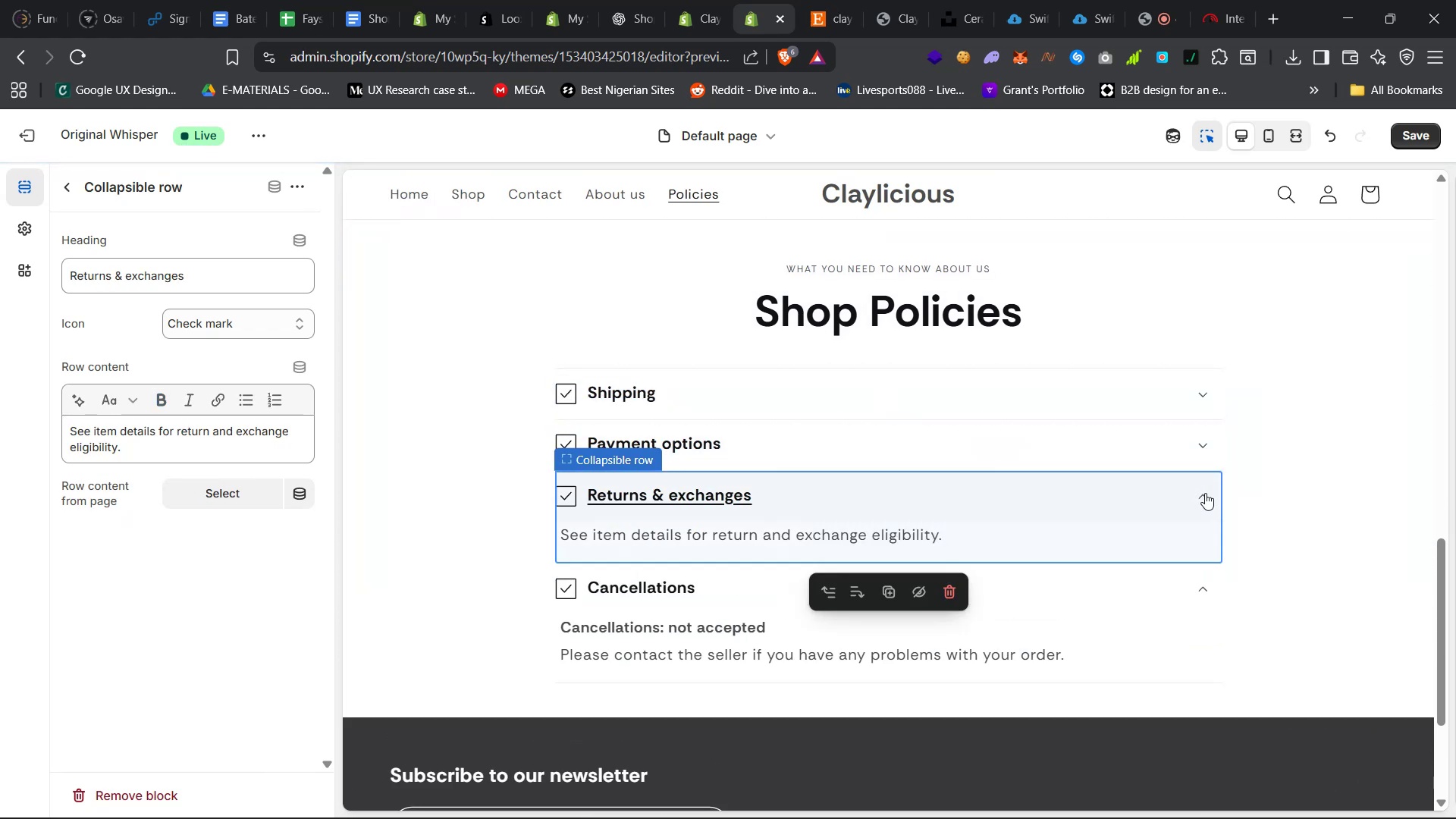 
left_click([1205, 493])
 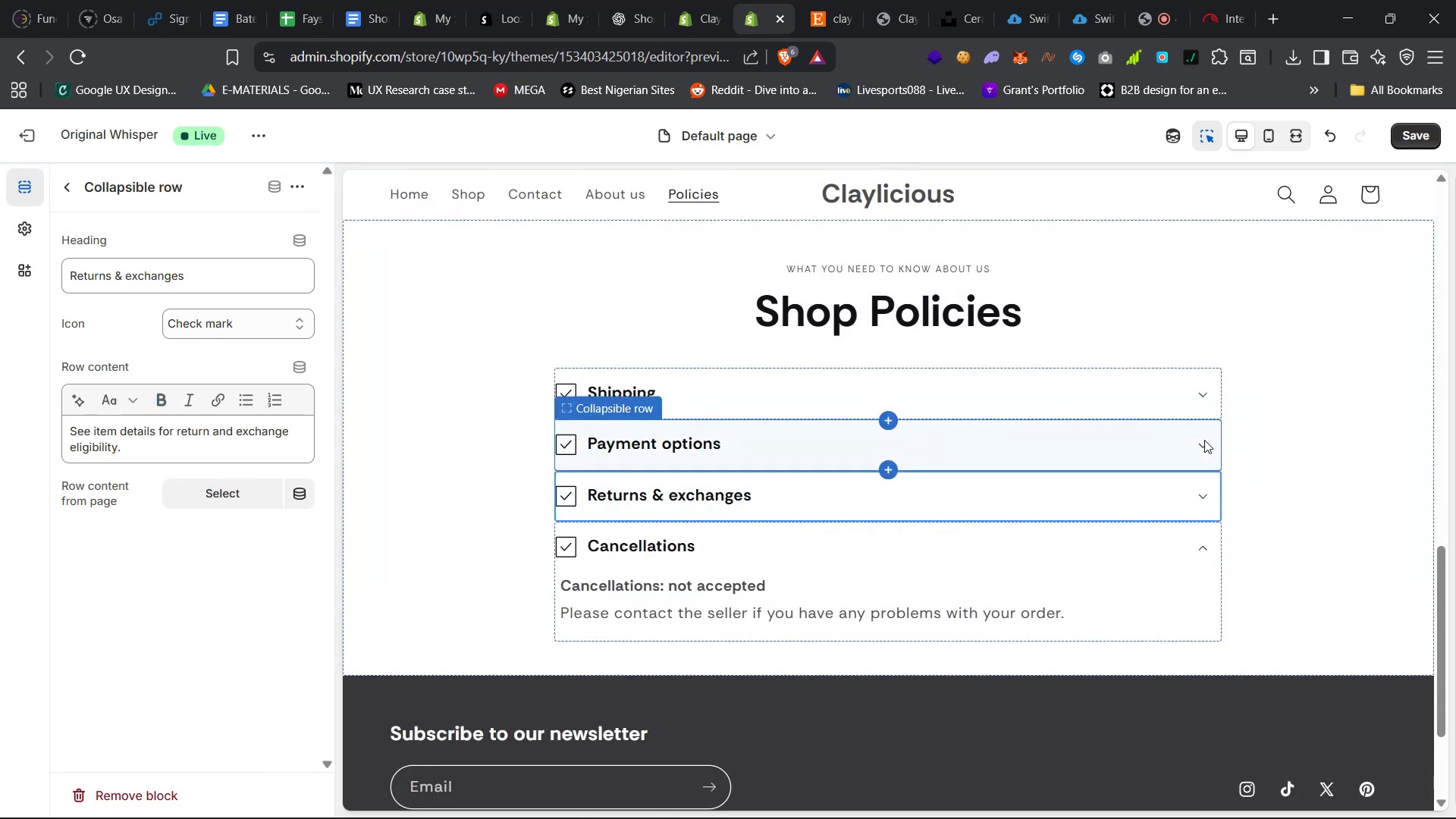 
double_click([1204, 440])
 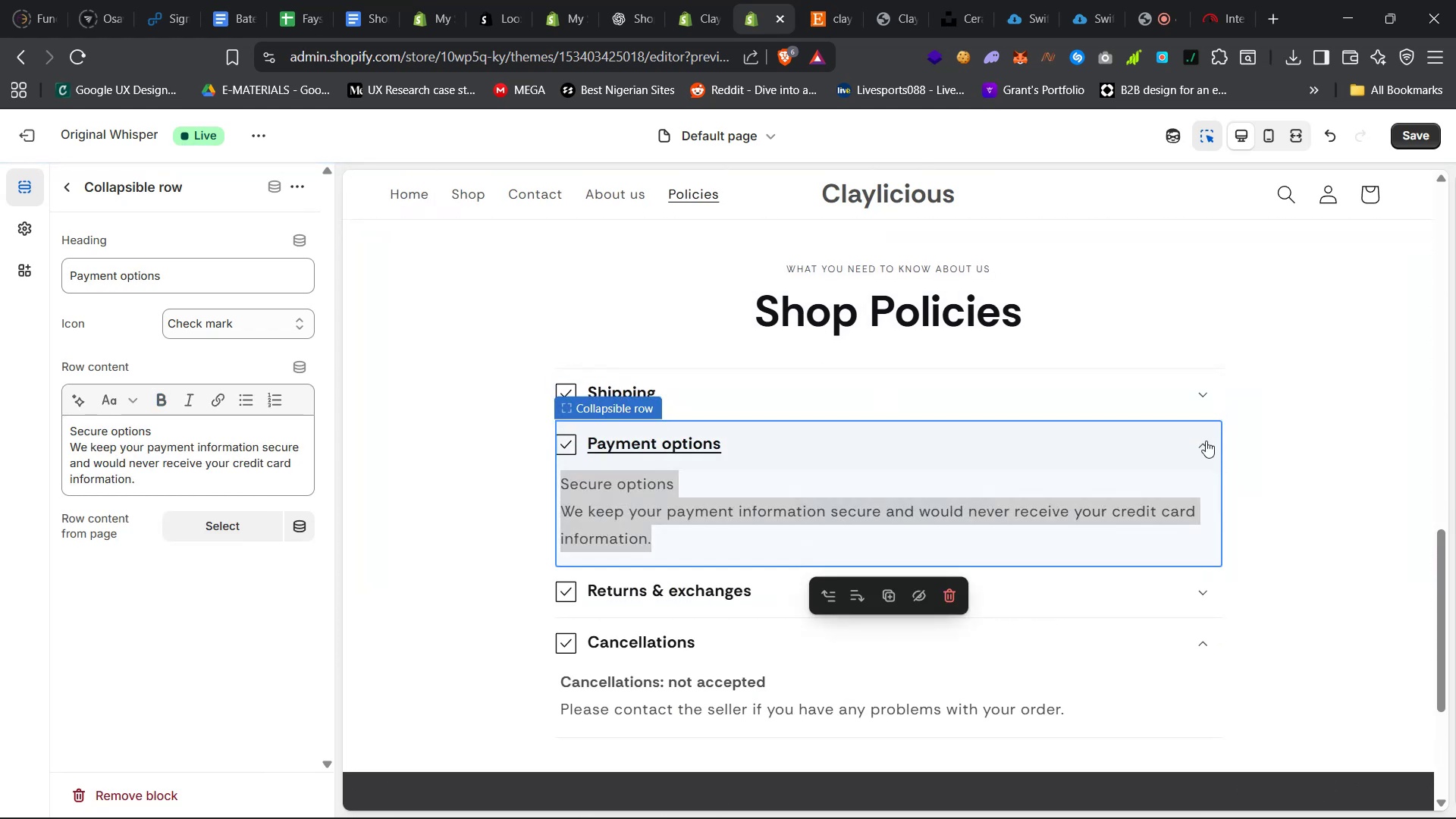 
left_click([1206, 441])
 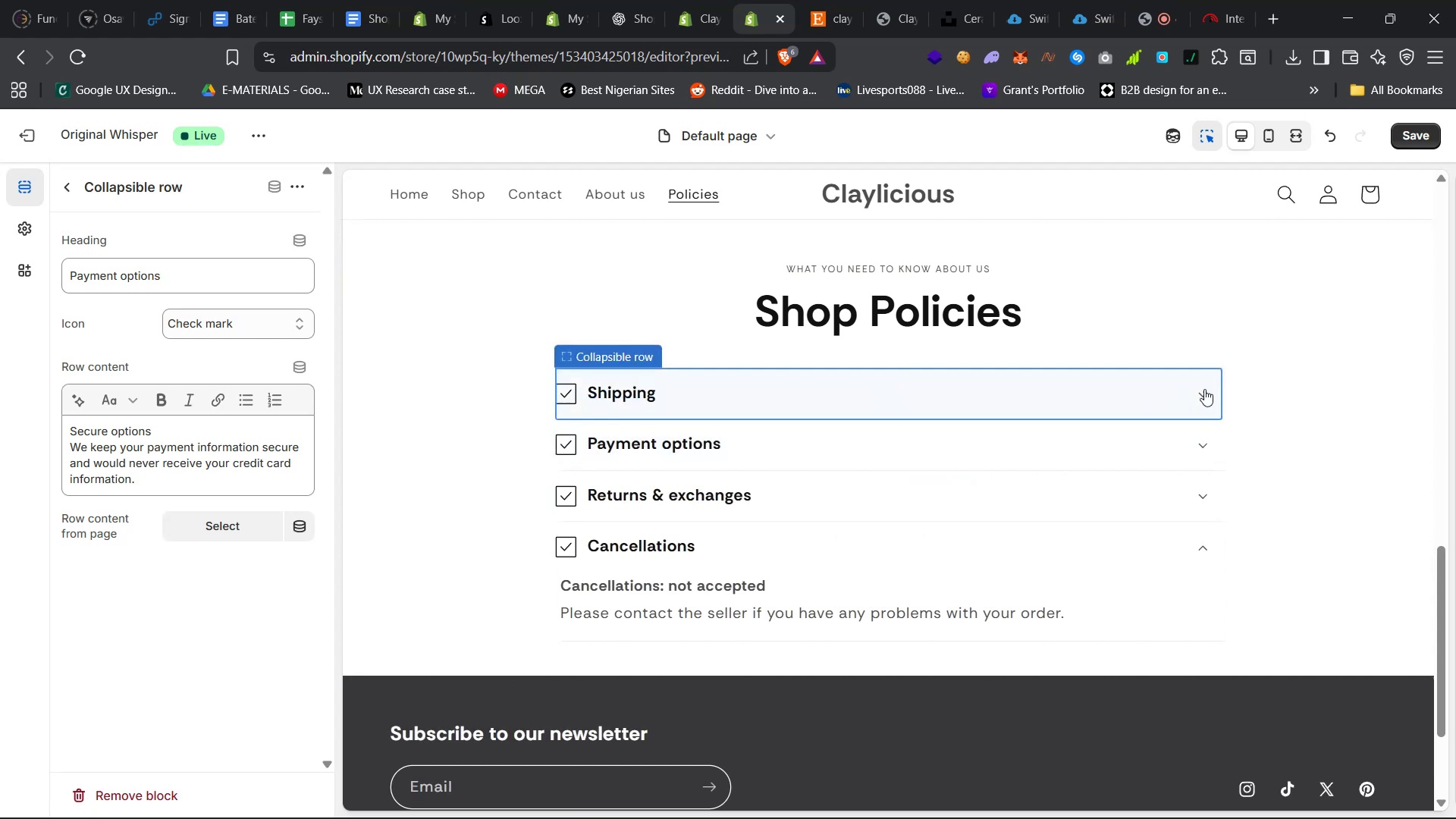 
double_click([1204, 389])
 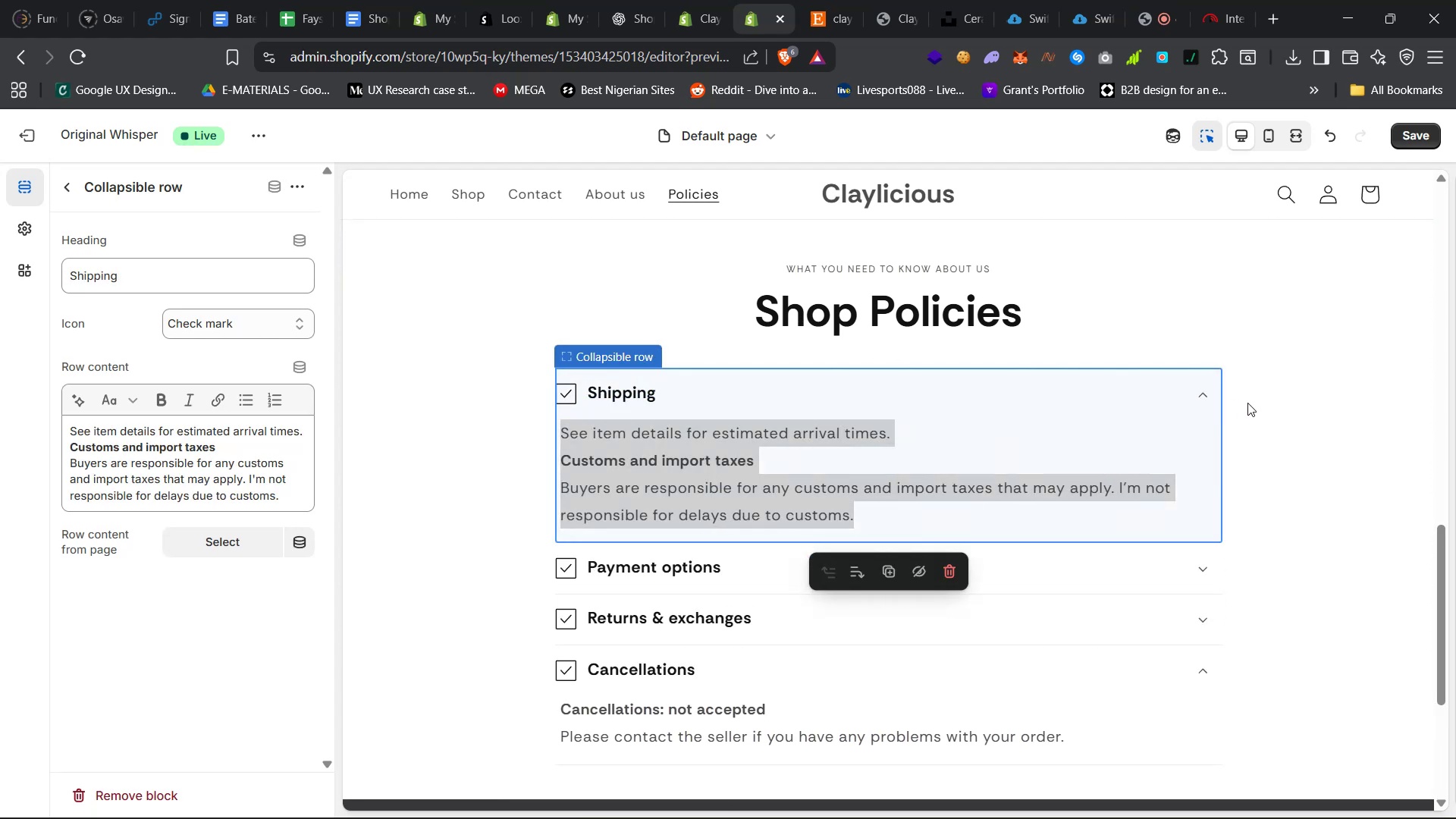 
left_click([1292, 391])
 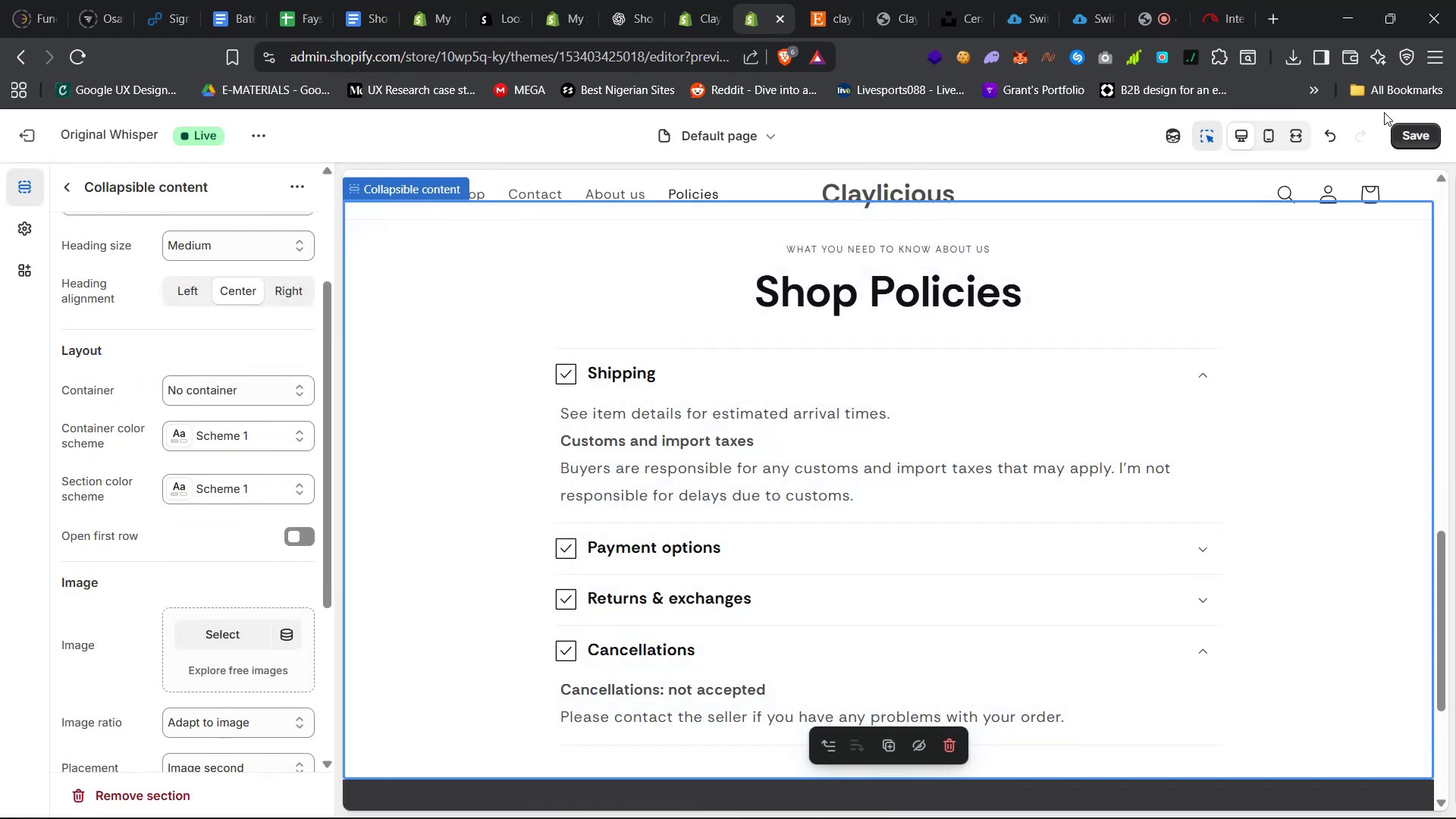 
left_click([1423, 137])
 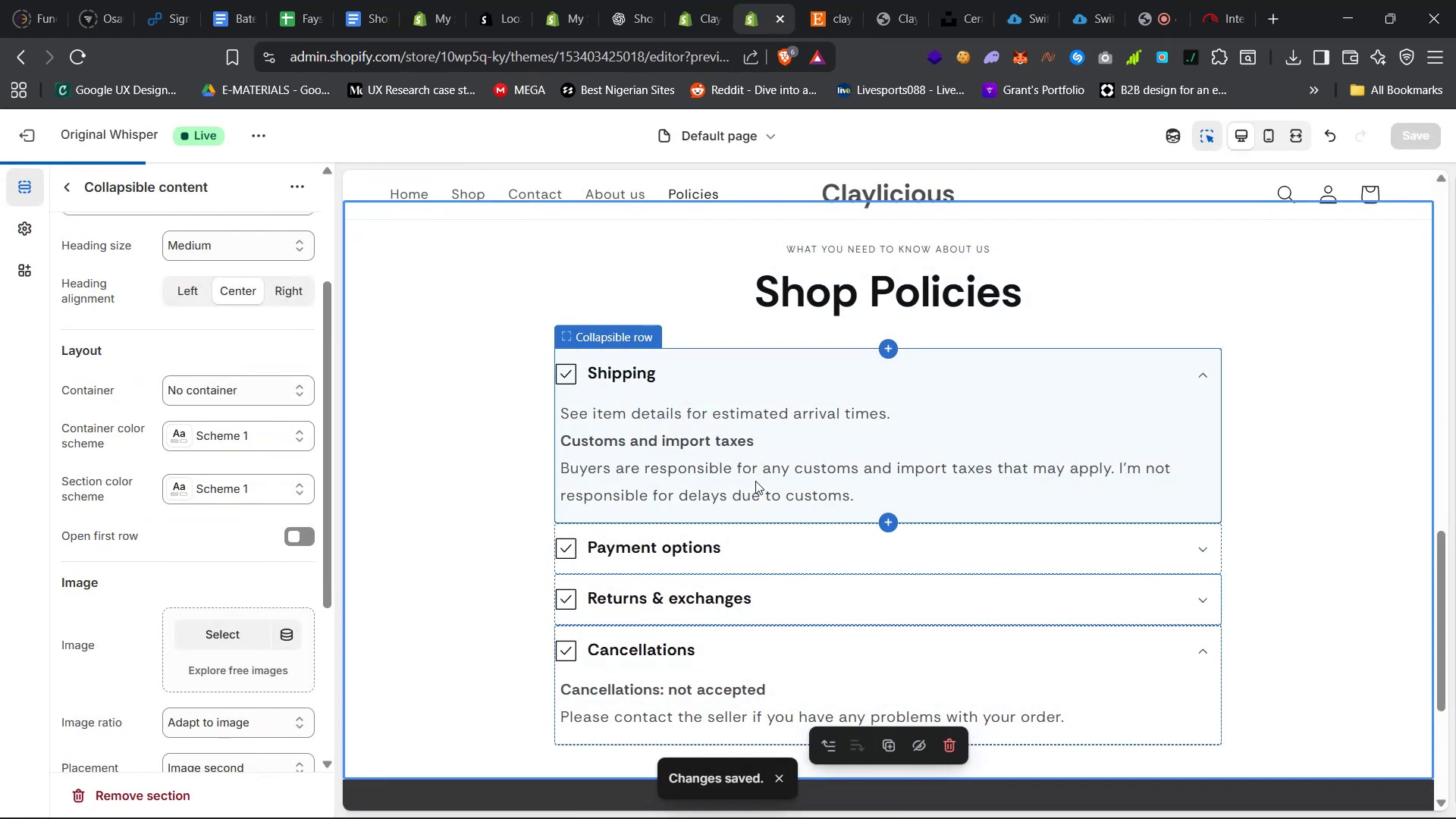 
left_click([635, 438])
 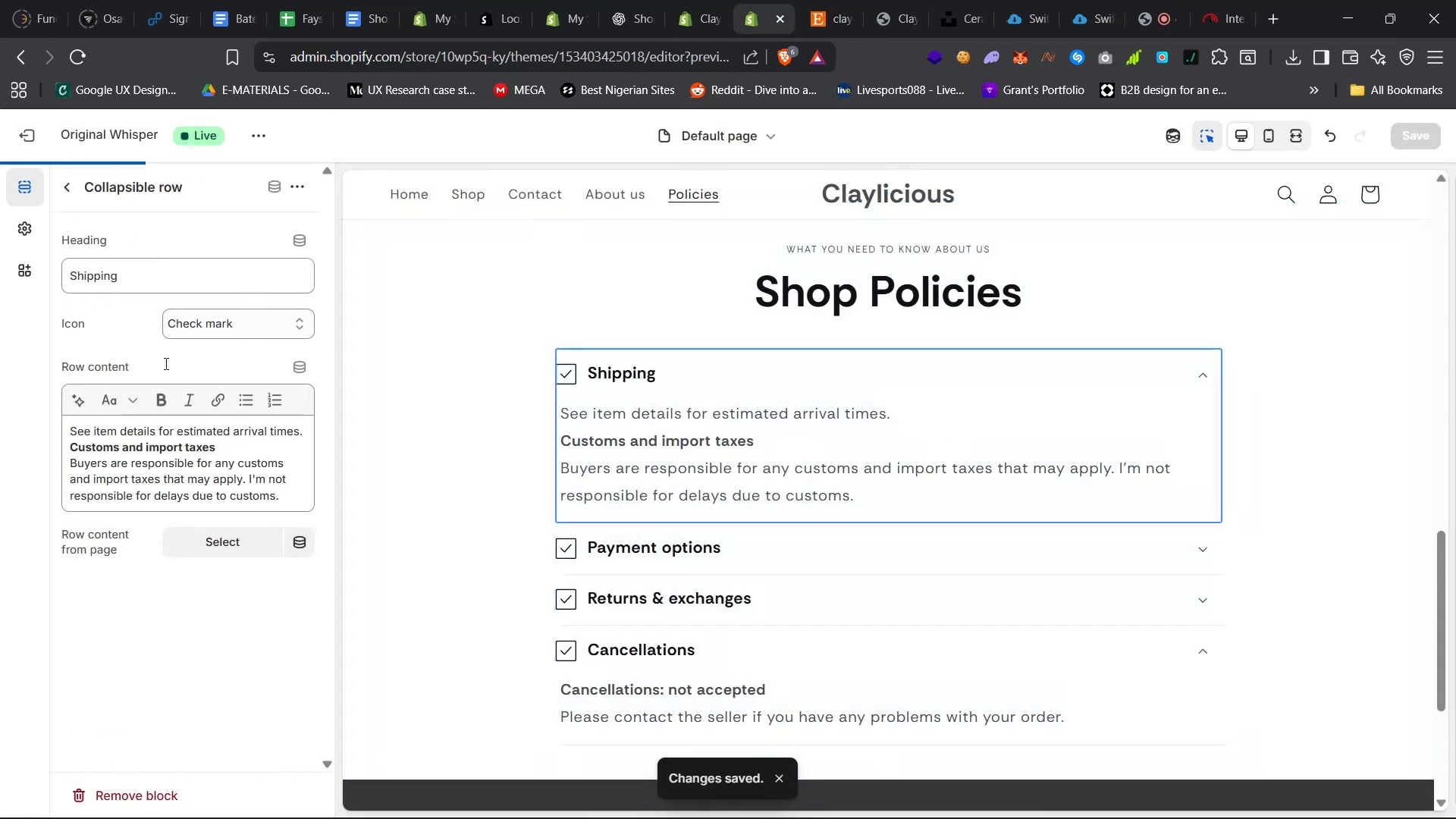 
left_click([216, 323])
 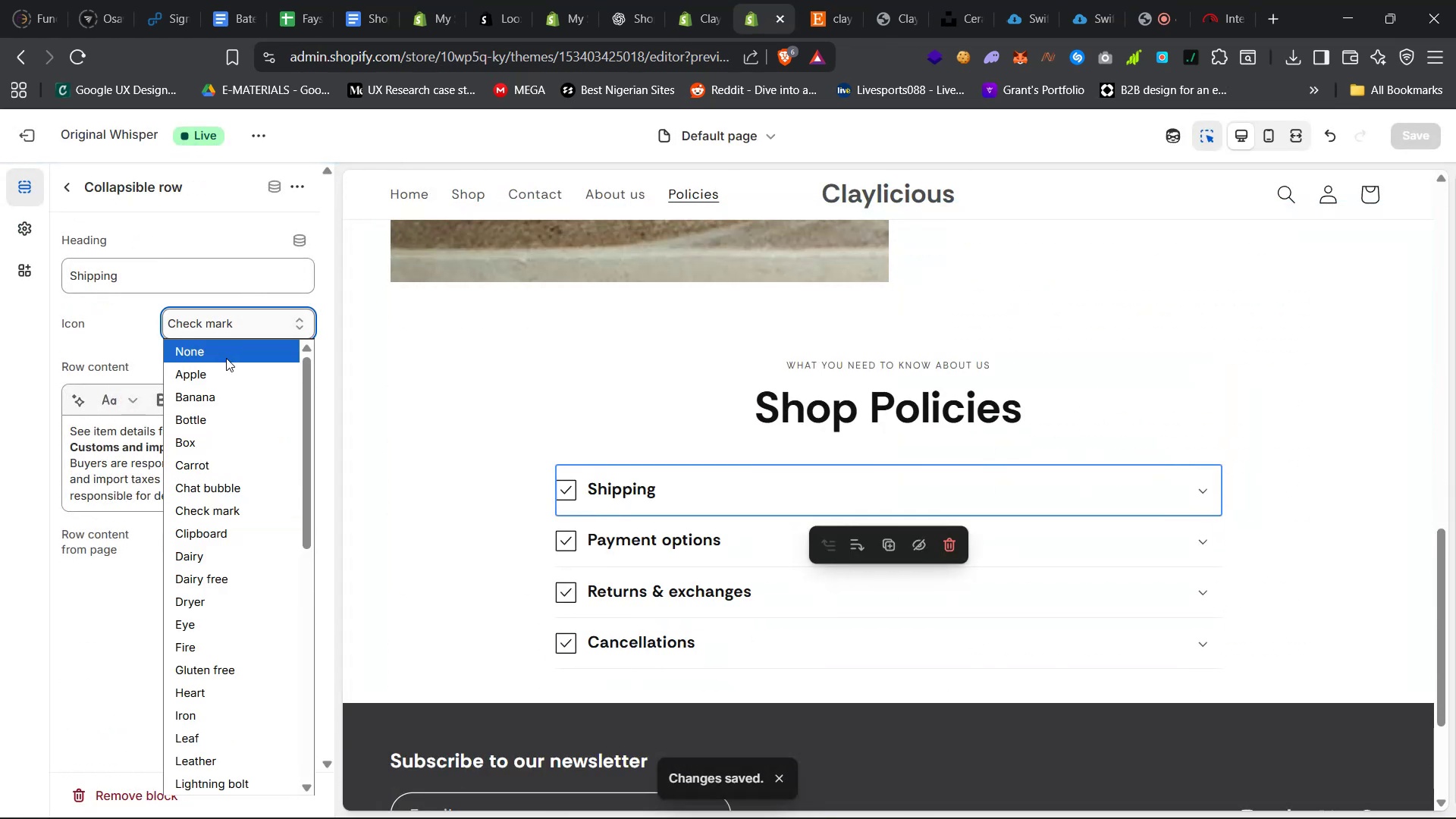 
left_click([226, 358])
 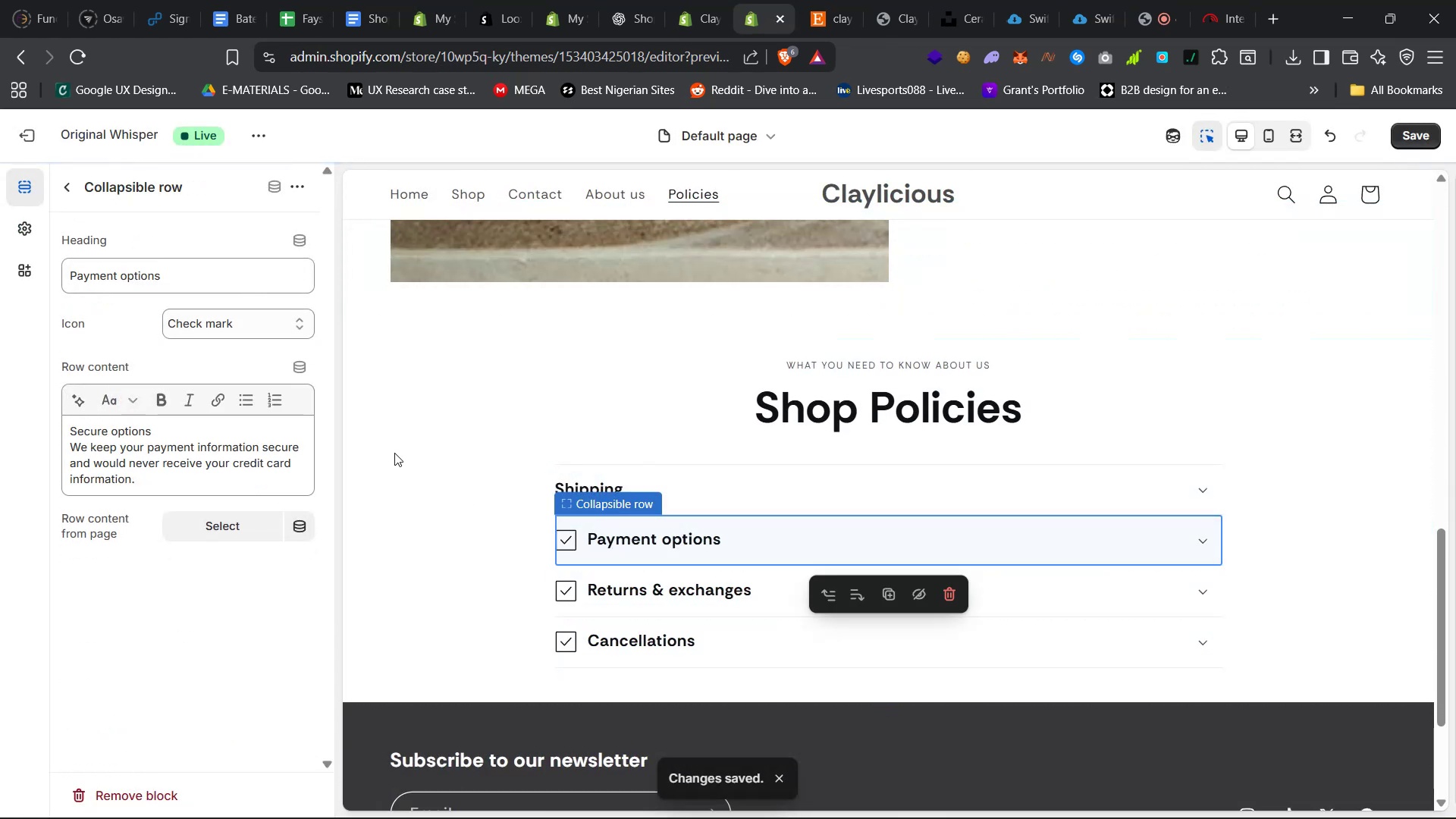 
left_click([290, 325])
 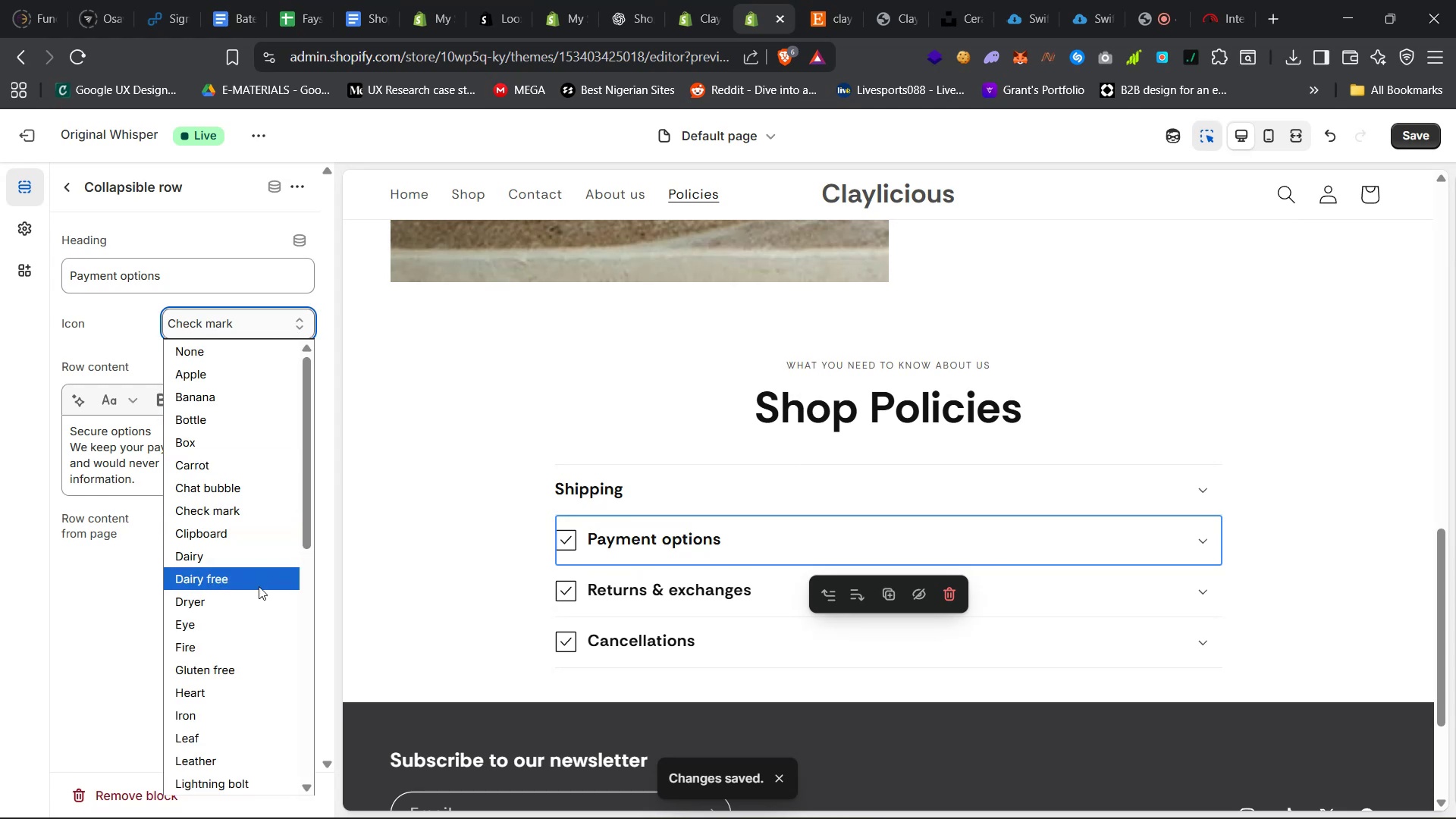 
scroll: coordinate [228, 707], scroll_direction: down, amount: 22.0
 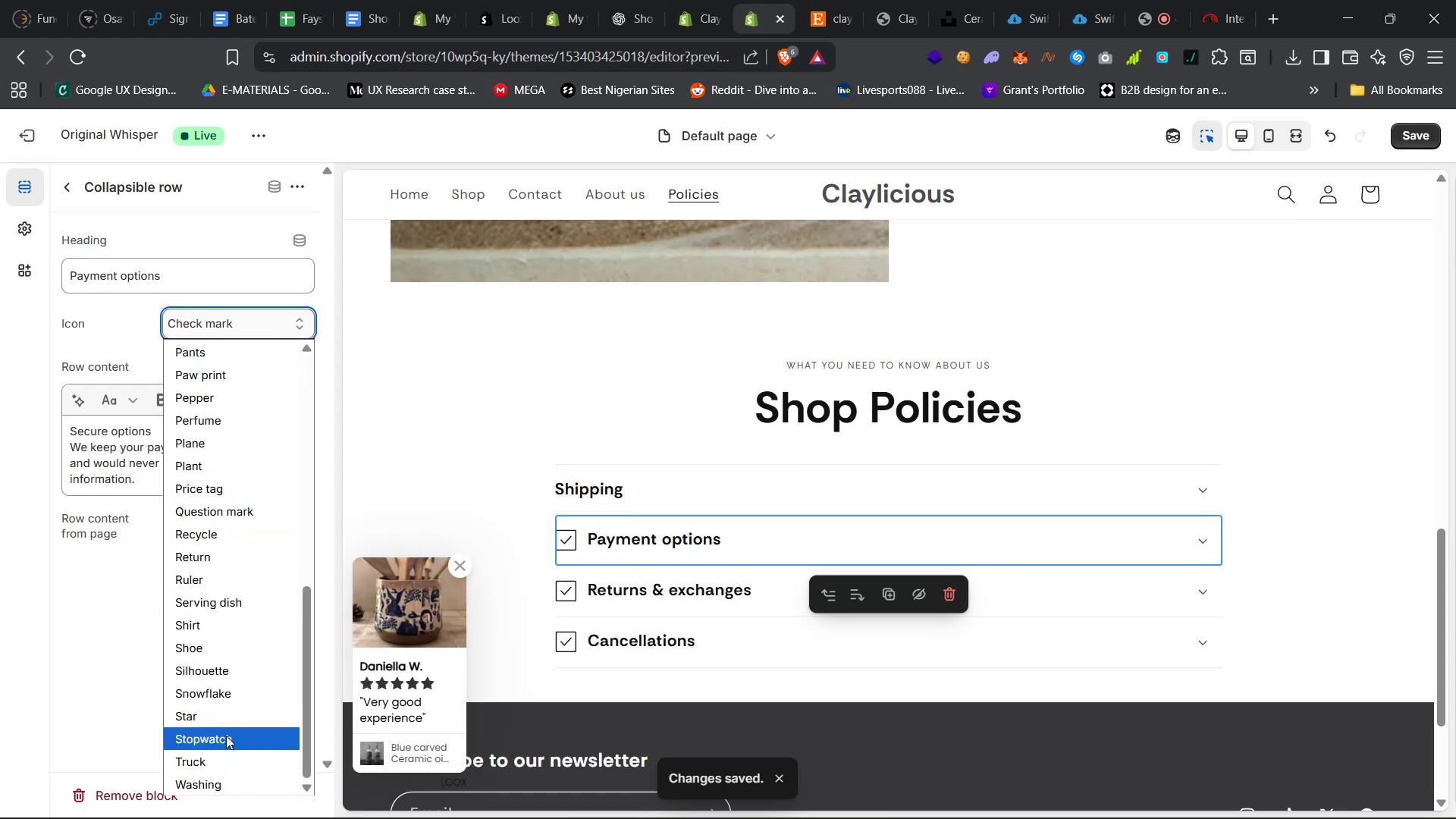 
left_click([226, 736])
 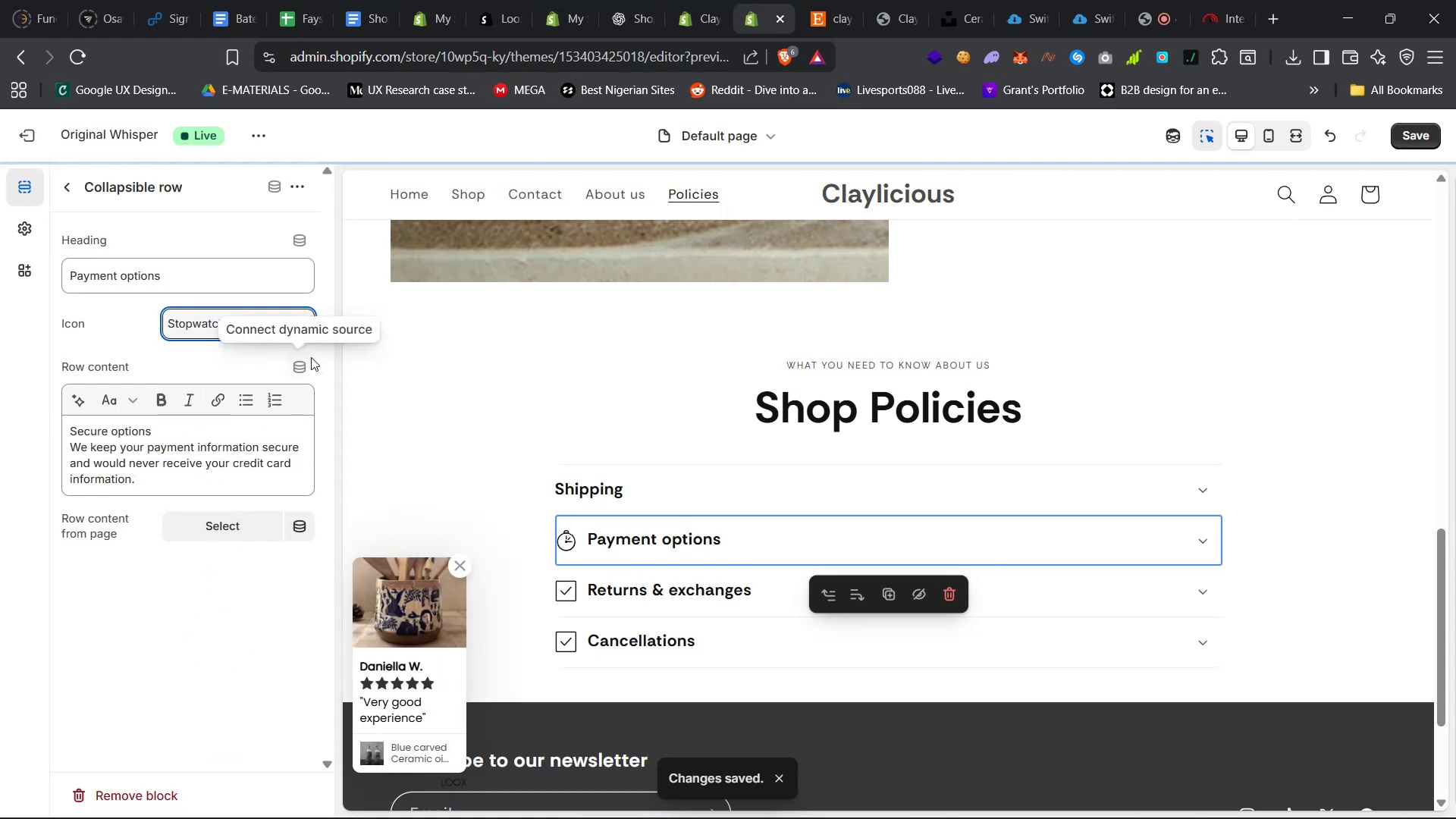 
left_click([284, 322])
 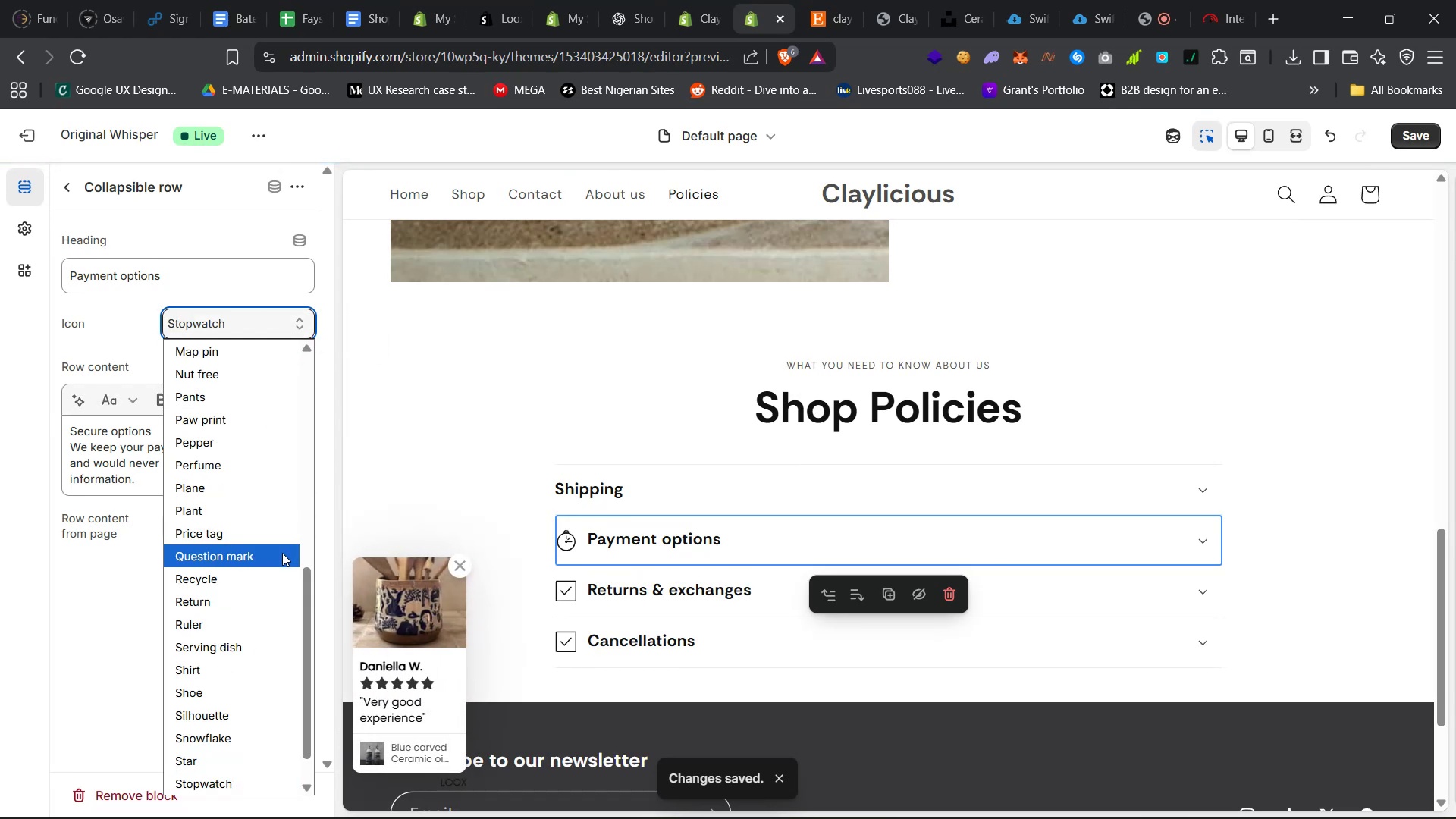 
left_click([282, 552])
 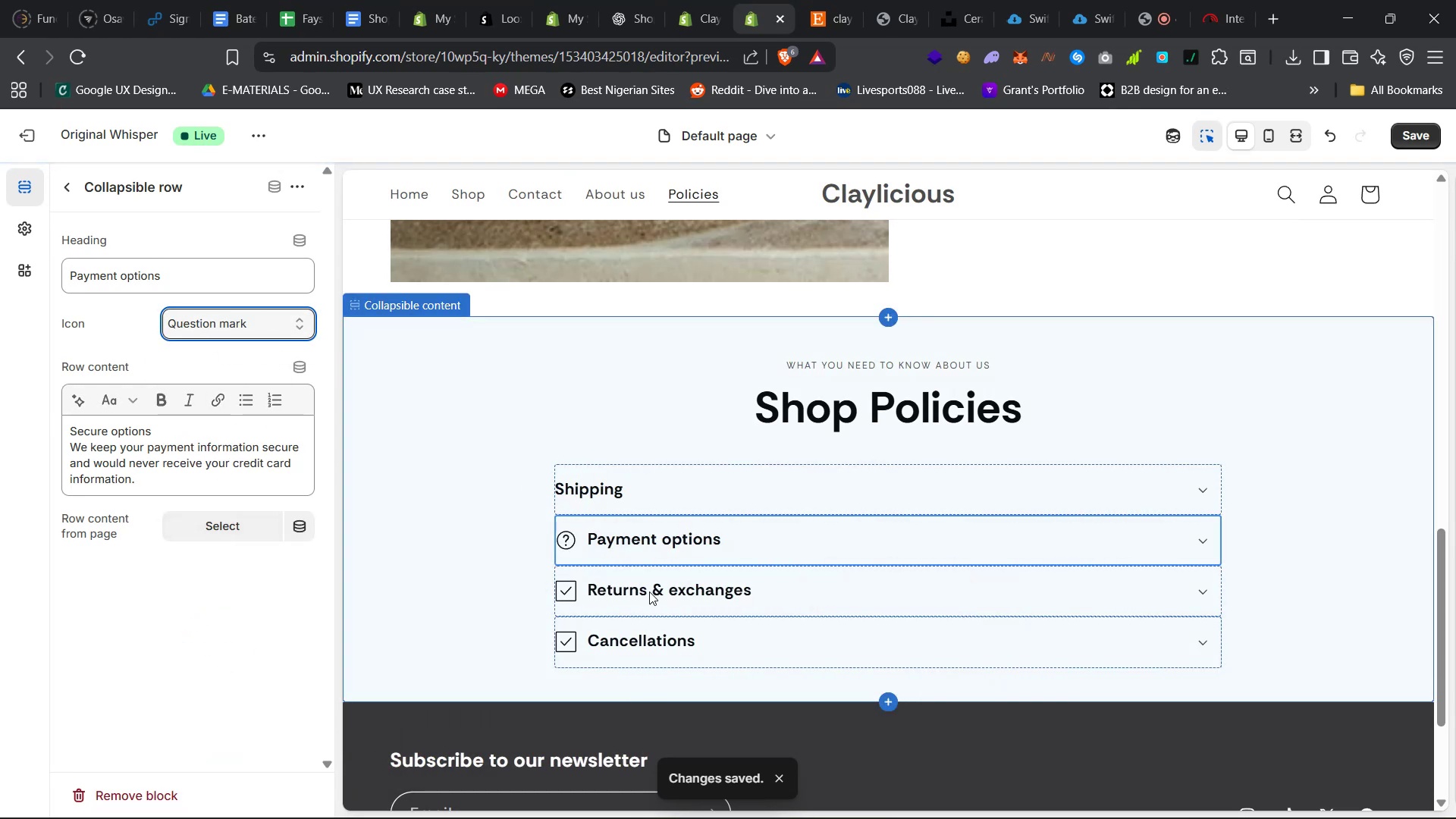 
left_click([858, 585])
 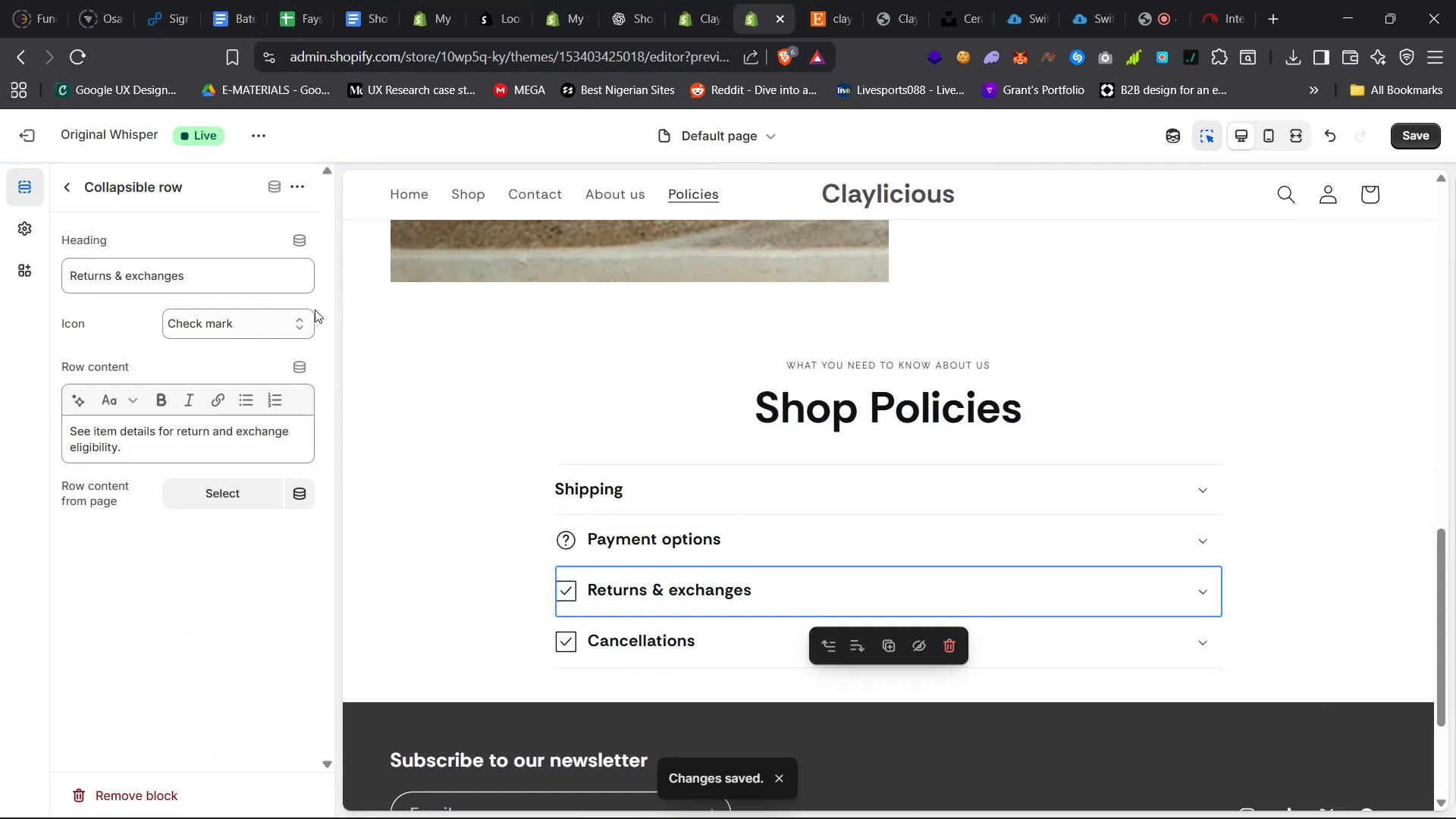 
left_click([263, 319])
 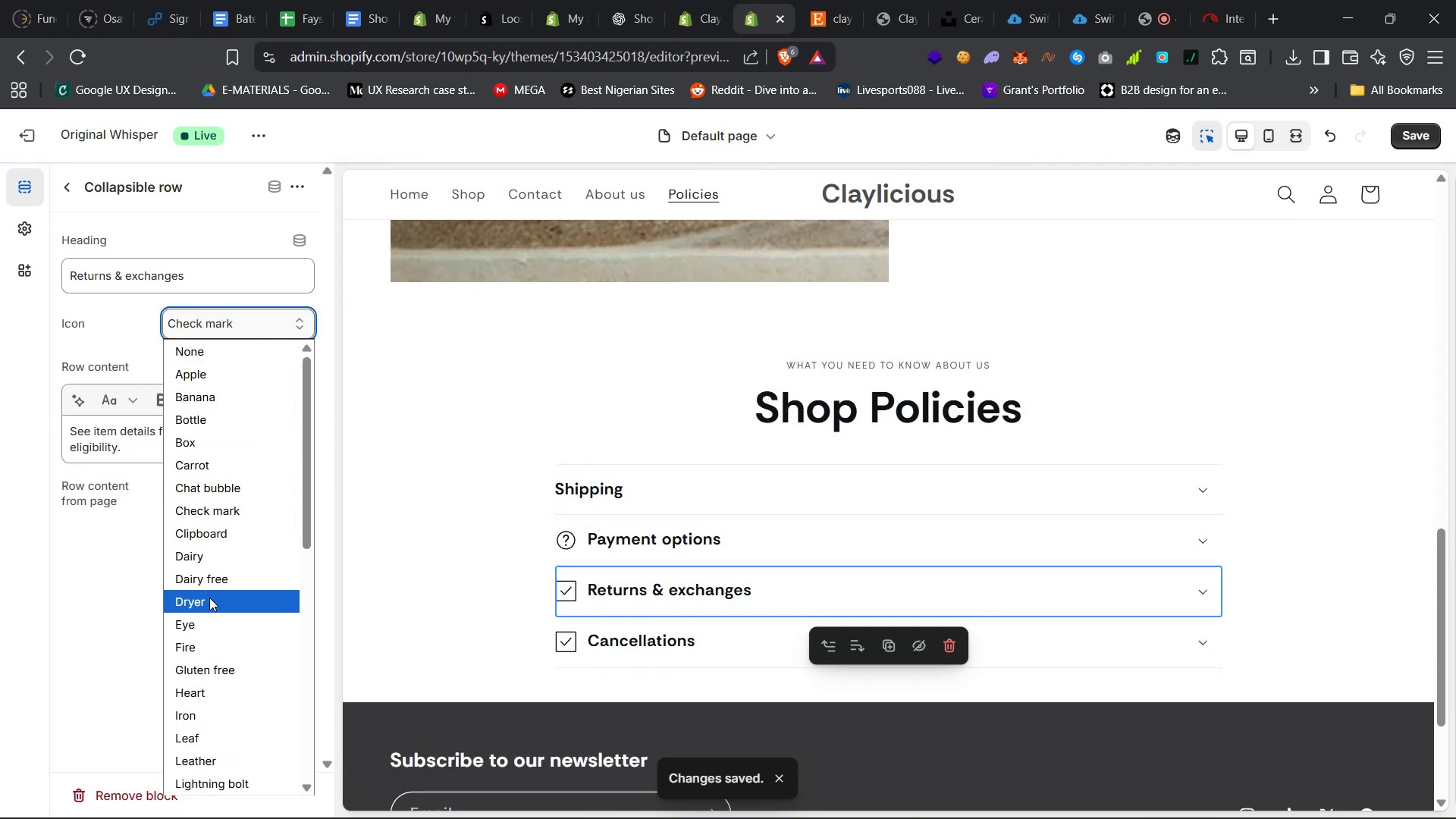 
scroll: coordinate [209, 682], scroll_direction: down, amount: 13.0
 